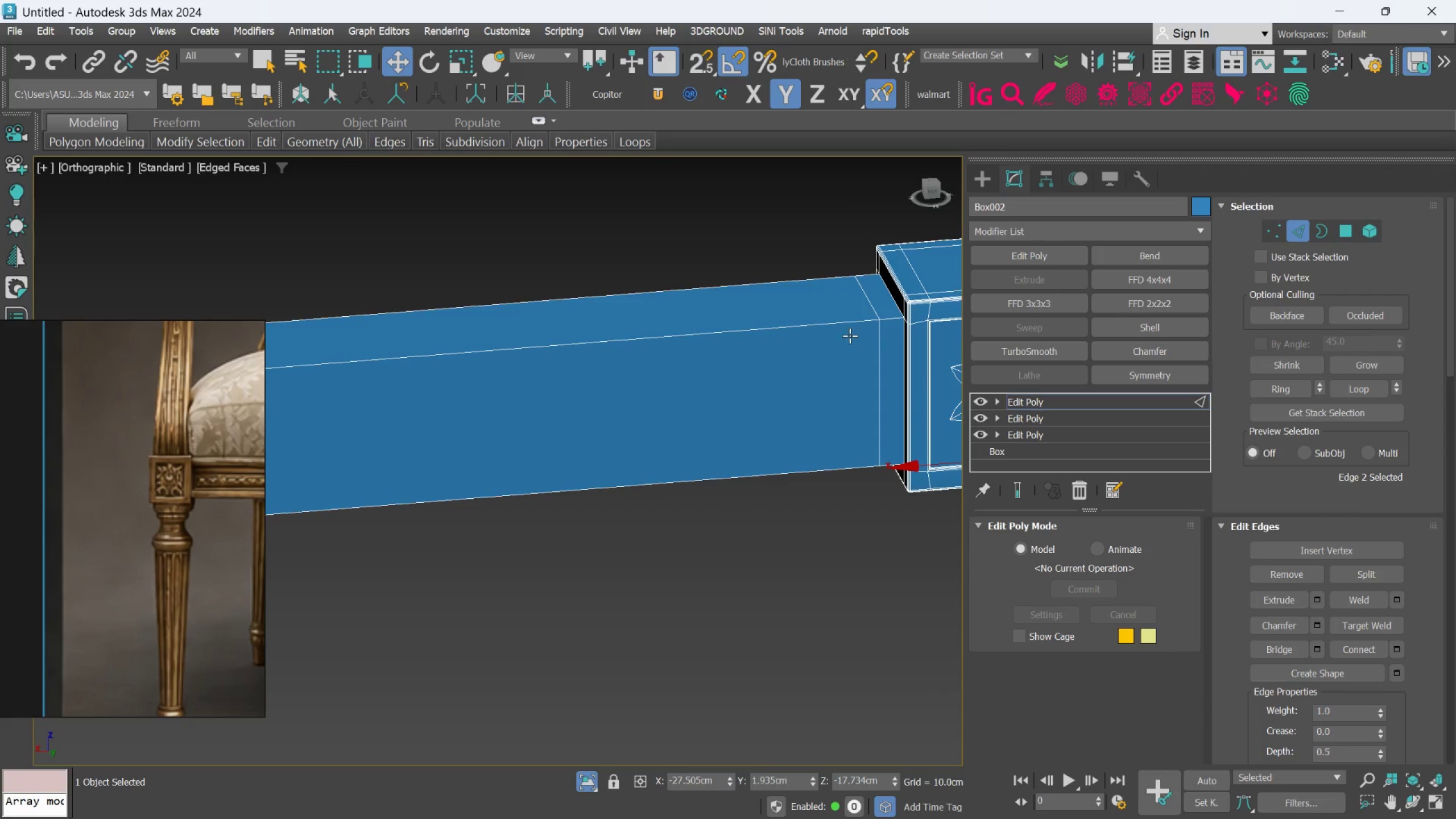 
left_click([841, 327])
 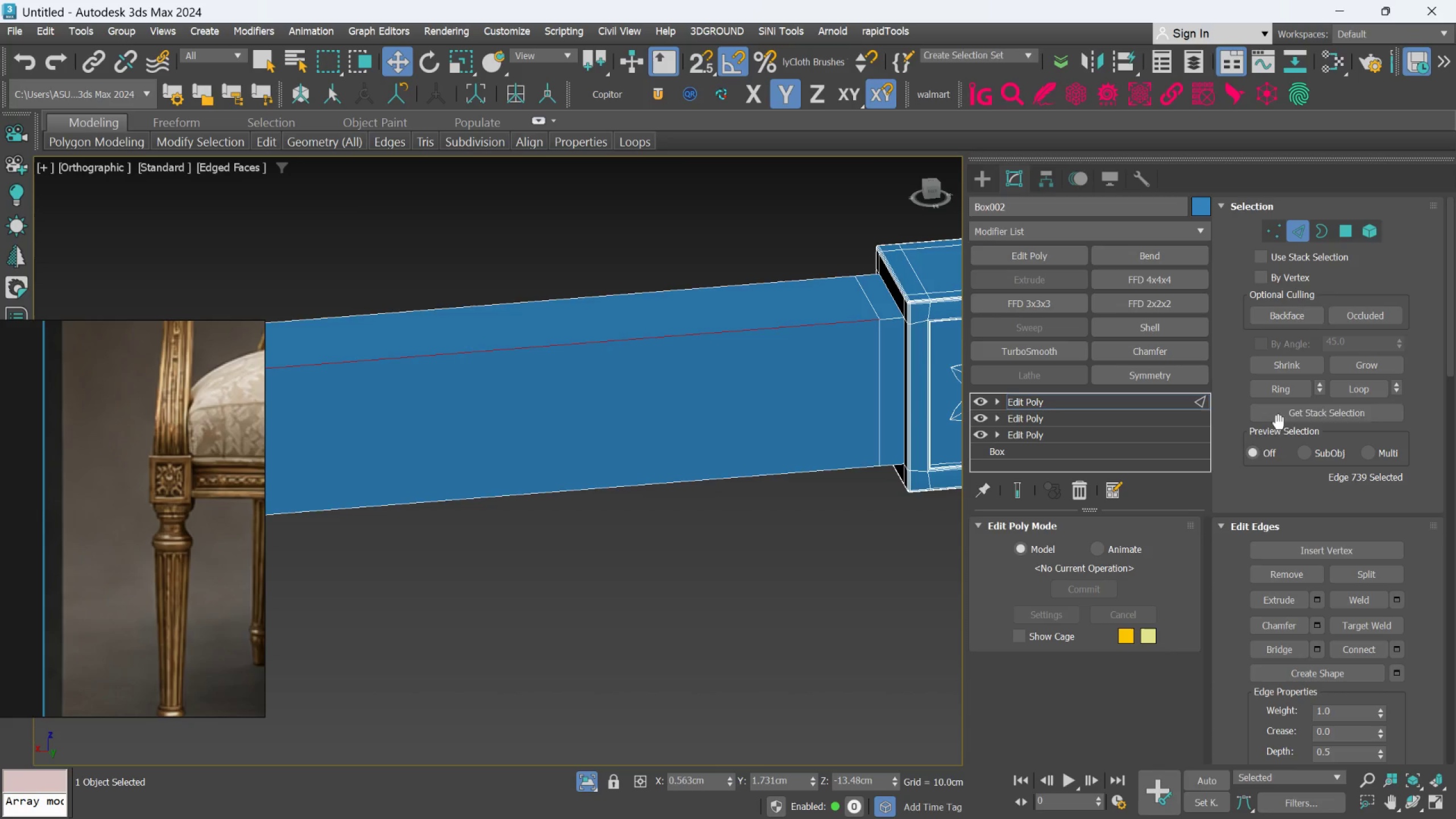 
left_click([1278, 392])
 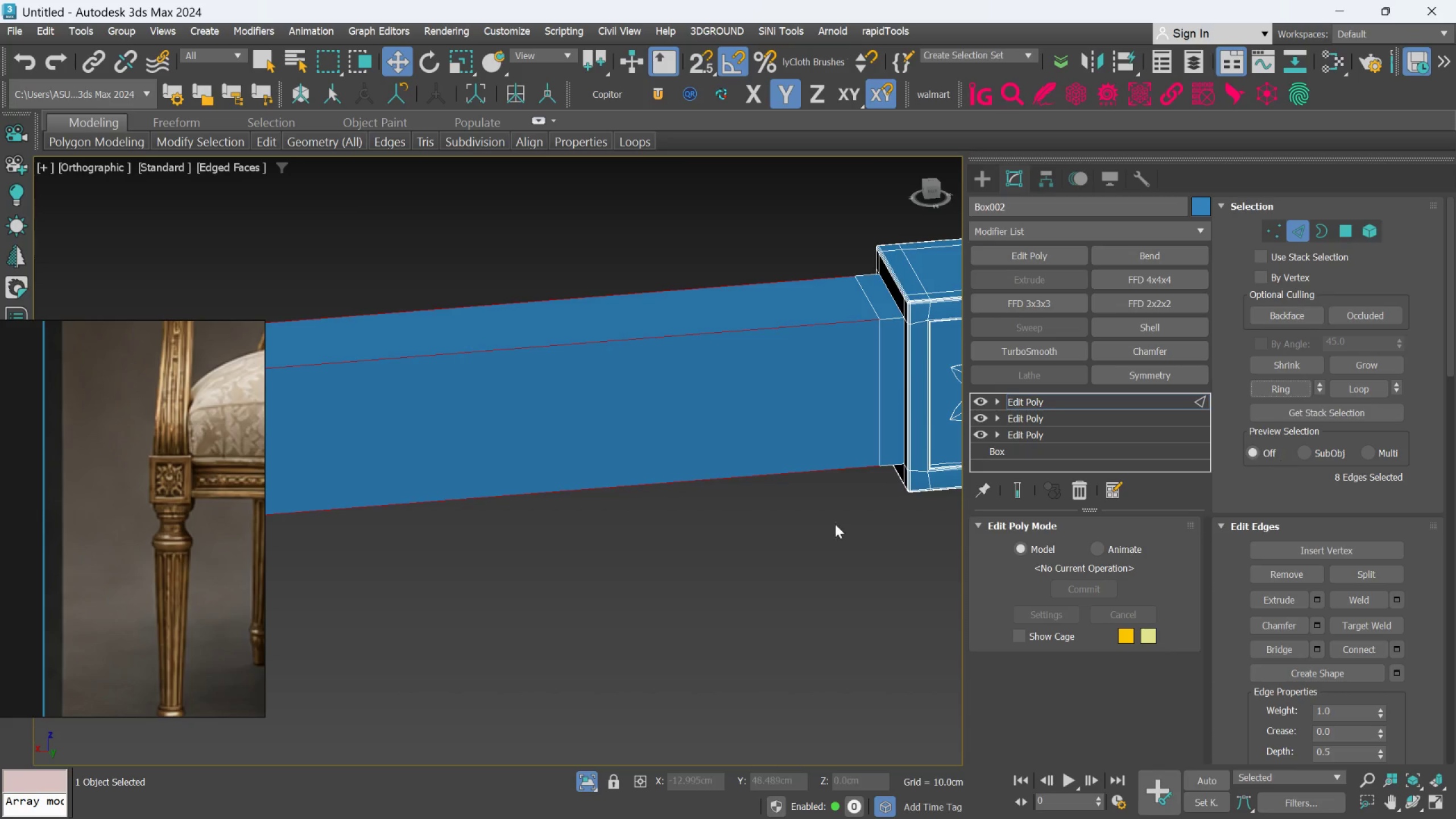 
scroll: coordinate [748, 503], scroll_direction: down, amount: 4.0
 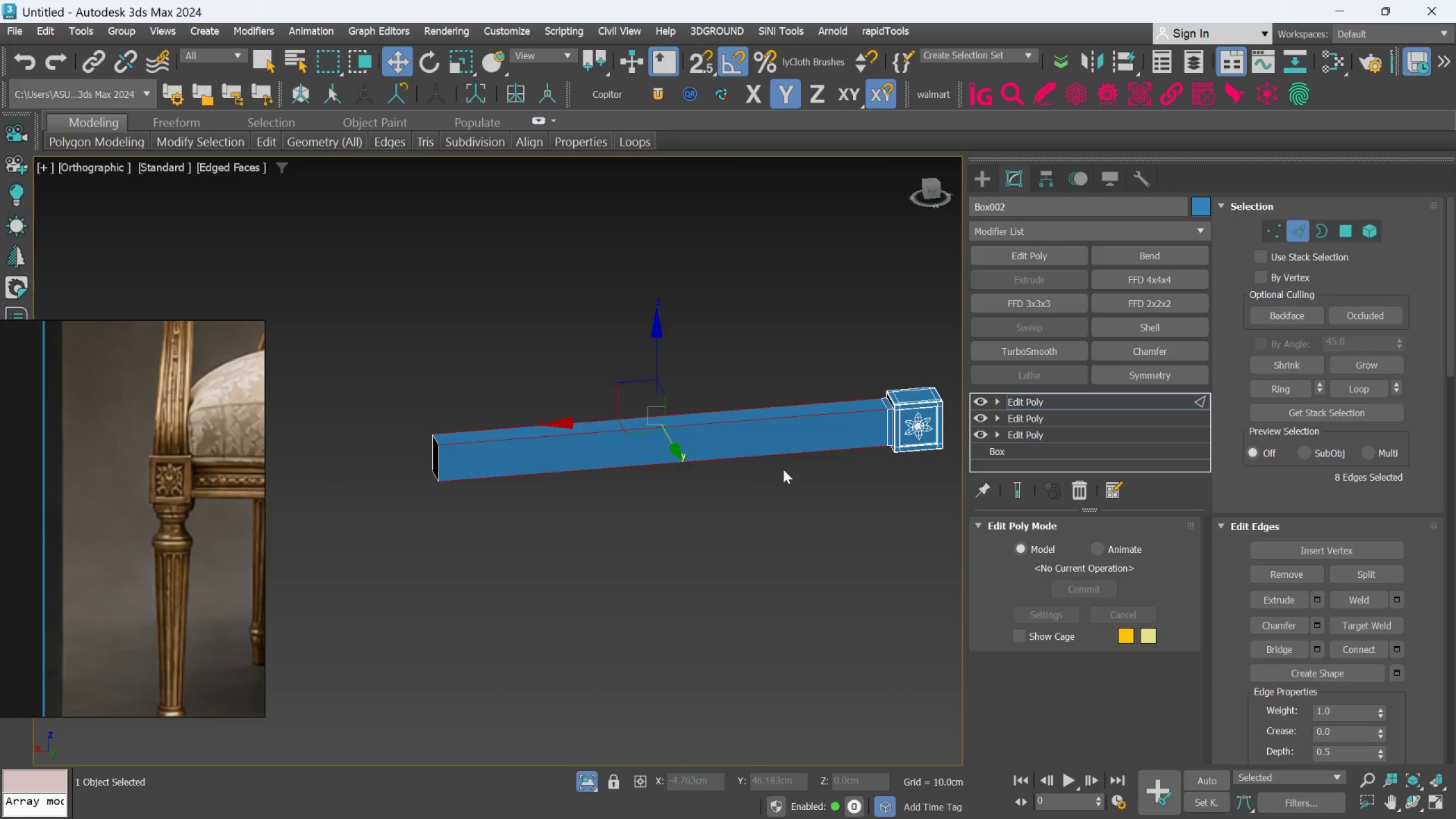 
scroll: coordinate [741, 482], scroll_direction: up, amount: 2.0
 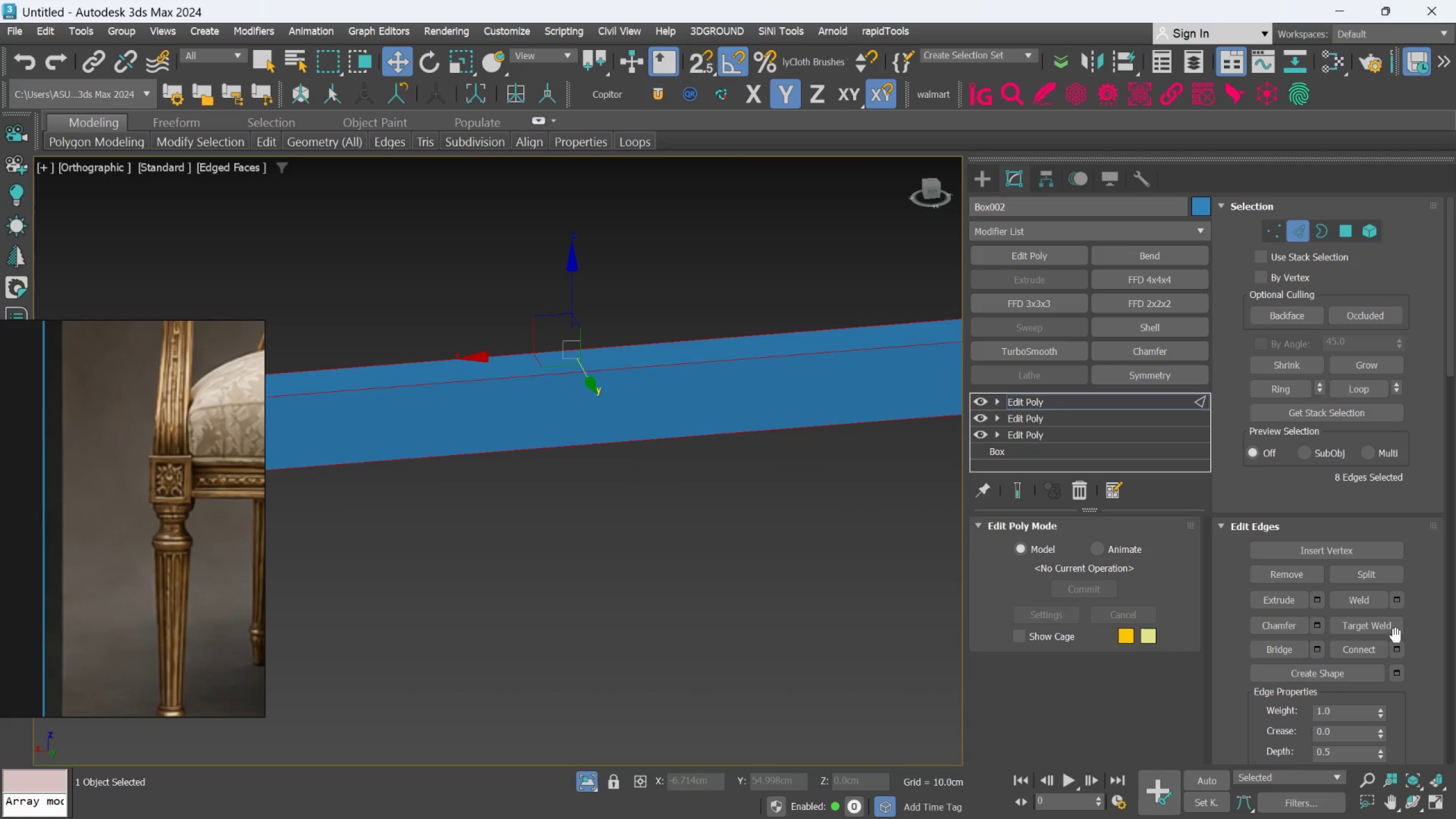 
left_click([1394, 648])
 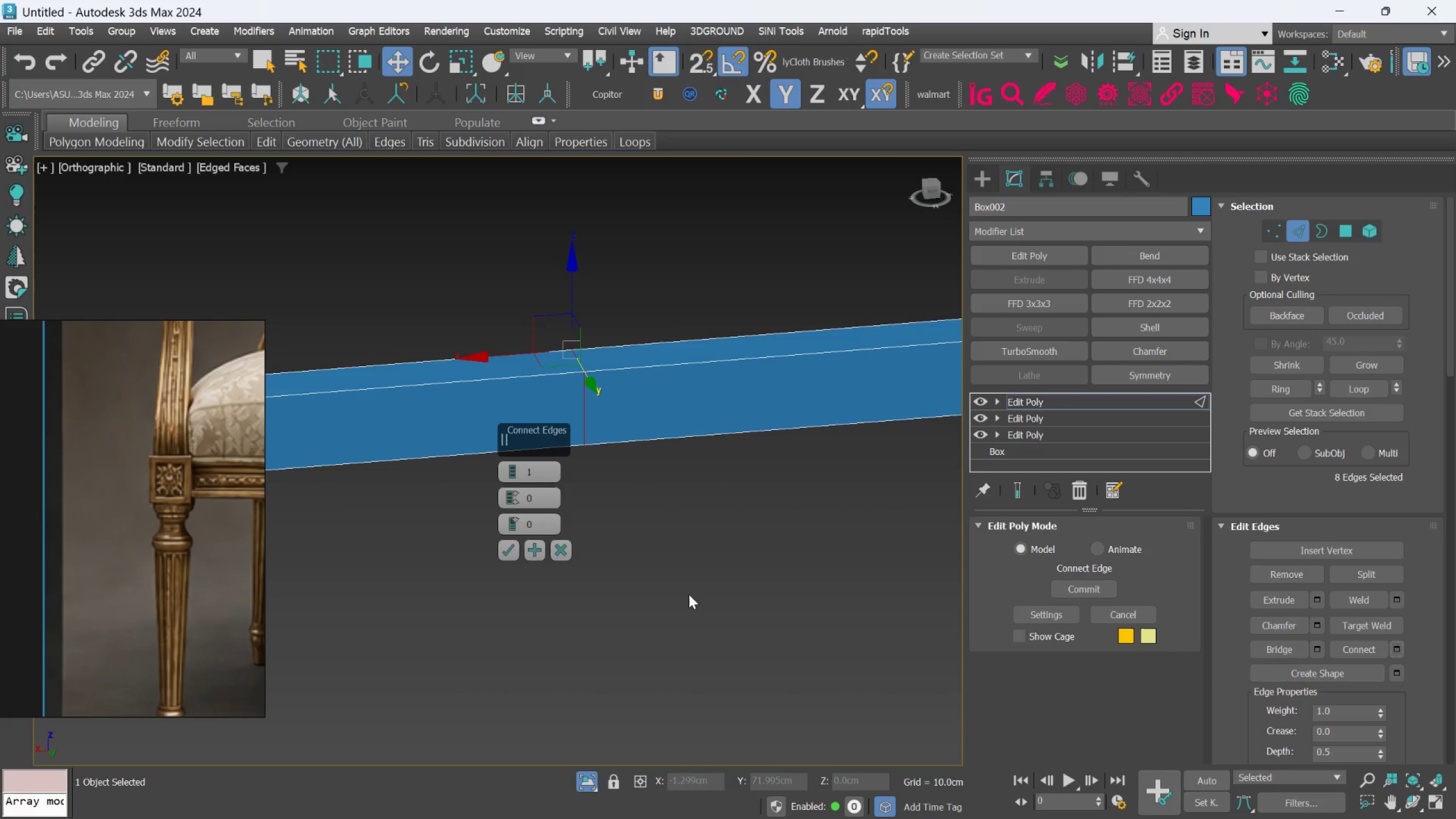 
scroll: coordinate [672, 522], scroll_direction: down, amount: 2.0
 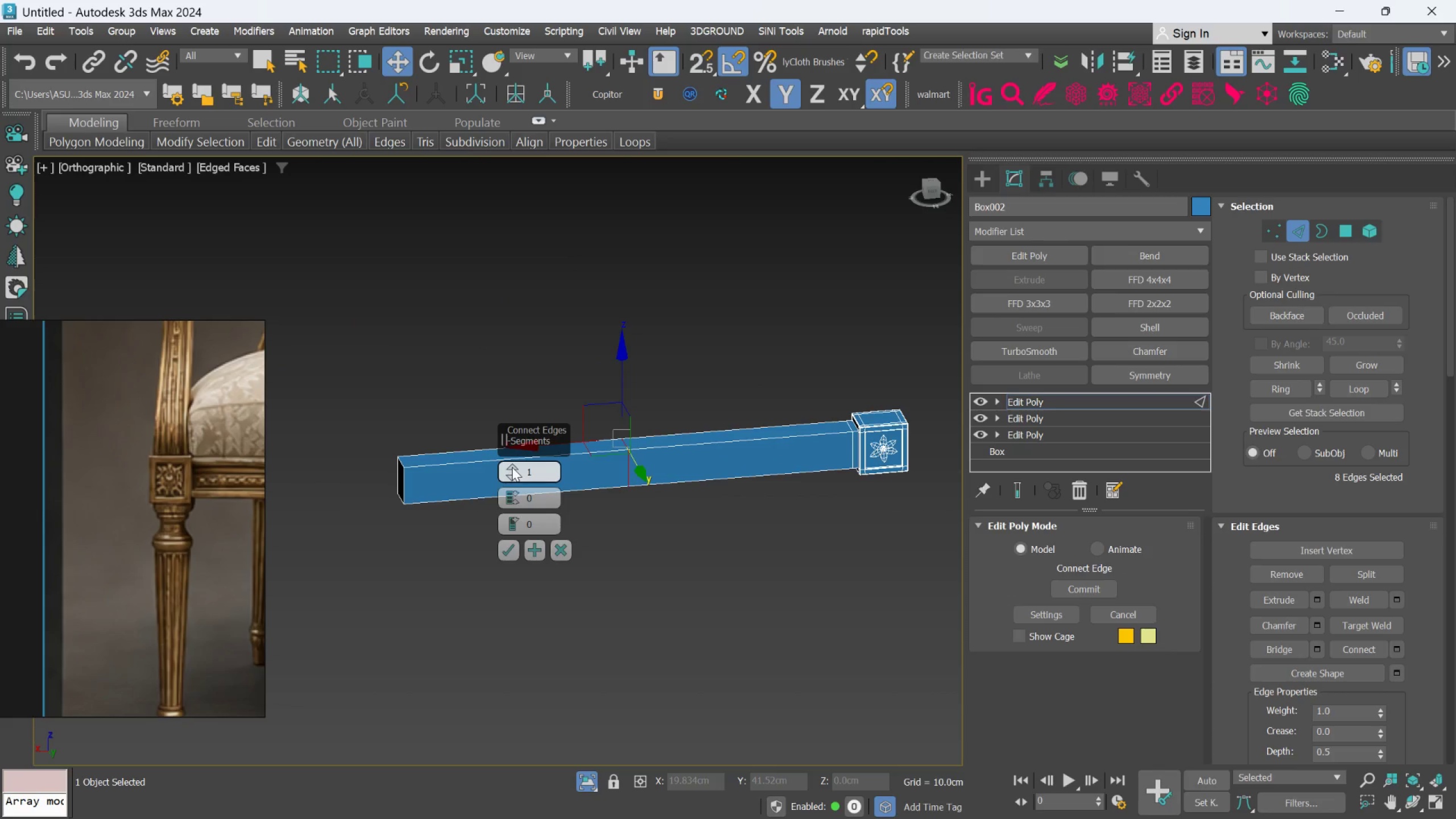 
double_click([512, 467])
 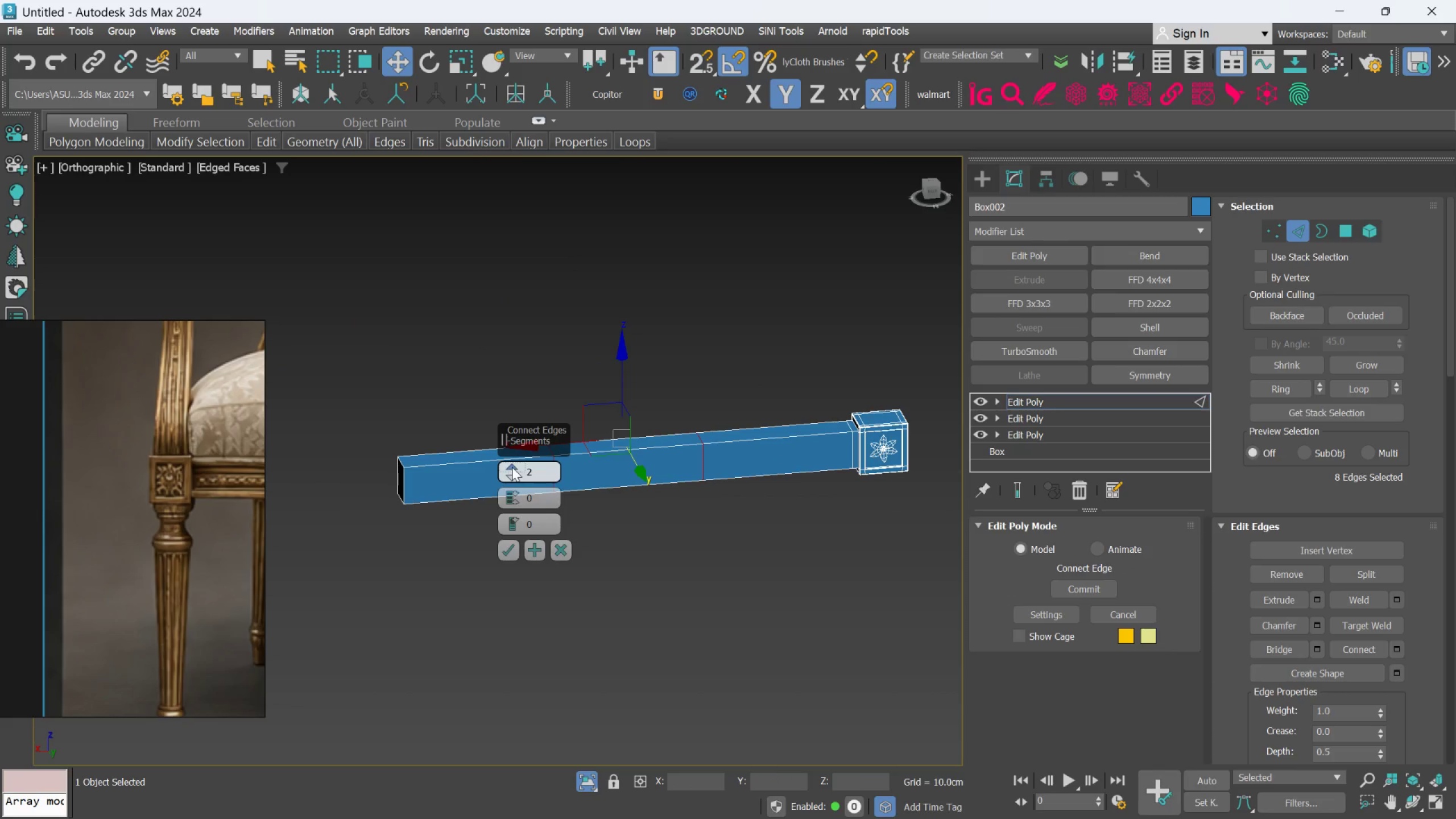 
triple_click([512, 467])
 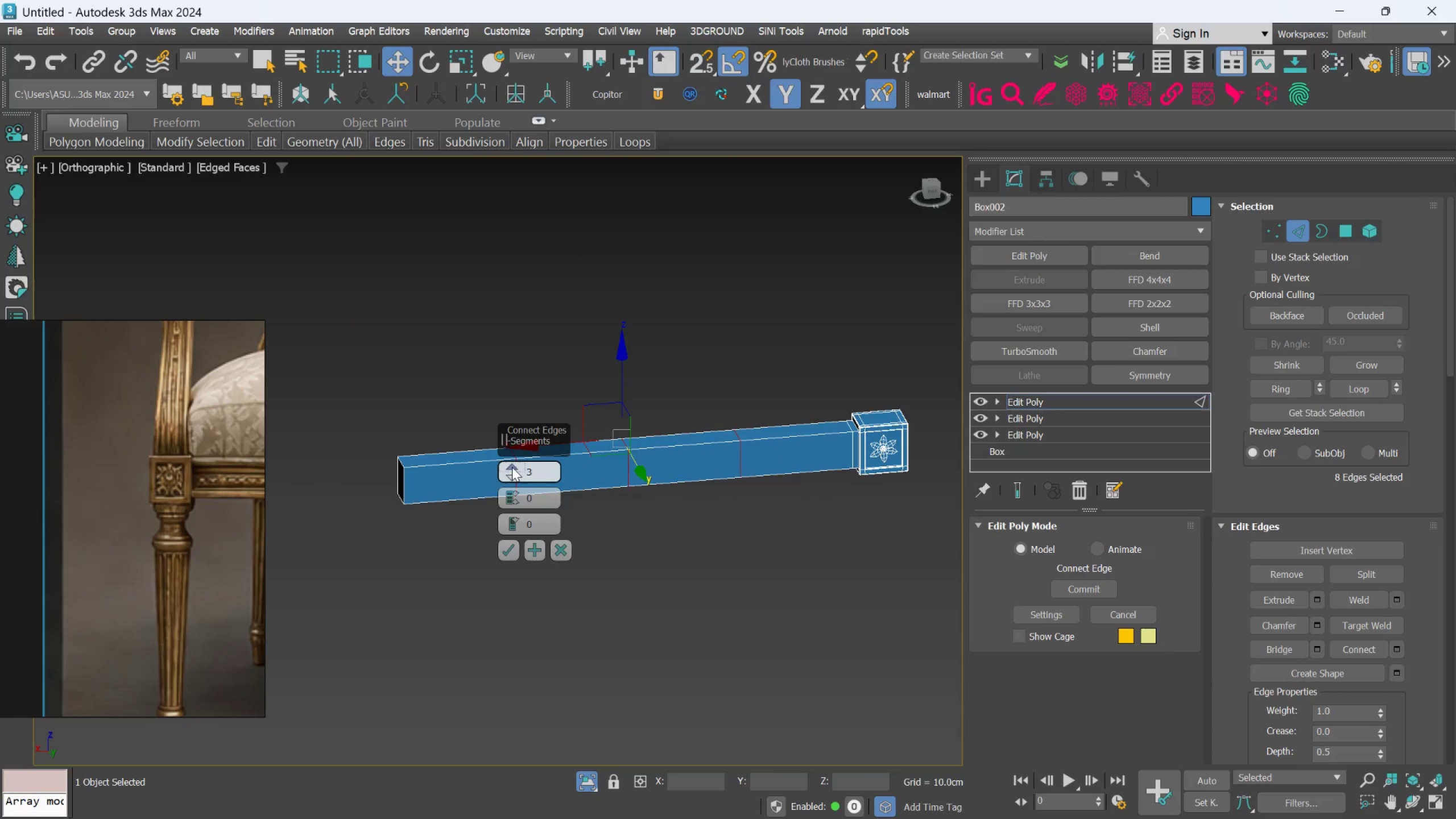 
triple_click([512, 467])
 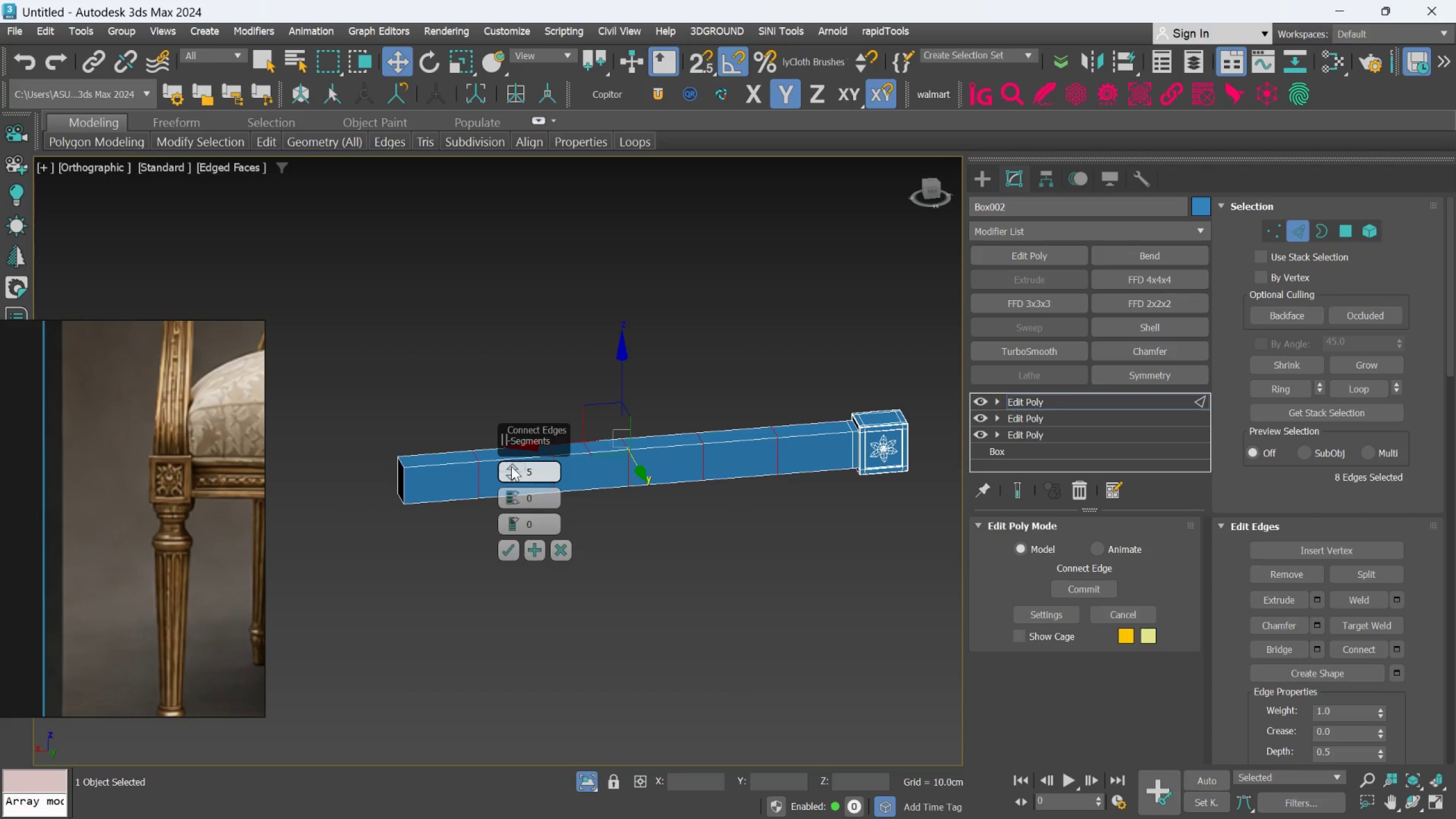 
double_click([511, 466])
 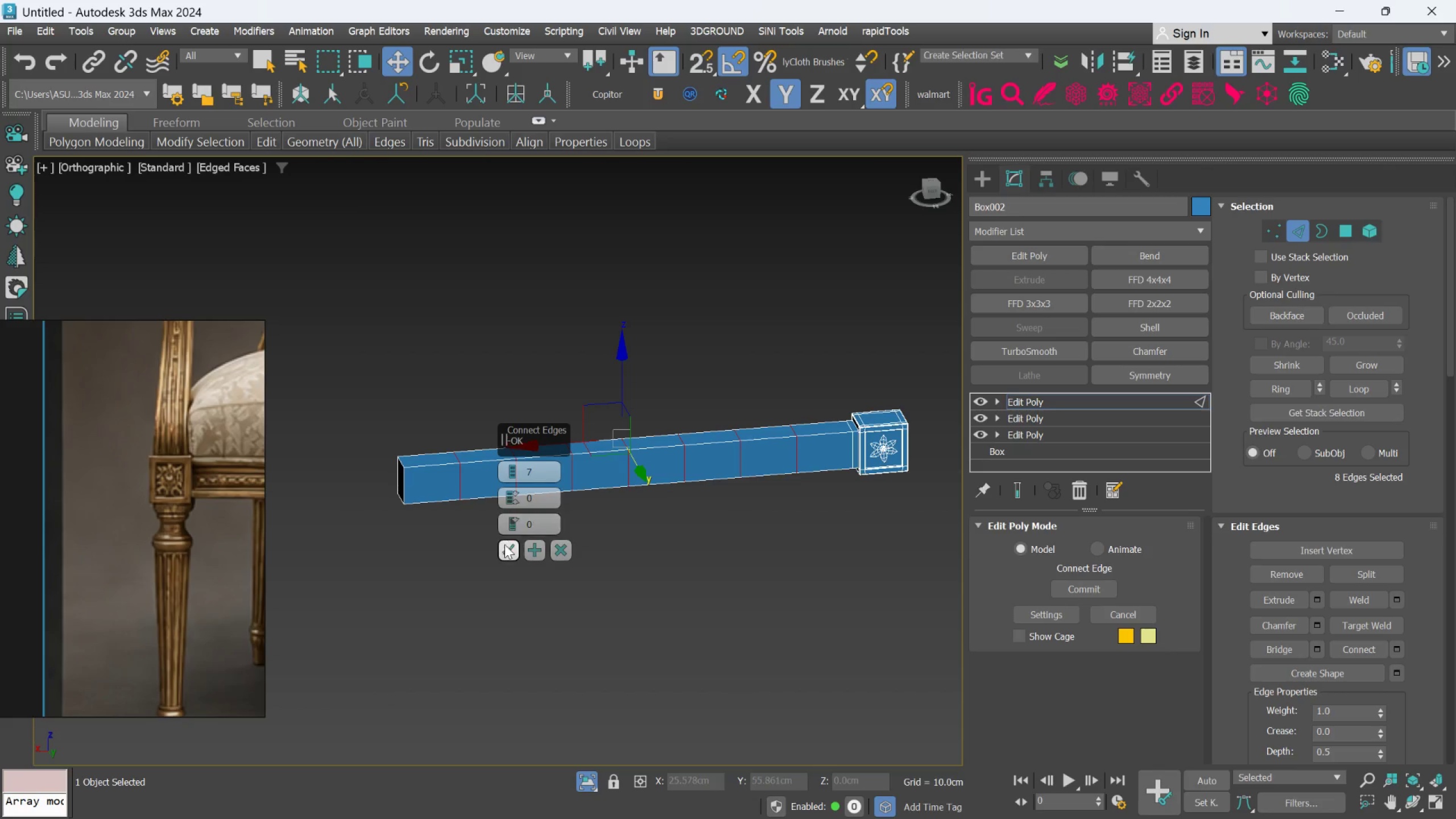 
left_click([504, 549])
 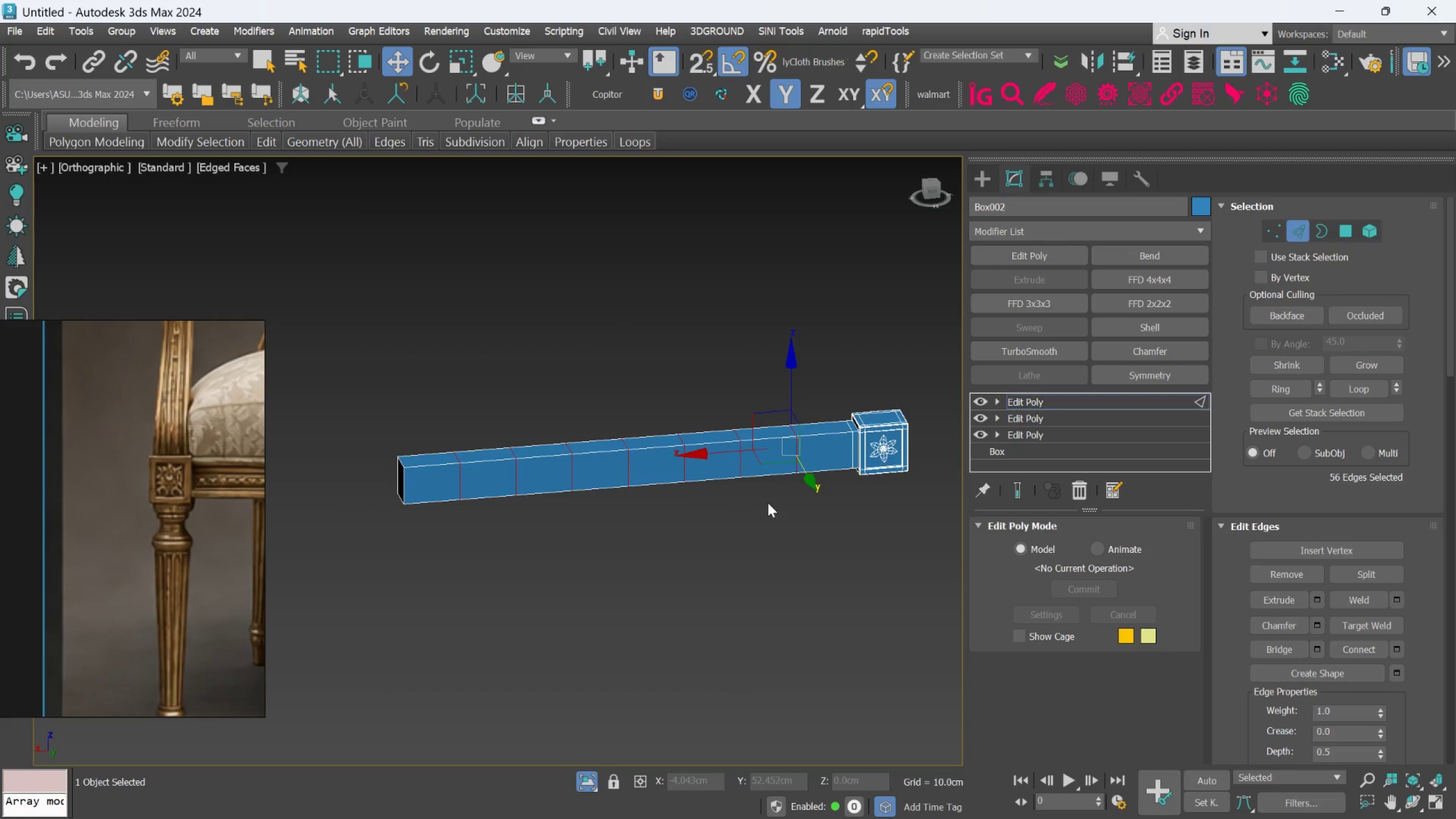 
scroll: coordinate [768, 503], scroll_direction: up, amount: 2.0
 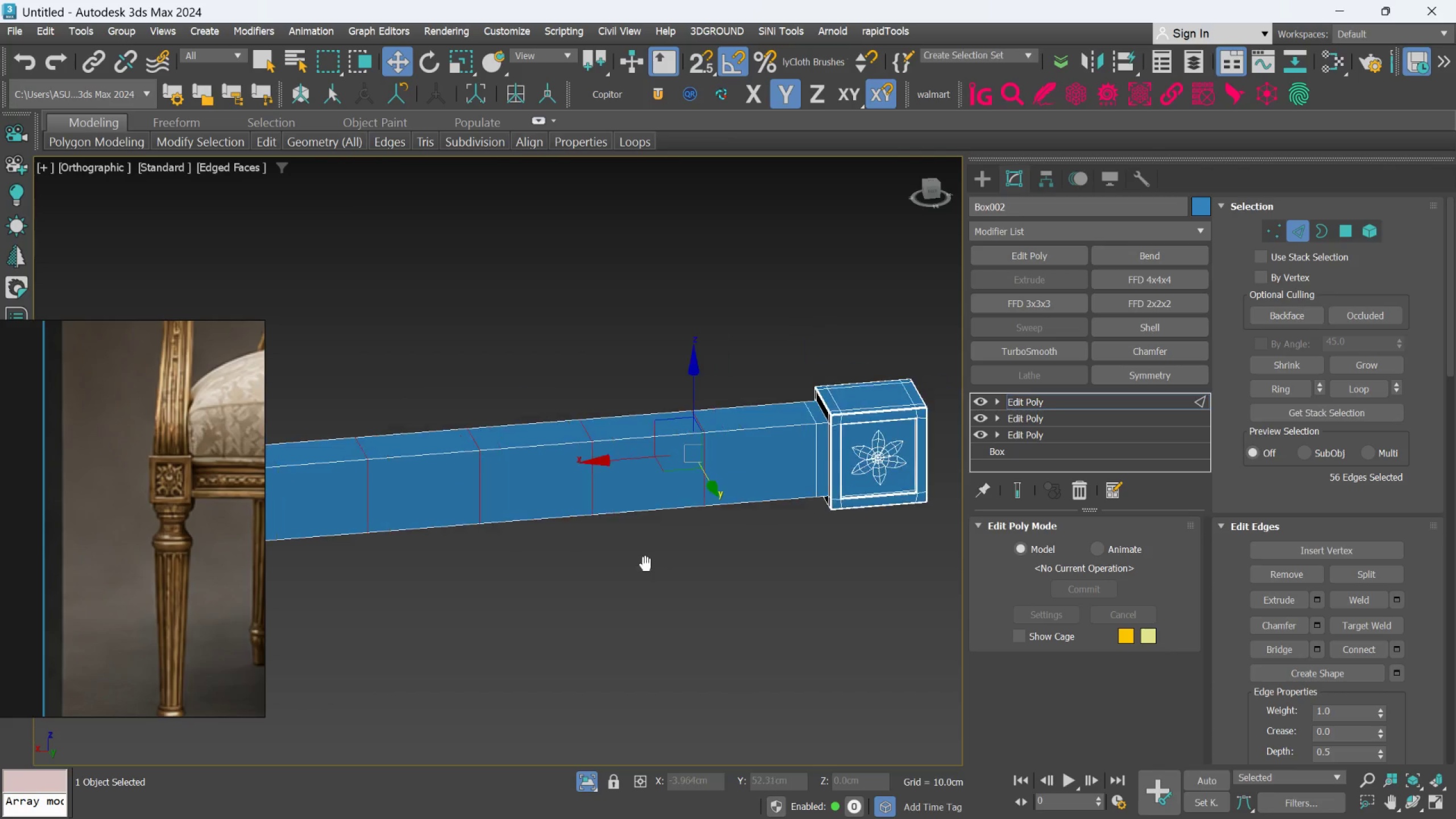 
scroll: coordinate [650, 555], scroll_direction: down, amount: 2.0
 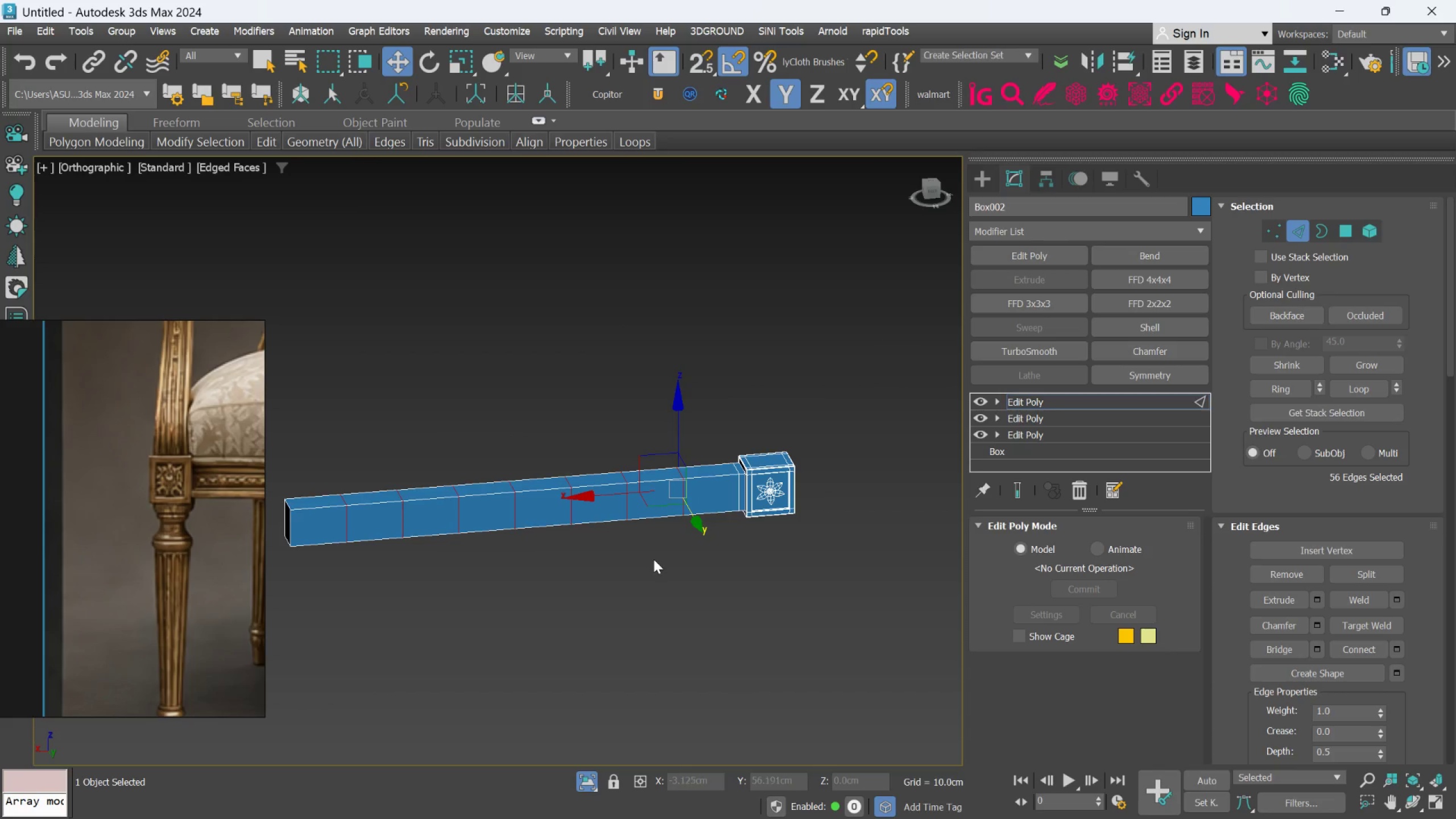 
left_click([653, 560])
 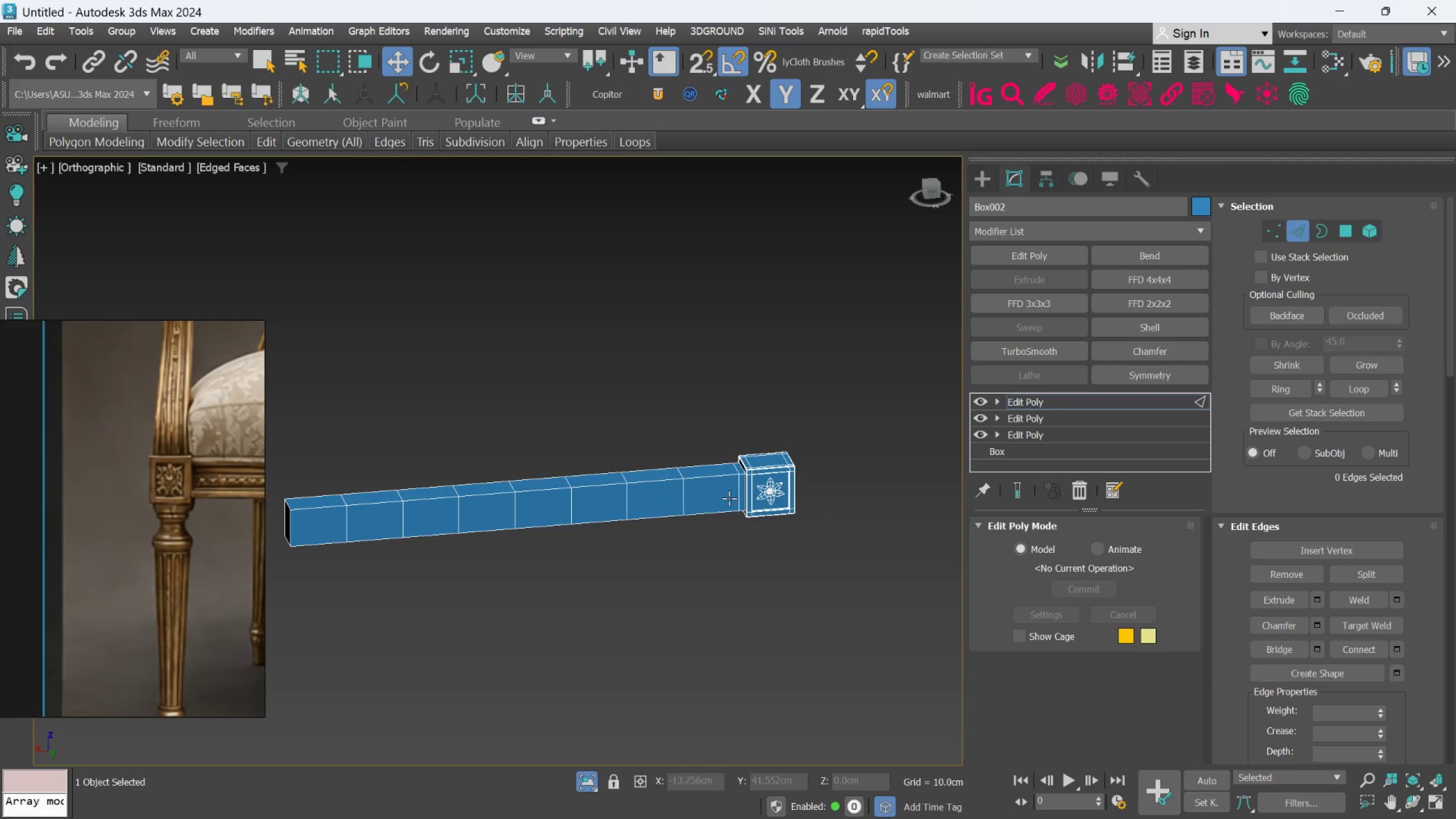 
scroll: coordinate [776, 497], scroll_direction: none, amount: 0.0
 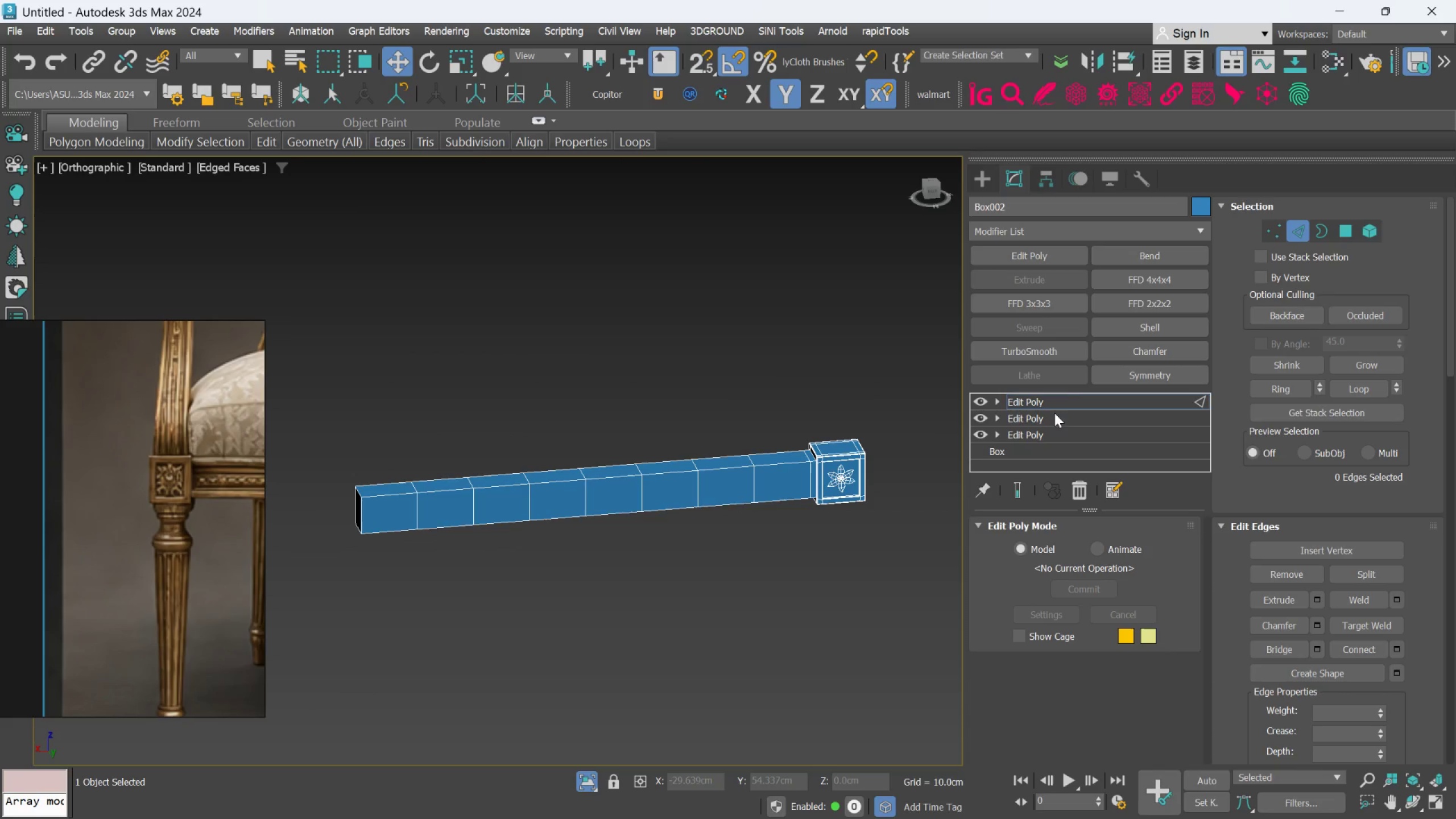 
left_click([1065, 399])
 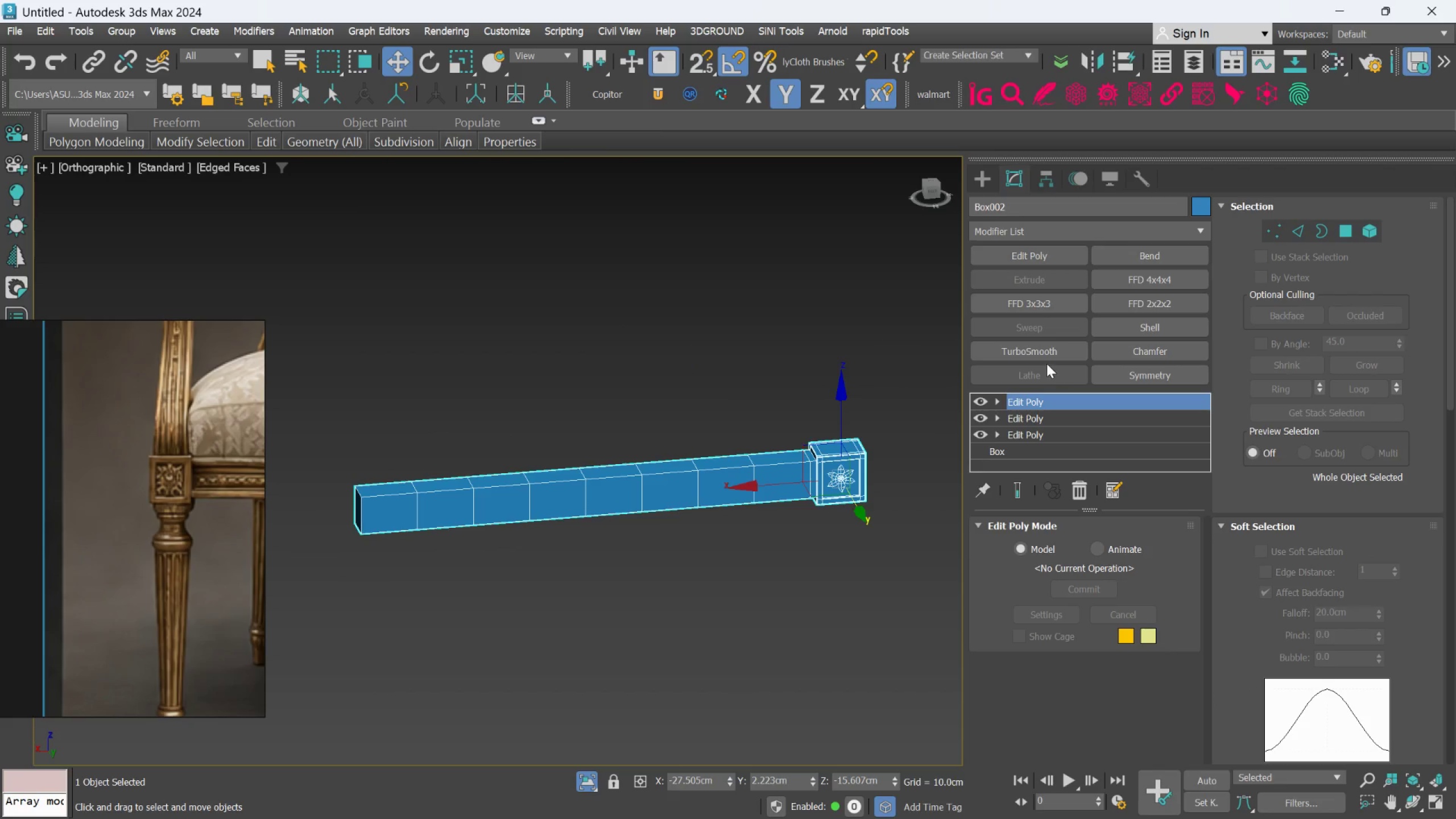 
left_click([1046, 358])
 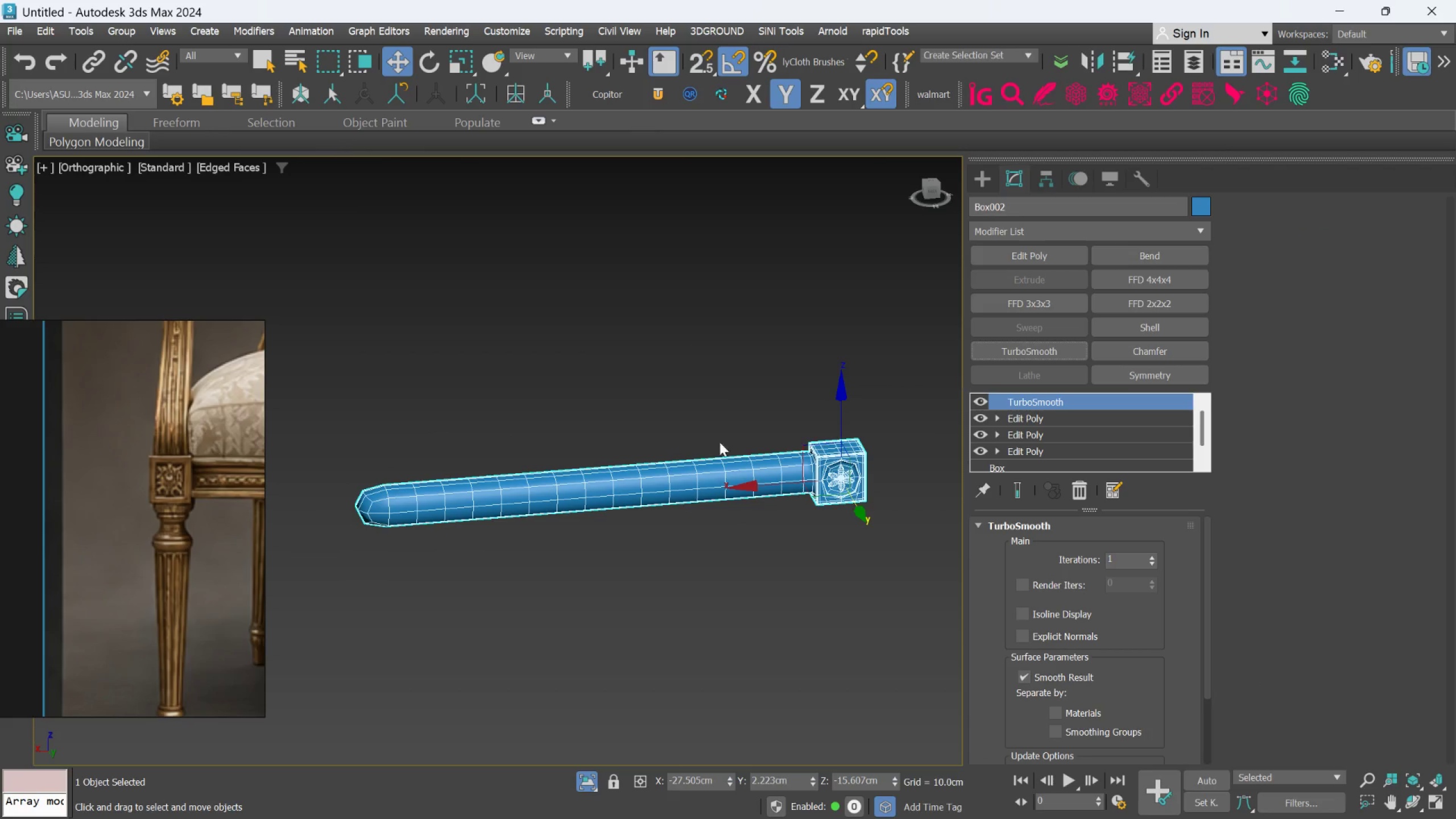 
scroll: coordinate [552, 531], scroll_direction: down, amount: 1.0
 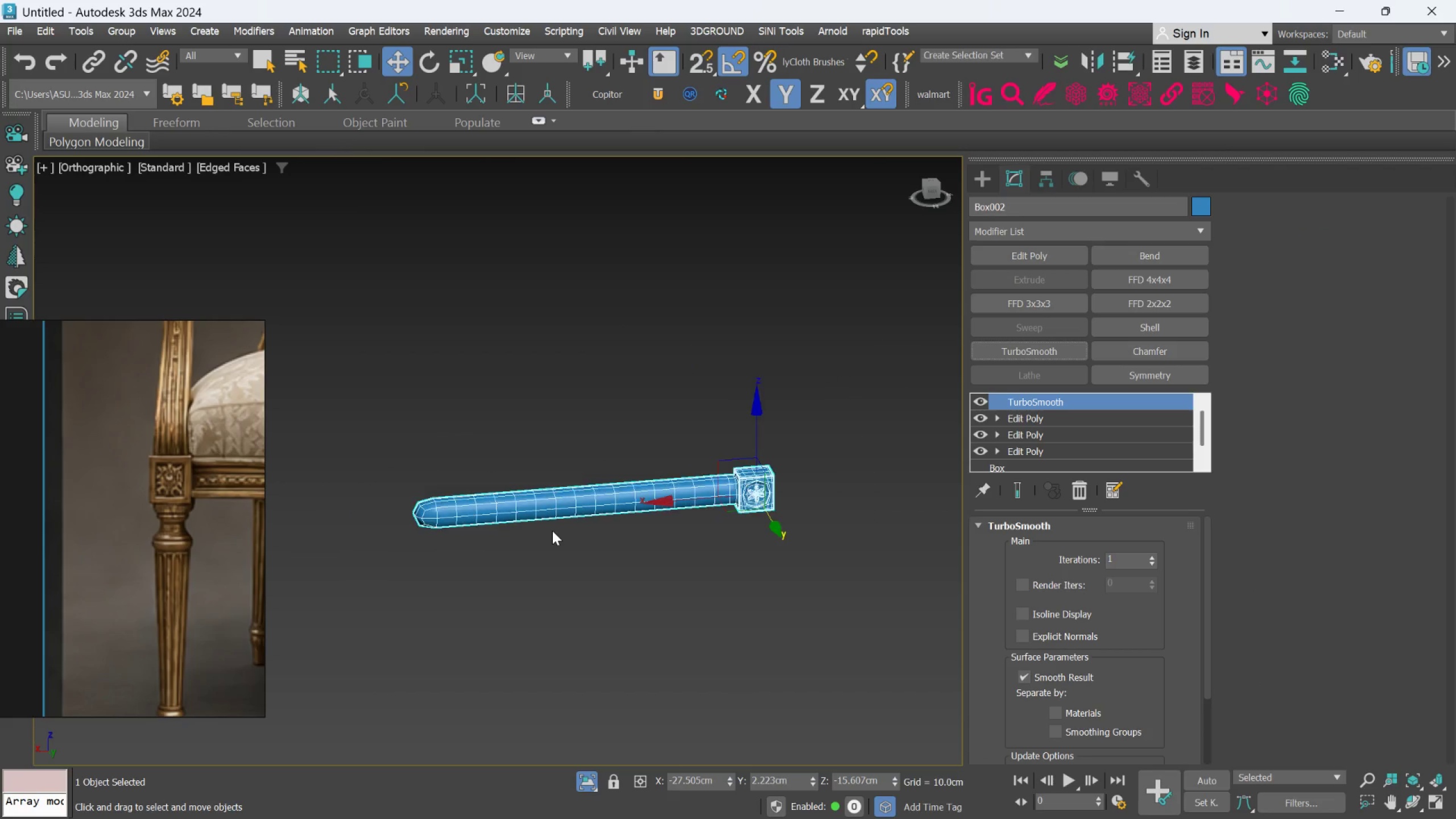 
hold_key(key=AltLeft, duration=0.81)
 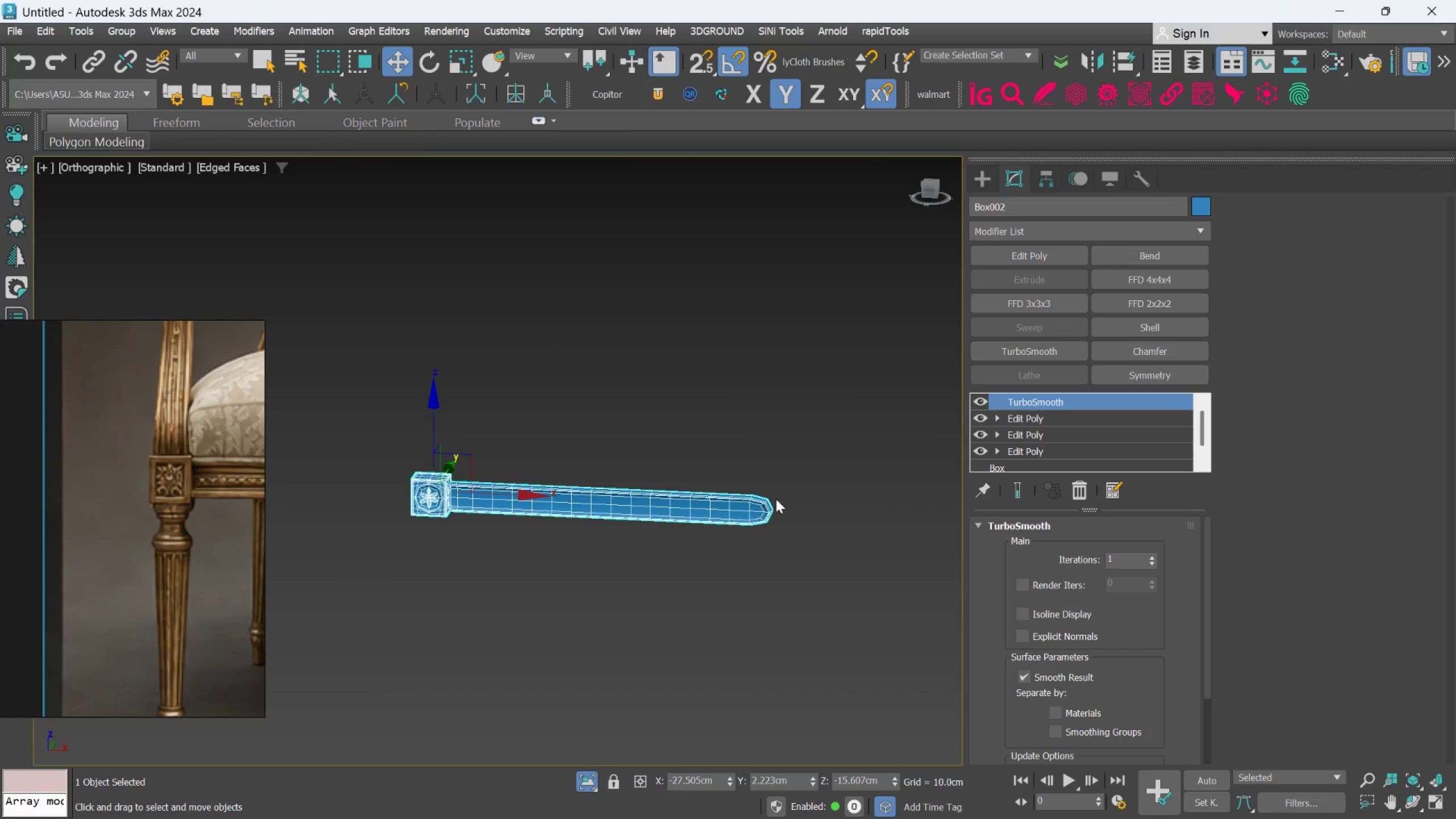 
scroll: coordinate [777, 498], scroll_direction: up, amount: 1.0
 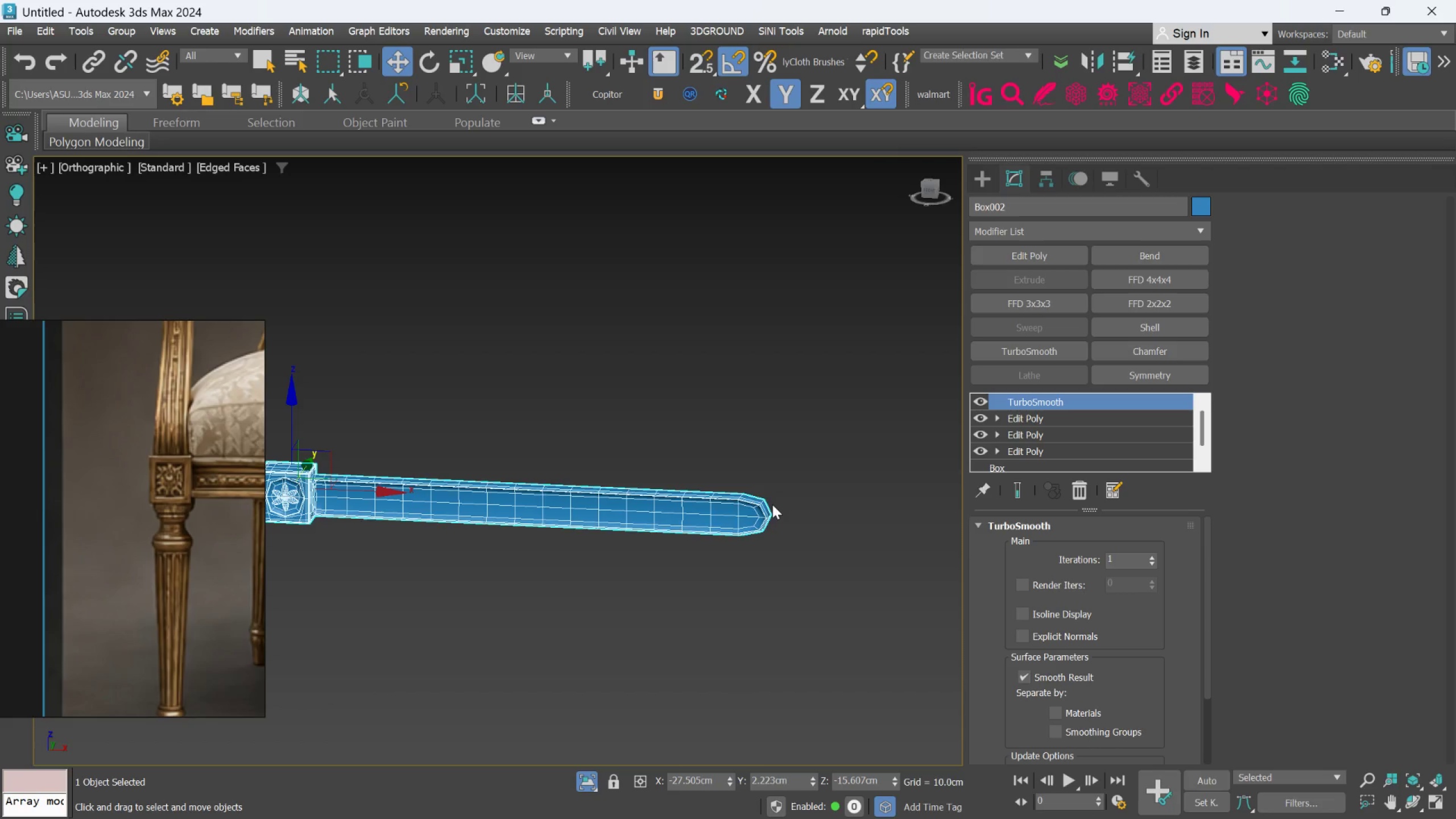 
hold_key(key=AltLeft, duration=0.31)
 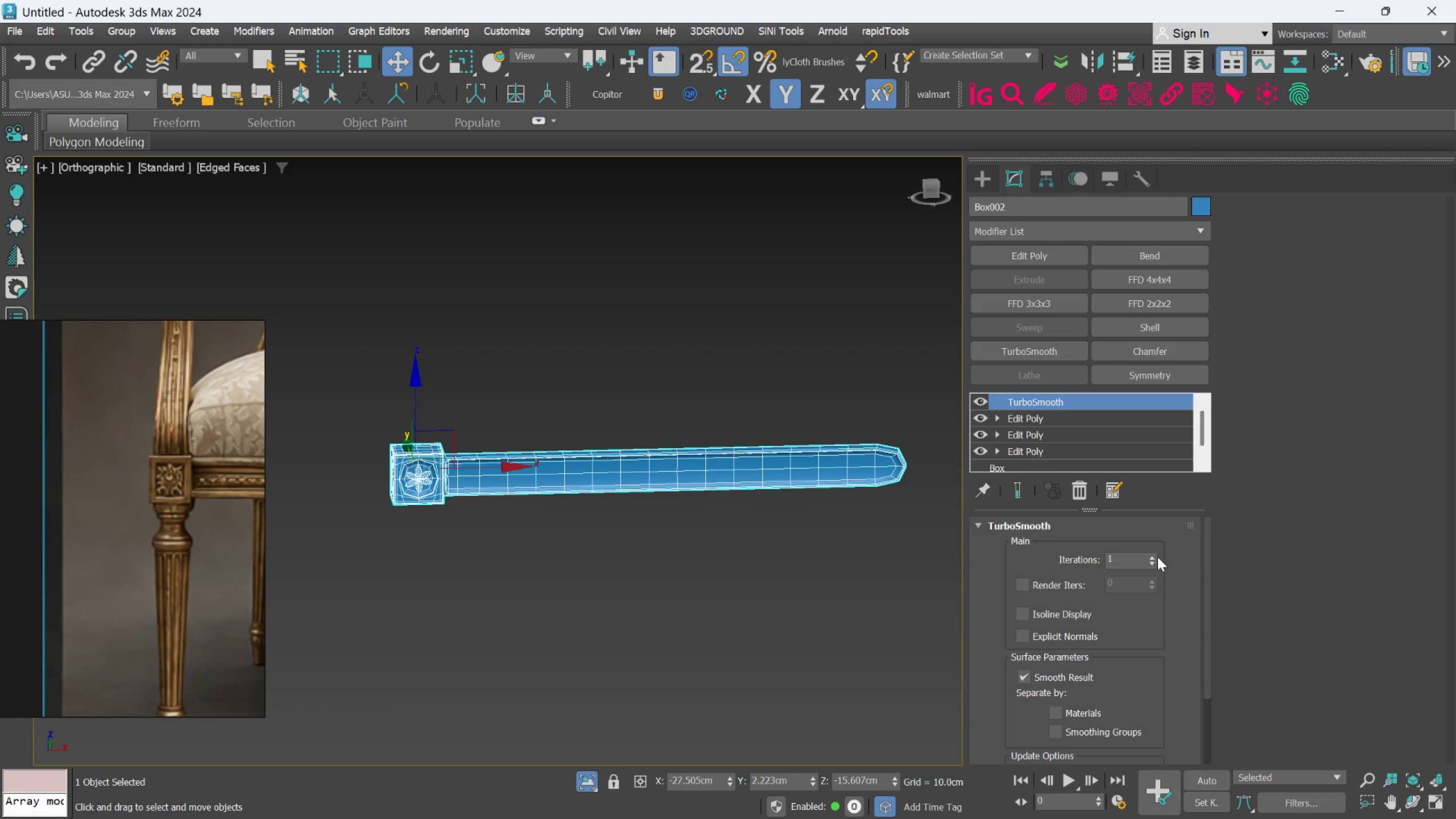 
double_click([1155, 557])
 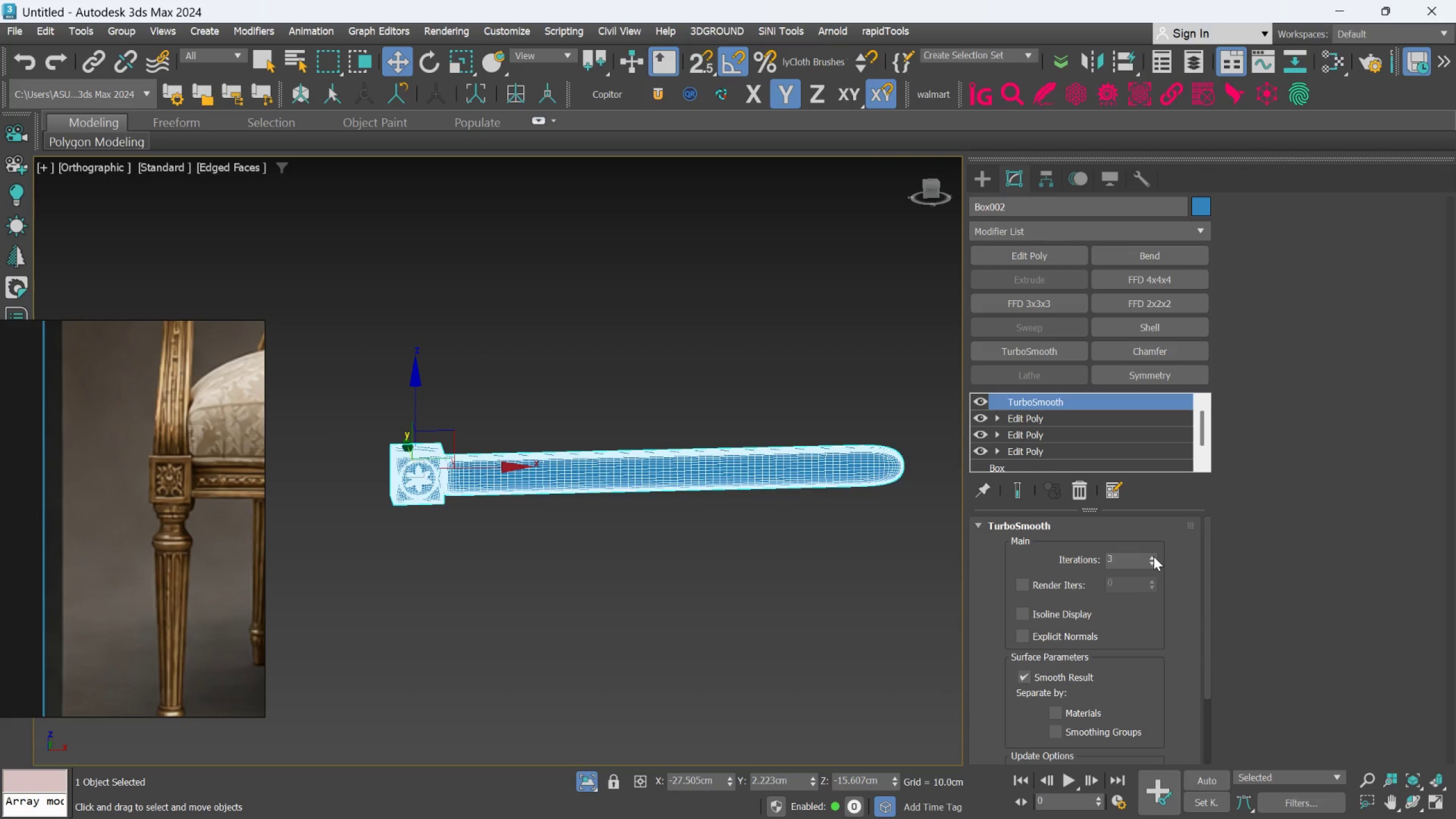 
left_click([1153, 556])
 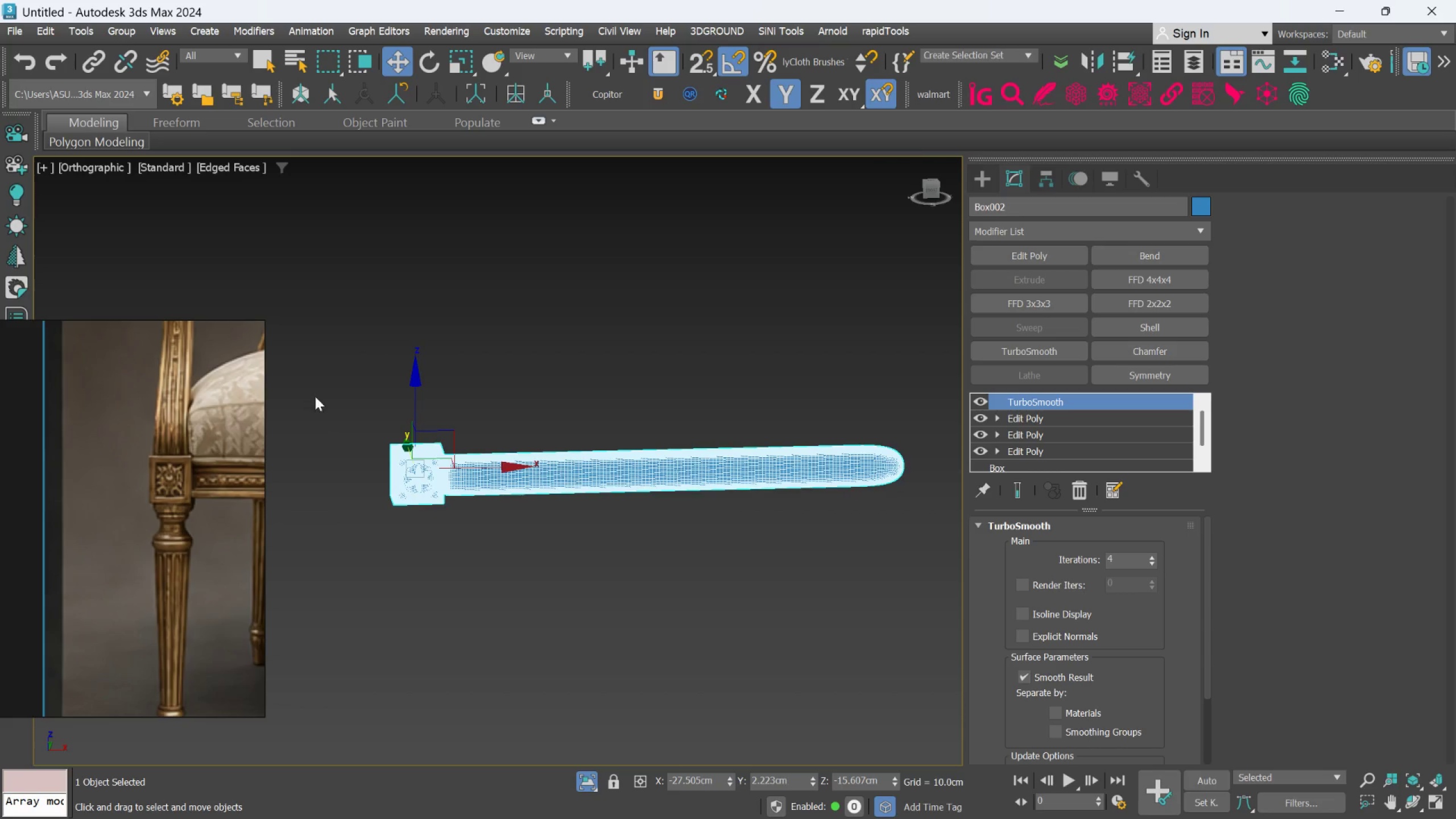 
scroll: coordinate [339, 432], scroll_direction: up, amount: 2.0
 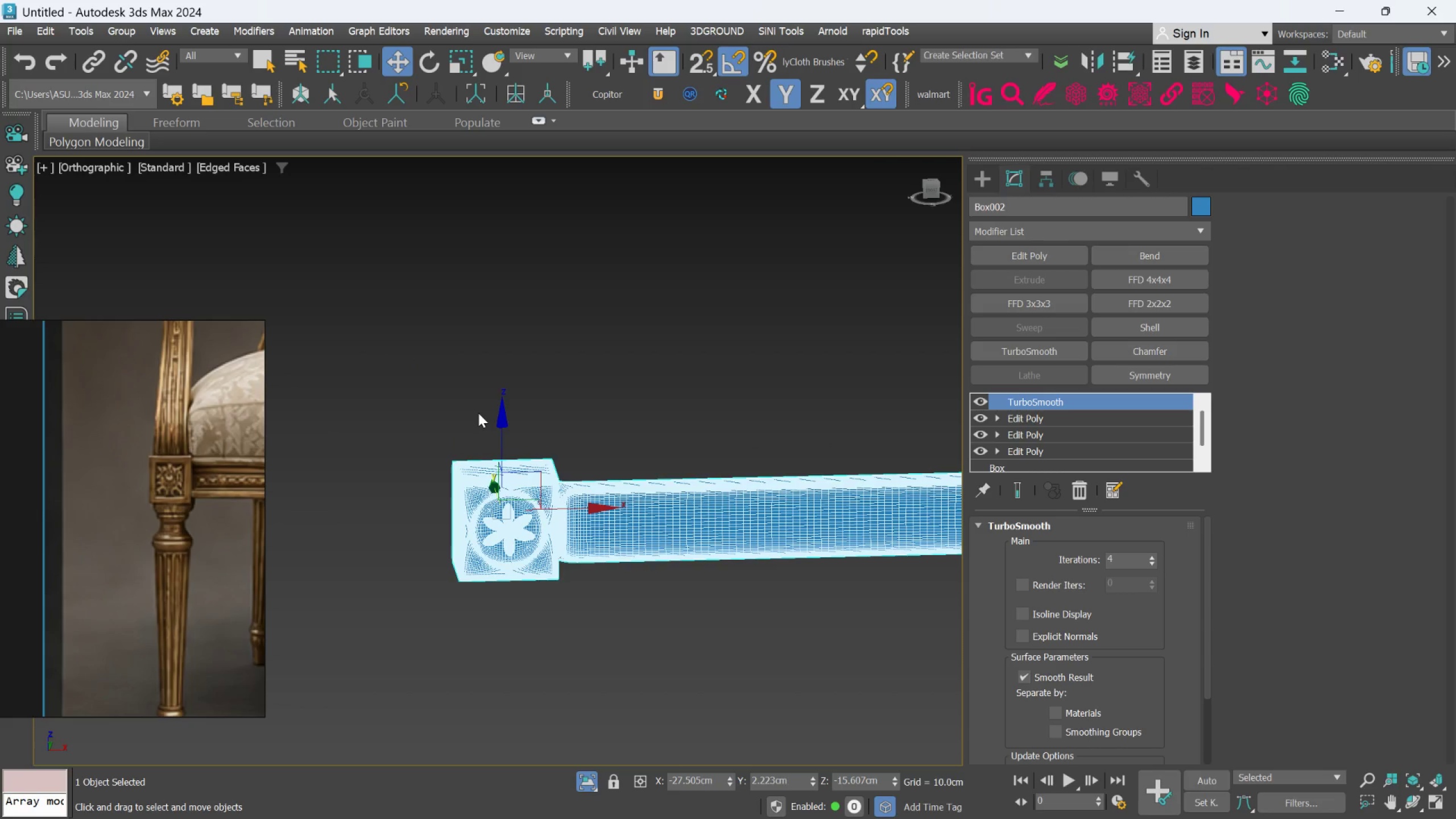 
key(F4)
 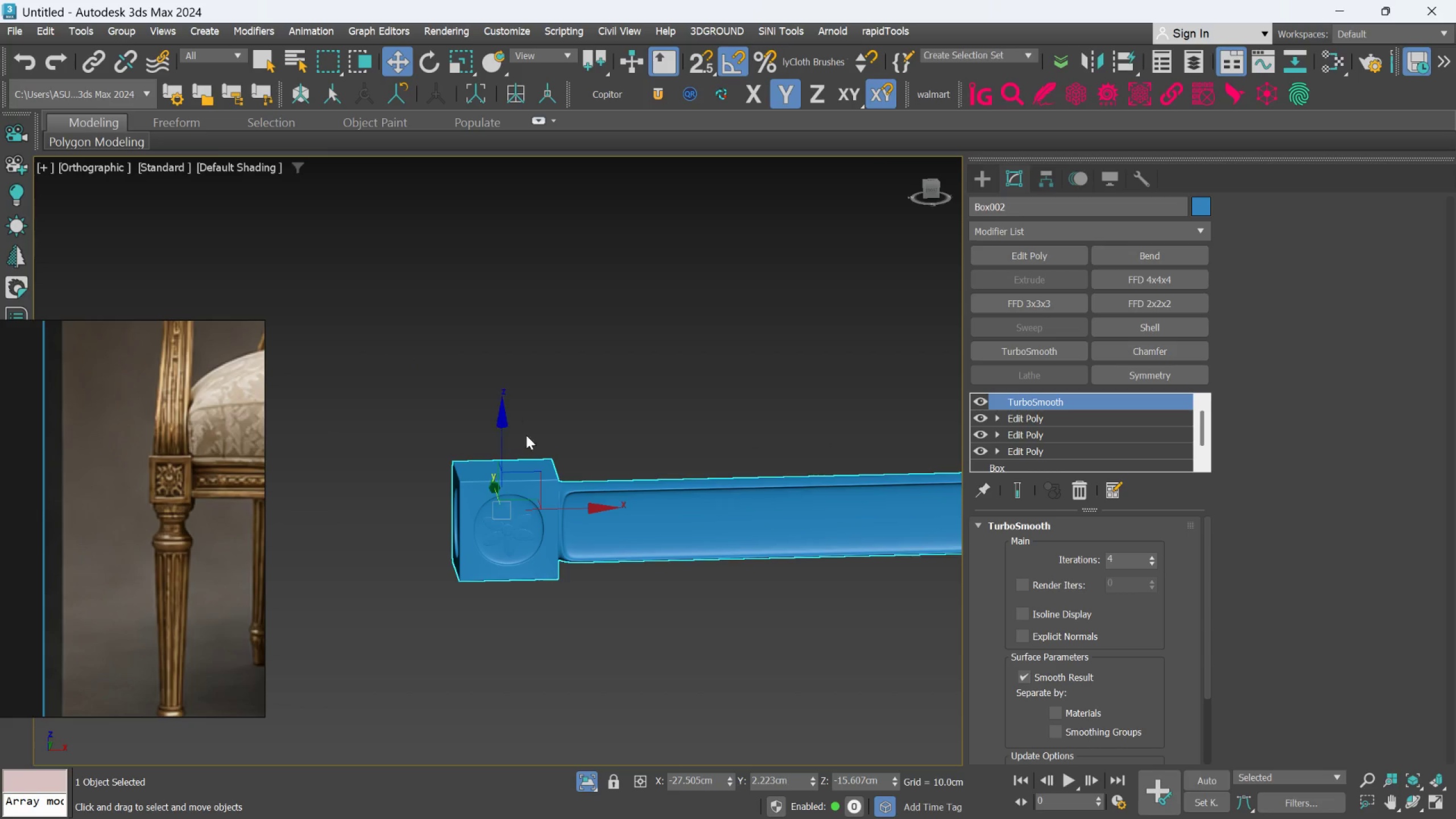 
scroll: coordinate [515, 508], scroll_direction: up, amount: 5.0
 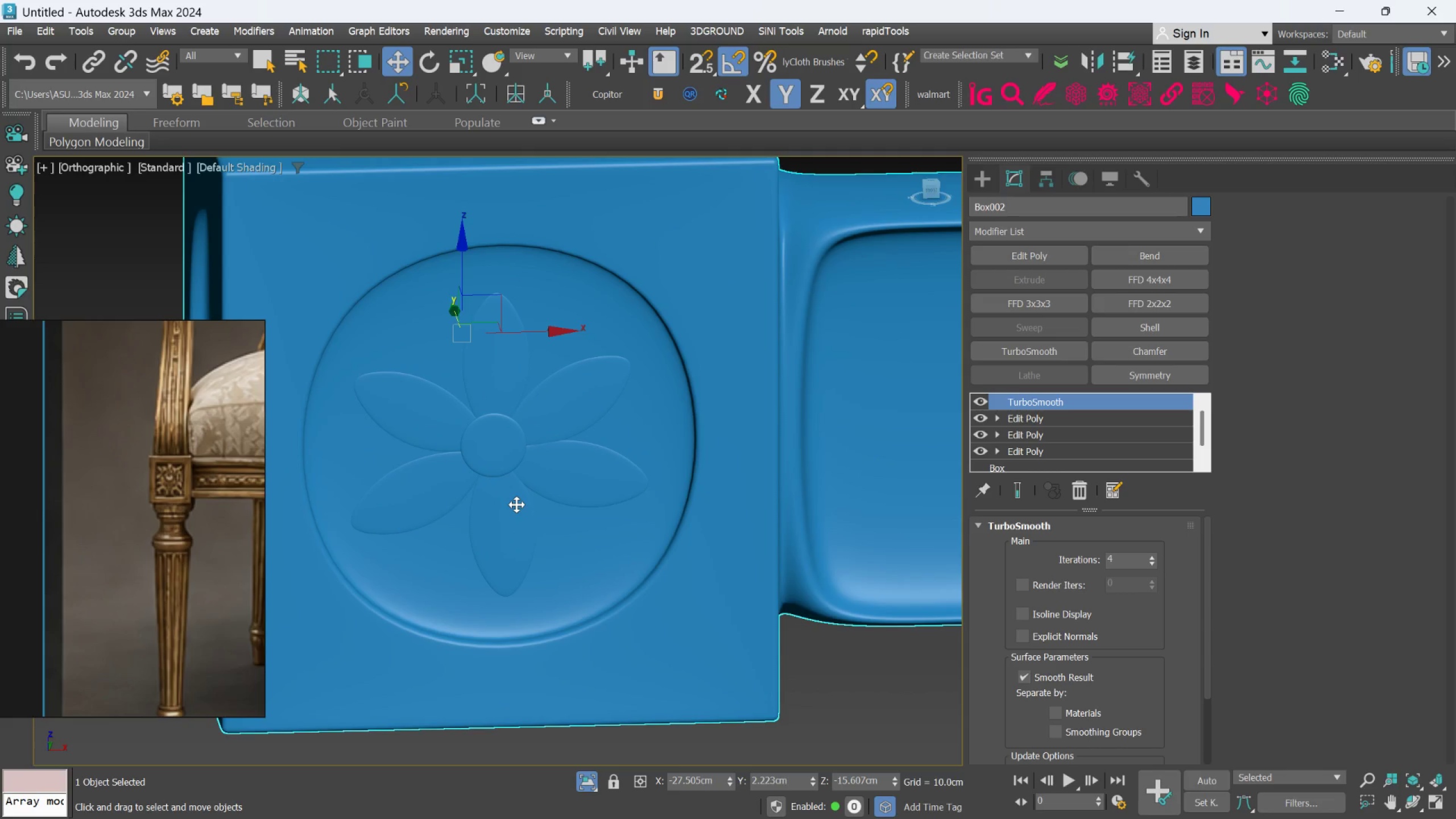 
scroll: coordinate [569, 511], scroll_direction: down, amount: 7.0
 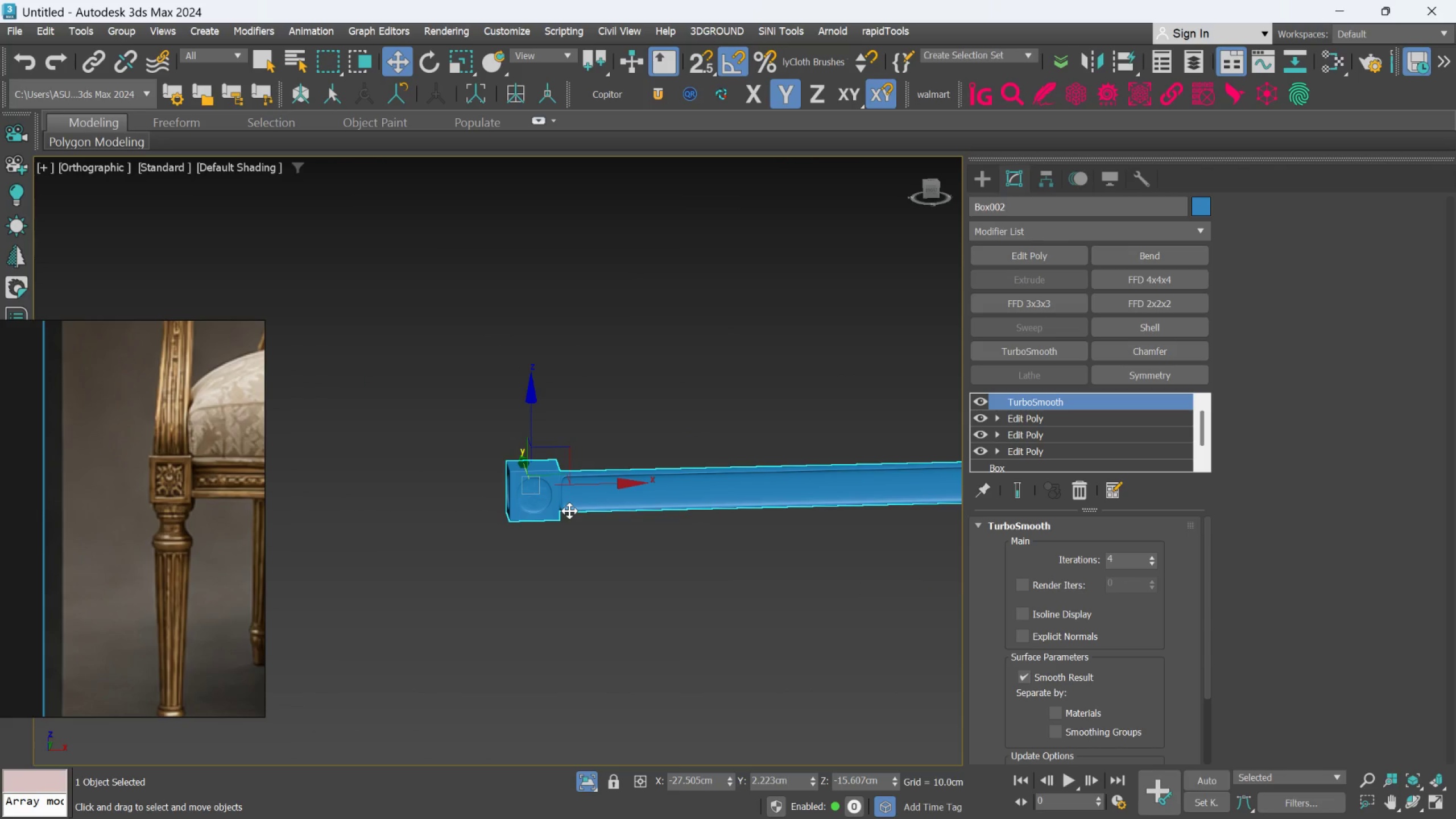 
hold_key(key=AltLeft, duration=0.89)
 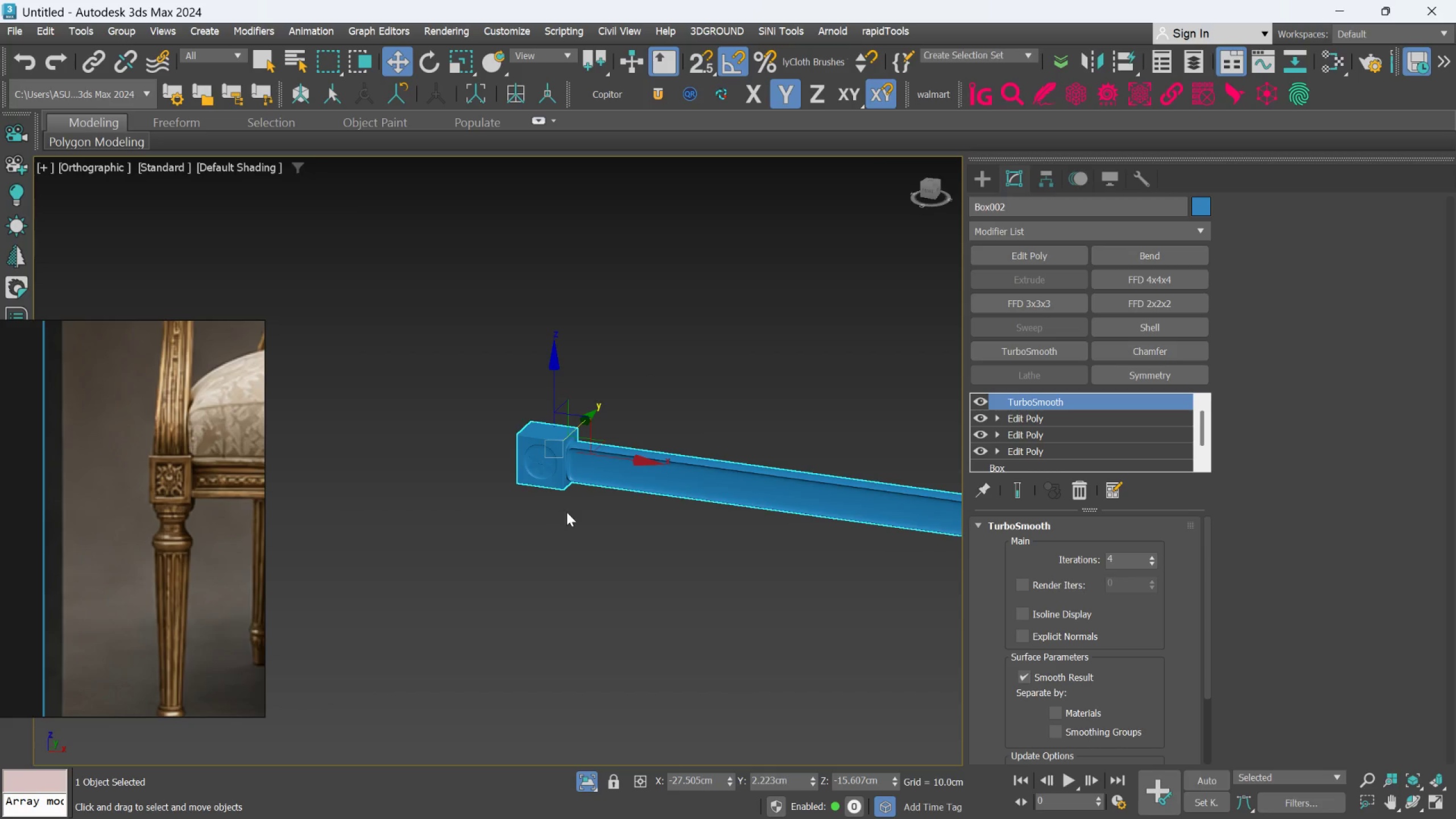 
hold_key(key=AltLeft, duration=0.5)
 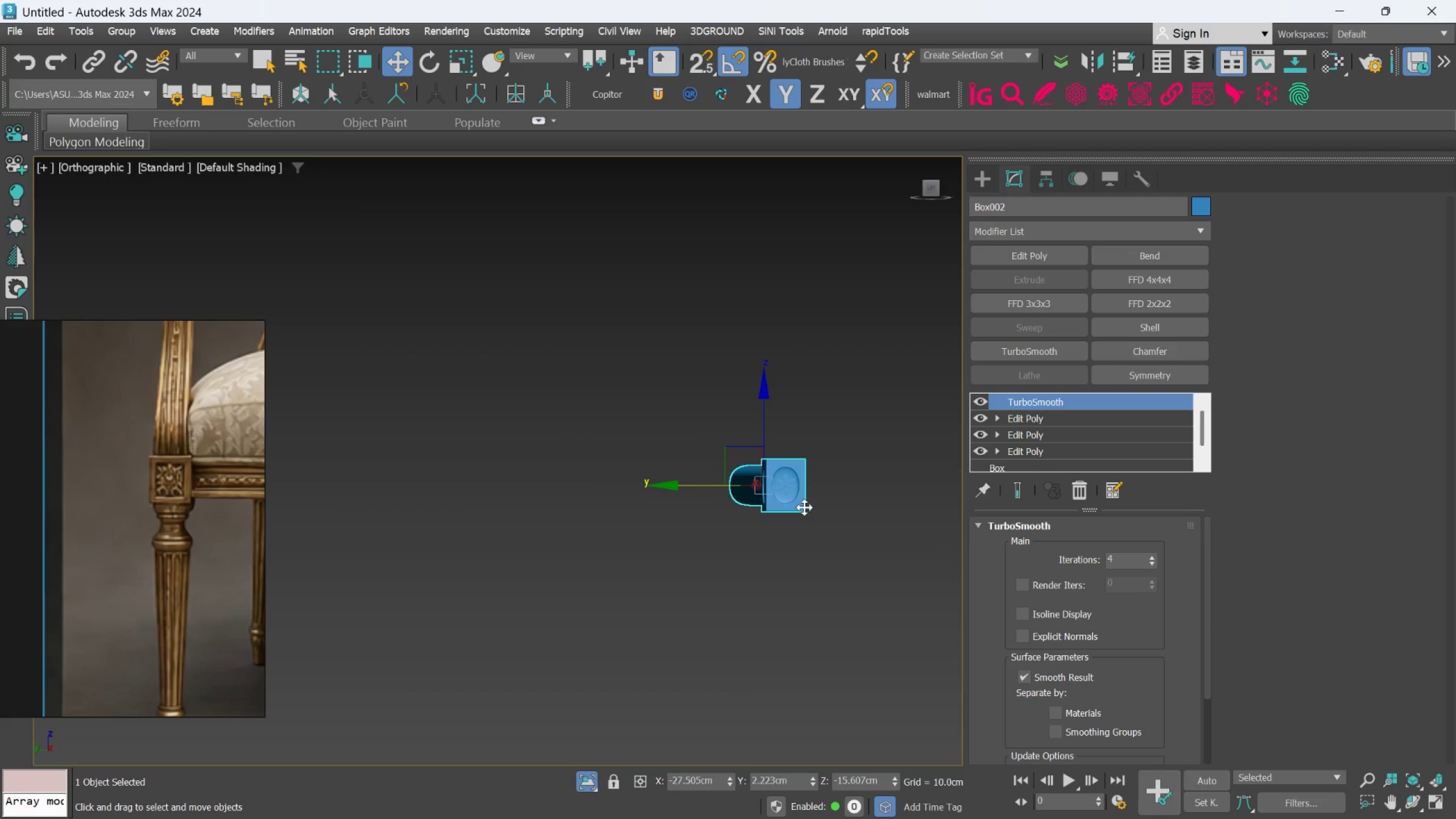 
scroll: coordinate [804, 507], scroll_direction: up, amount: 2.0
 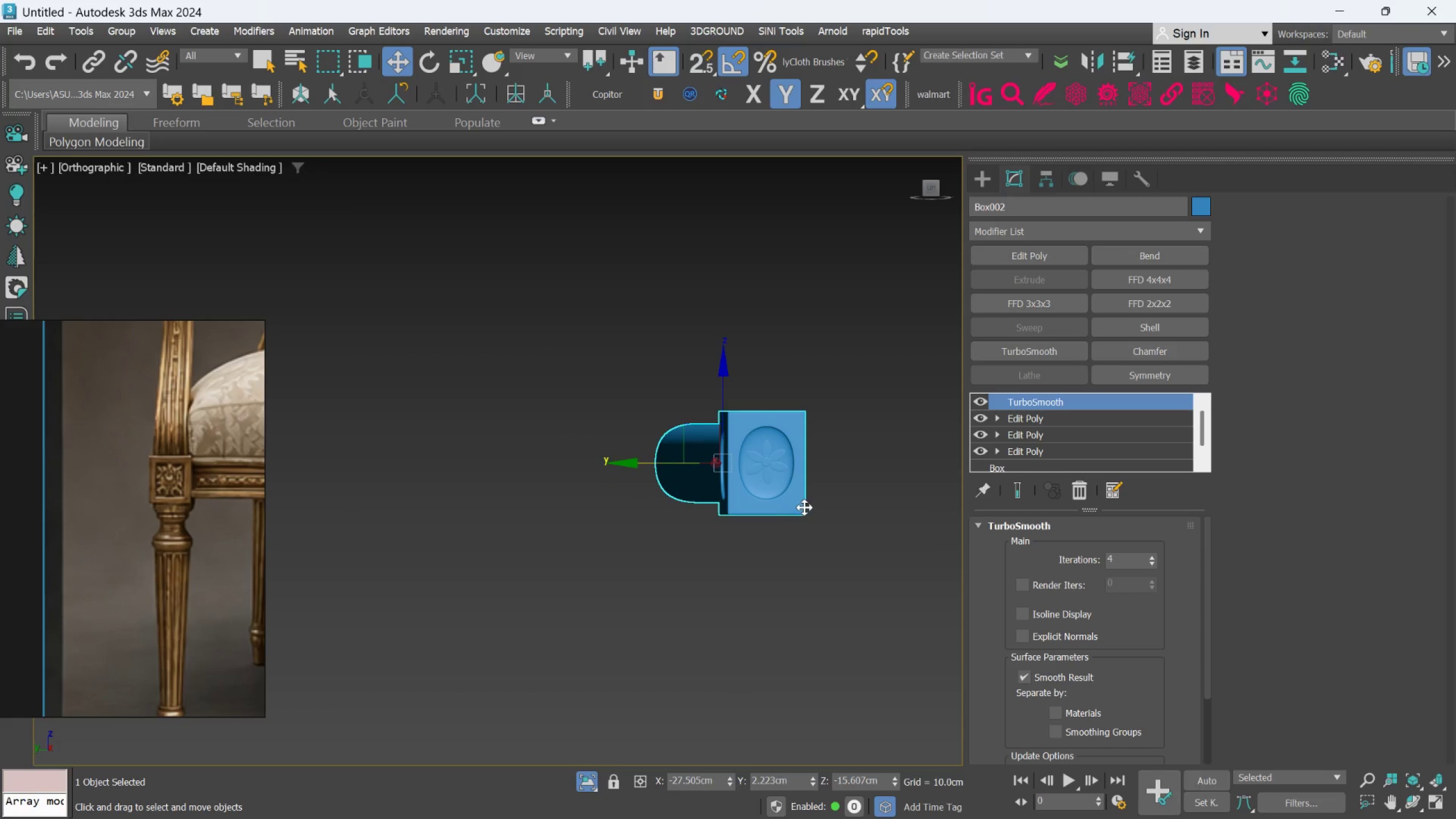 
hold_key(key=AltLeft, duration=0.58)
 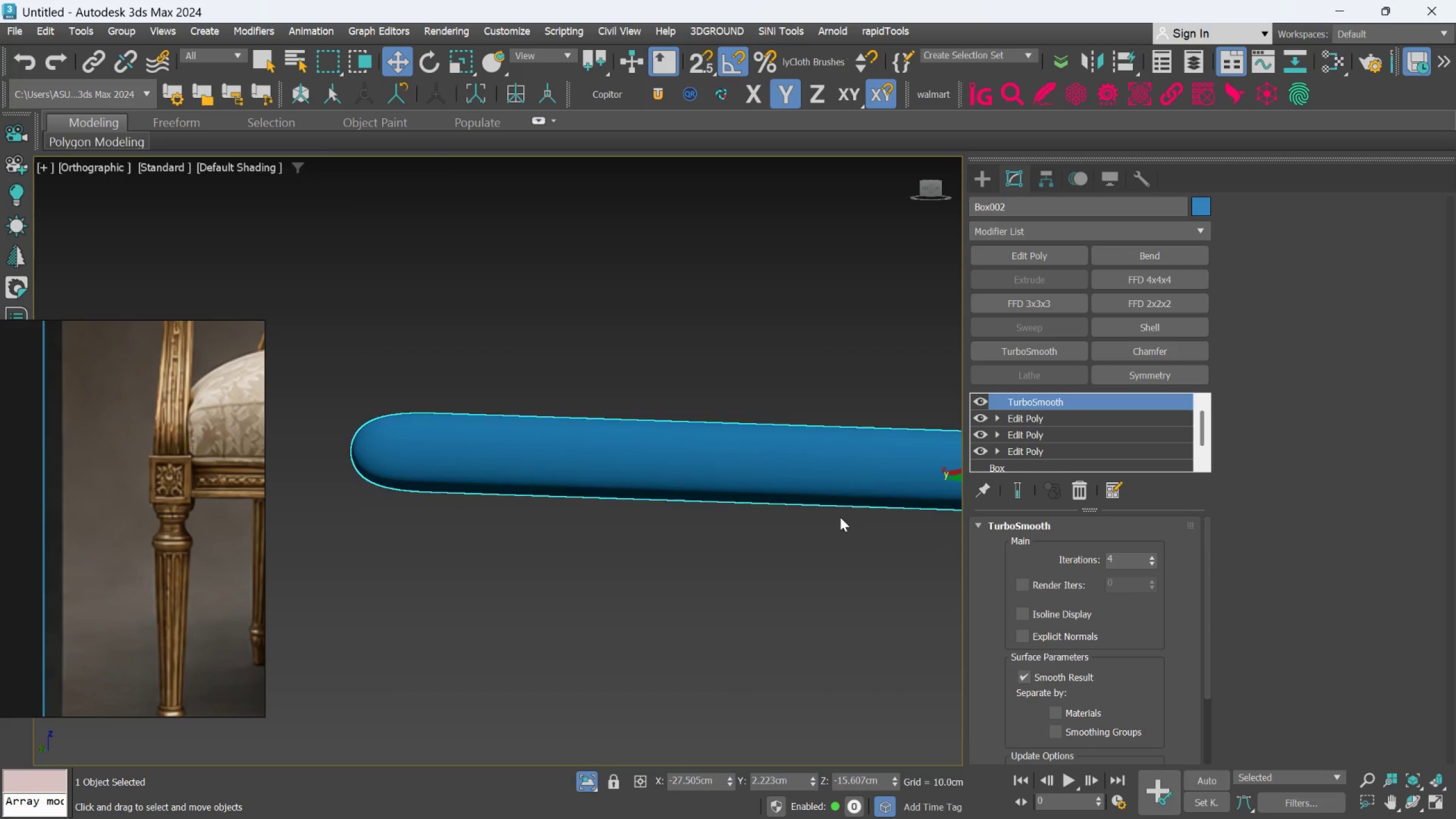 
scroll: coordinate [834, 522], scroll_direction: down, amount: 2.0
 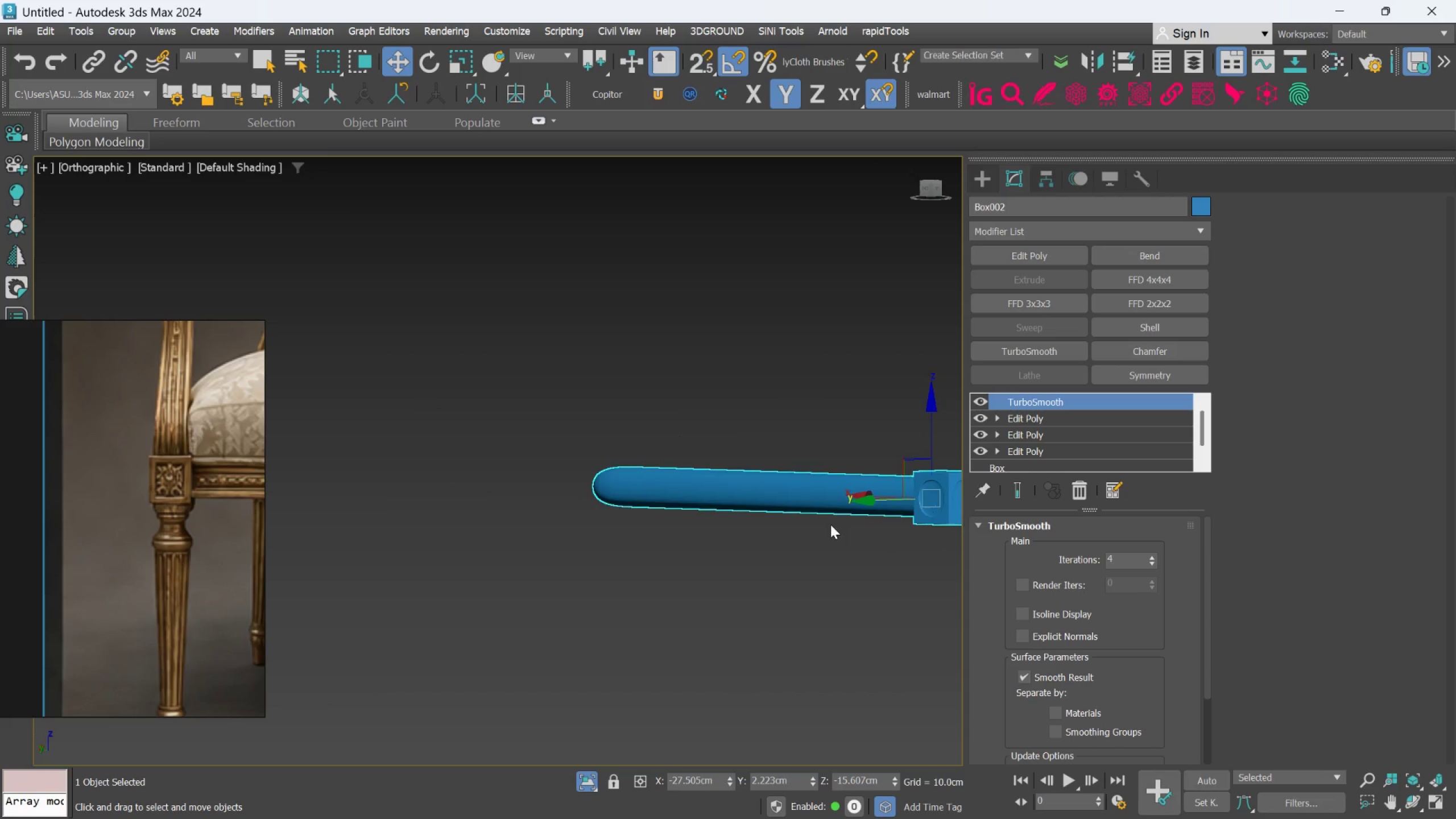 
hold_key(key=AltLeft, duration=0.42)
 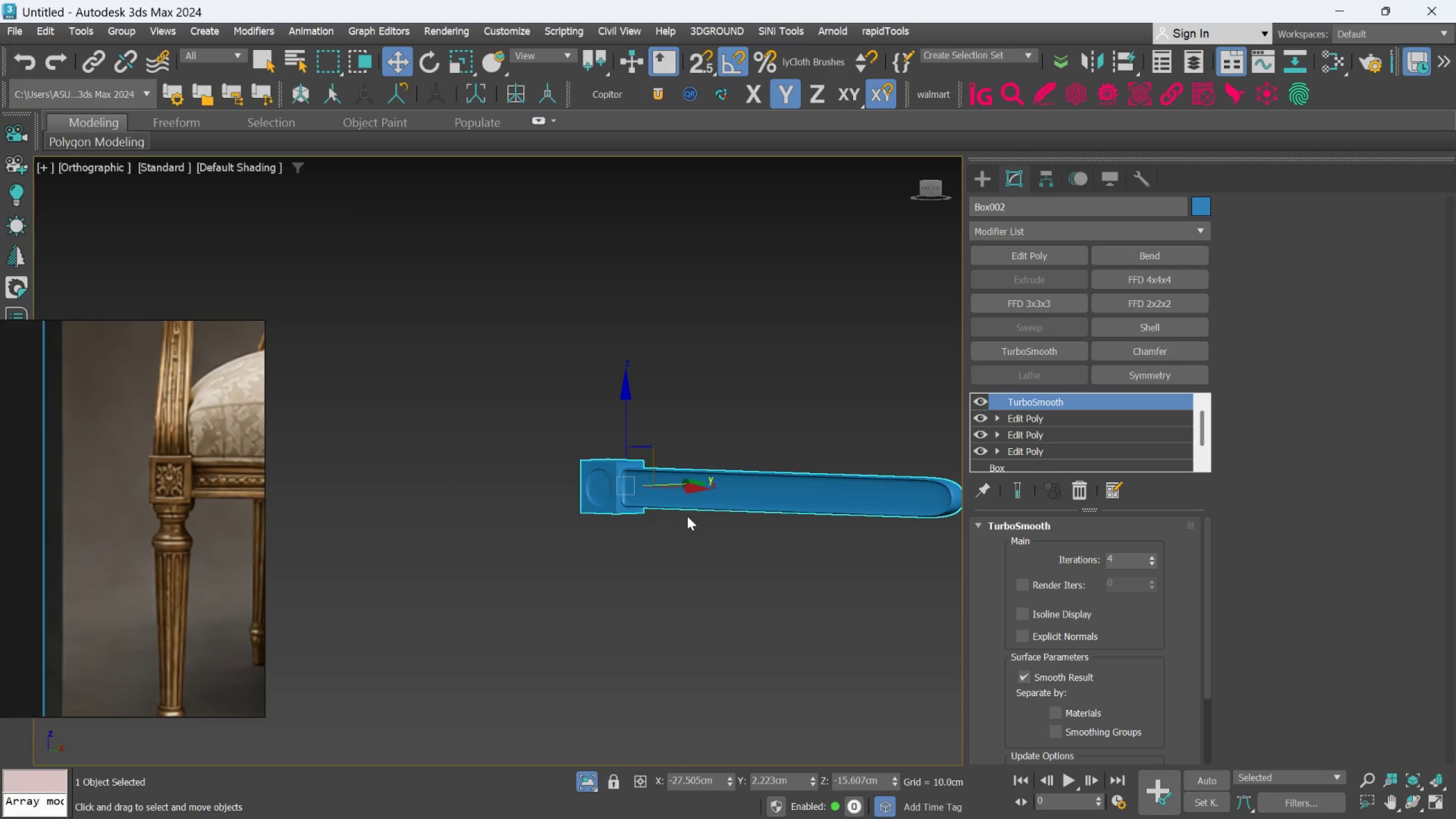 
scroll: coordinate [687, 516], scroll_direction: up, amount: 1.0
 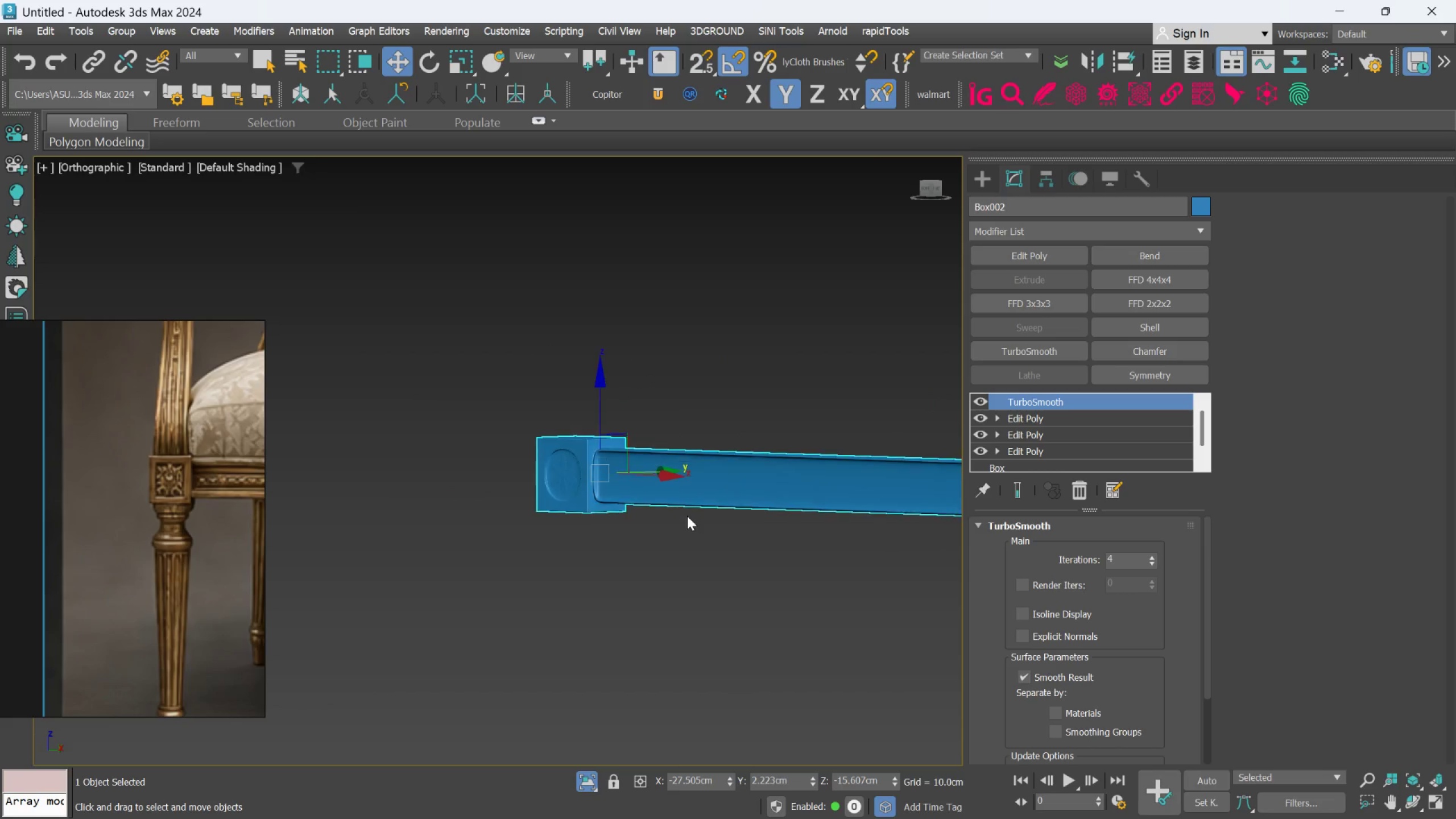 
hold_key(key=AltLeft, duration=0.95)
 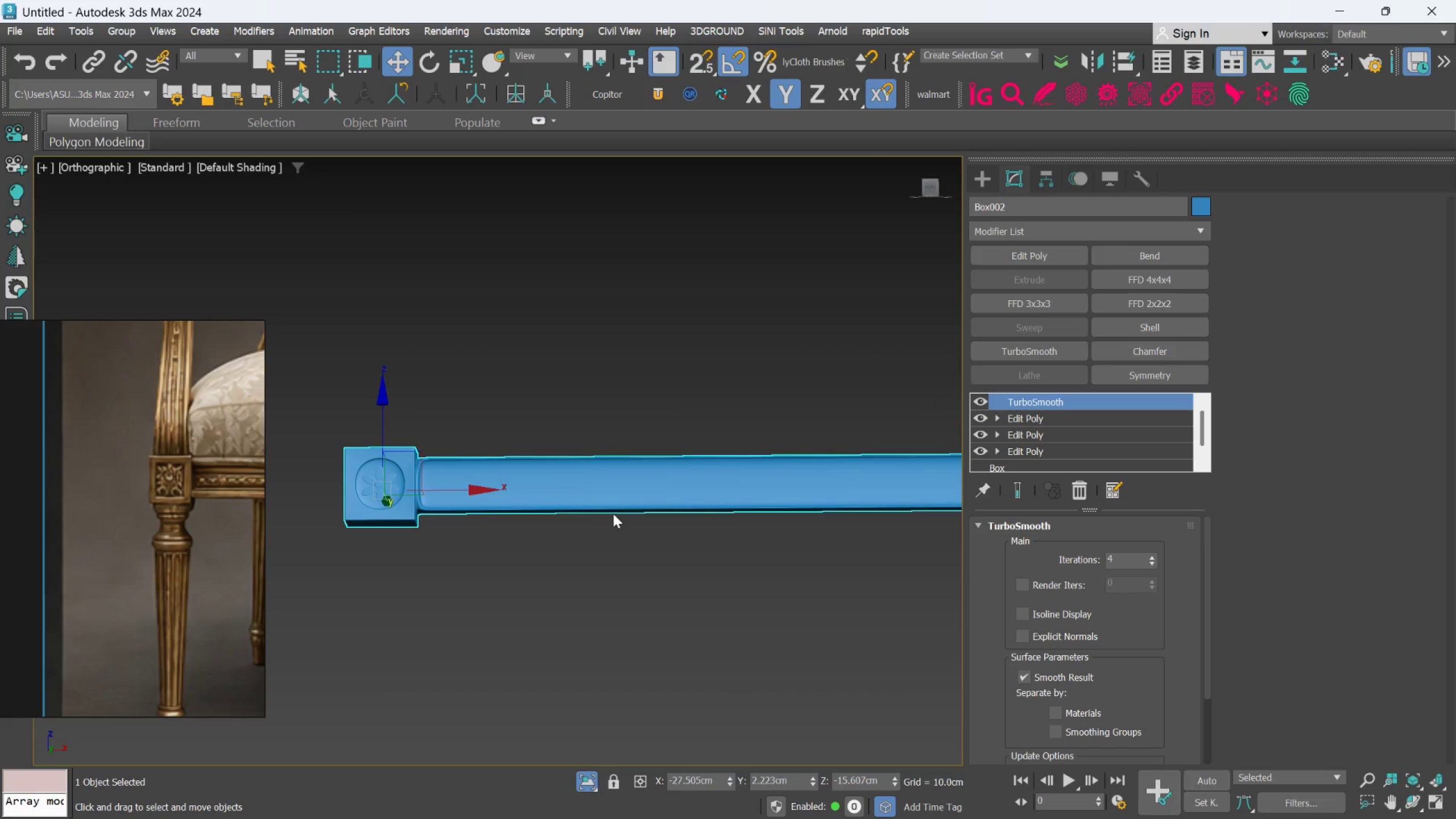 
scroll: coordinate [613, 514], scroll_direction: down, amount: 1.0
 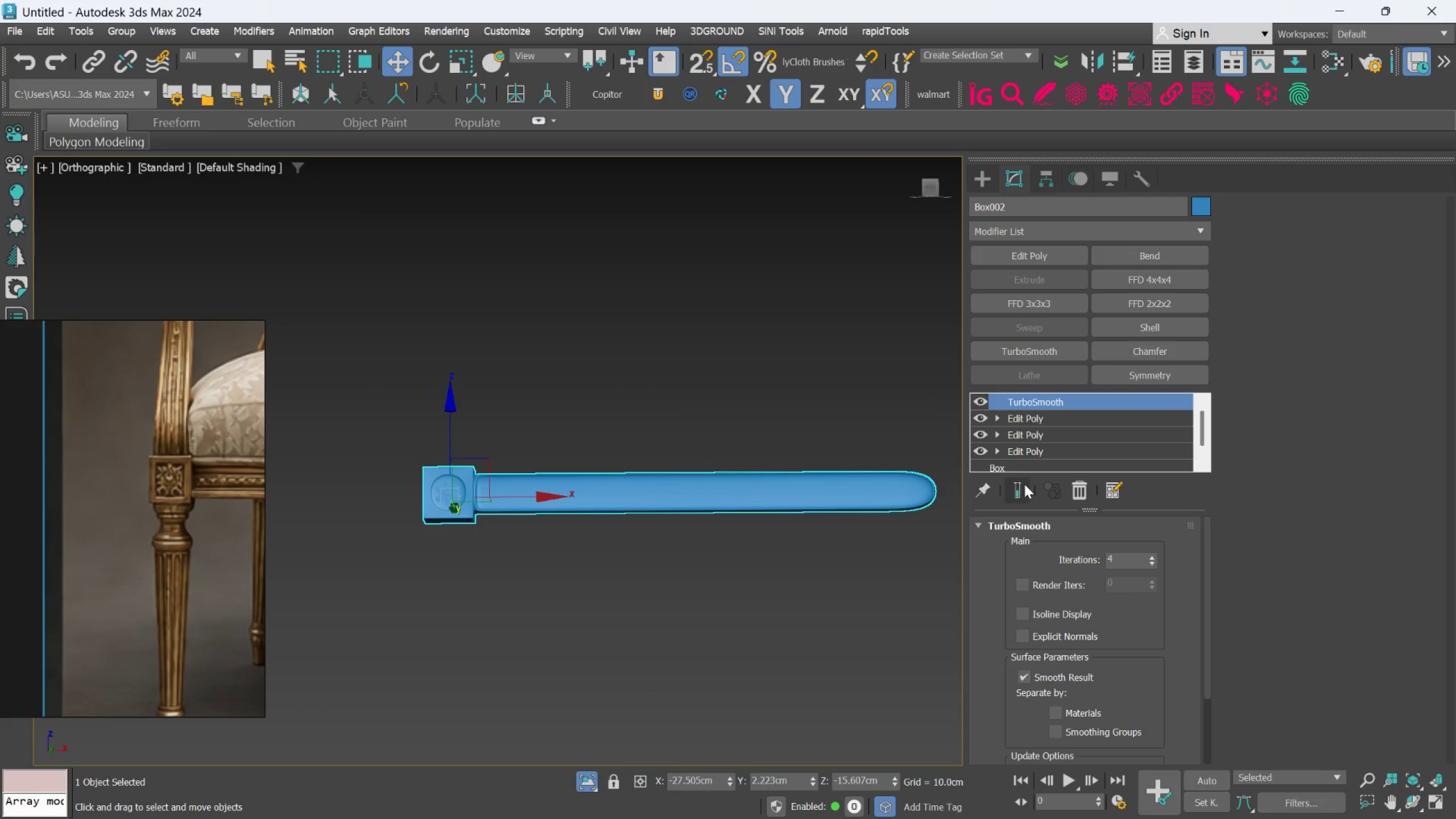 
left_click([1022, 486])
 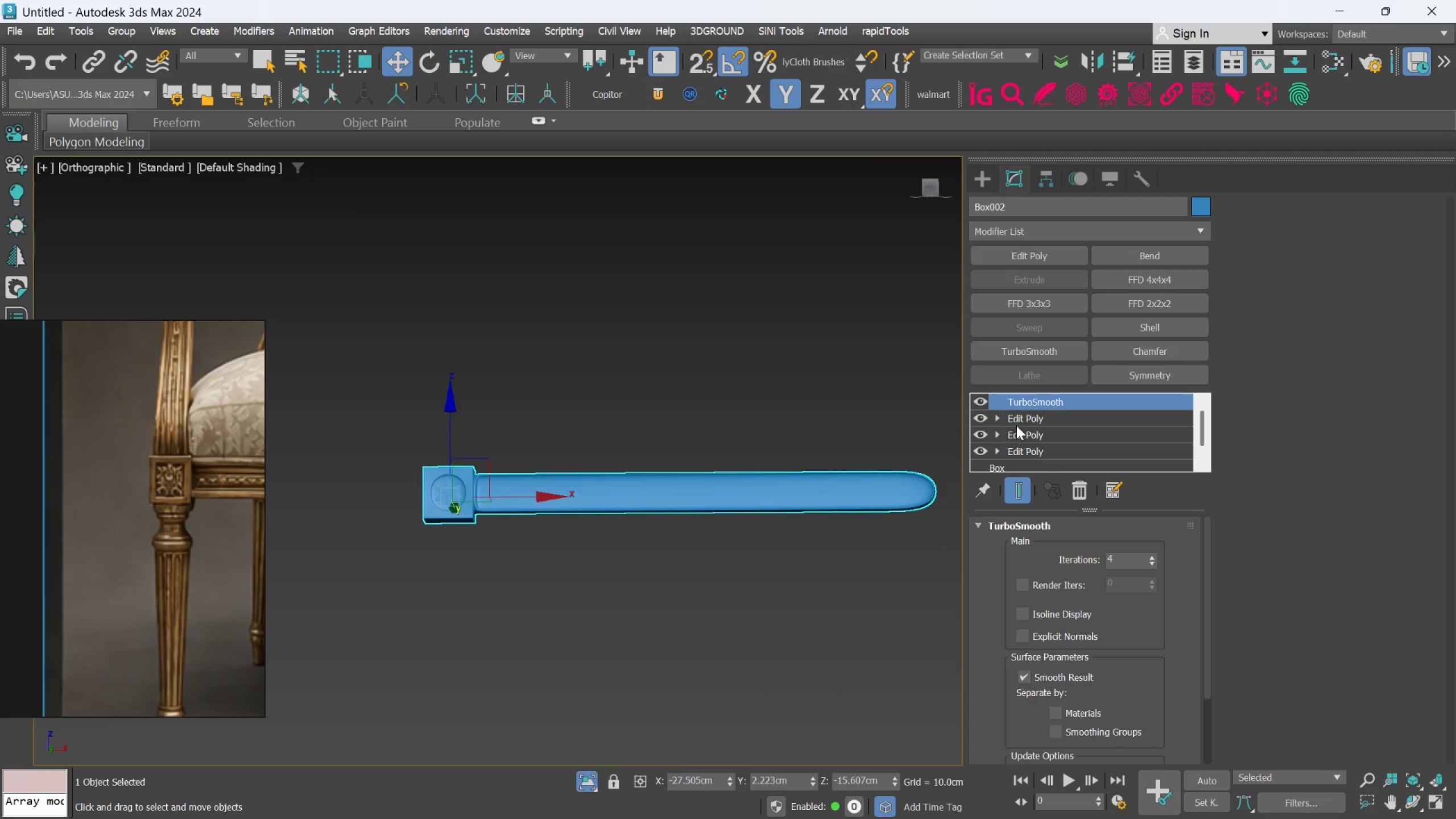 
left_click([1020, 424])
 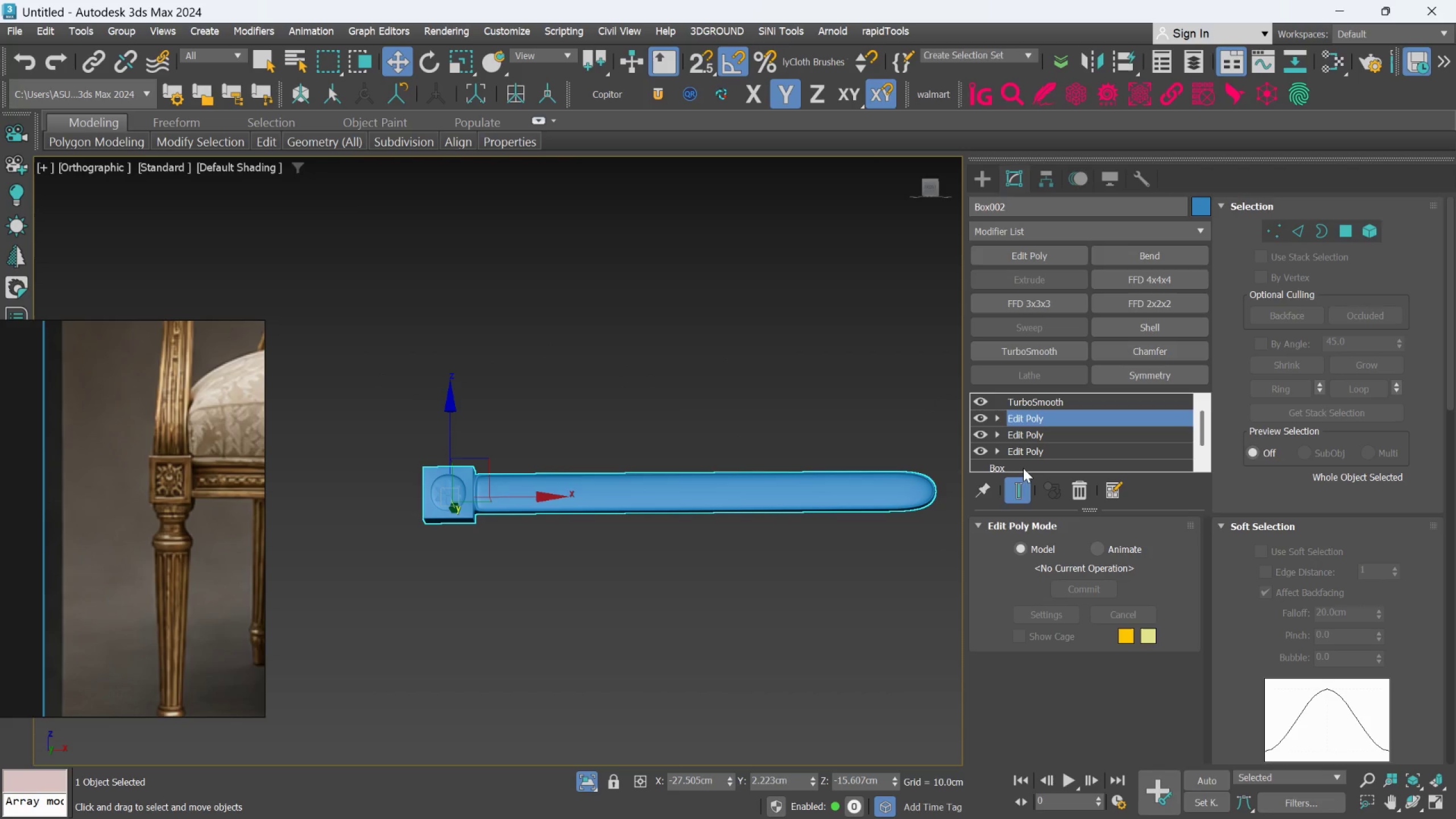 
left_click([1015, 481])
 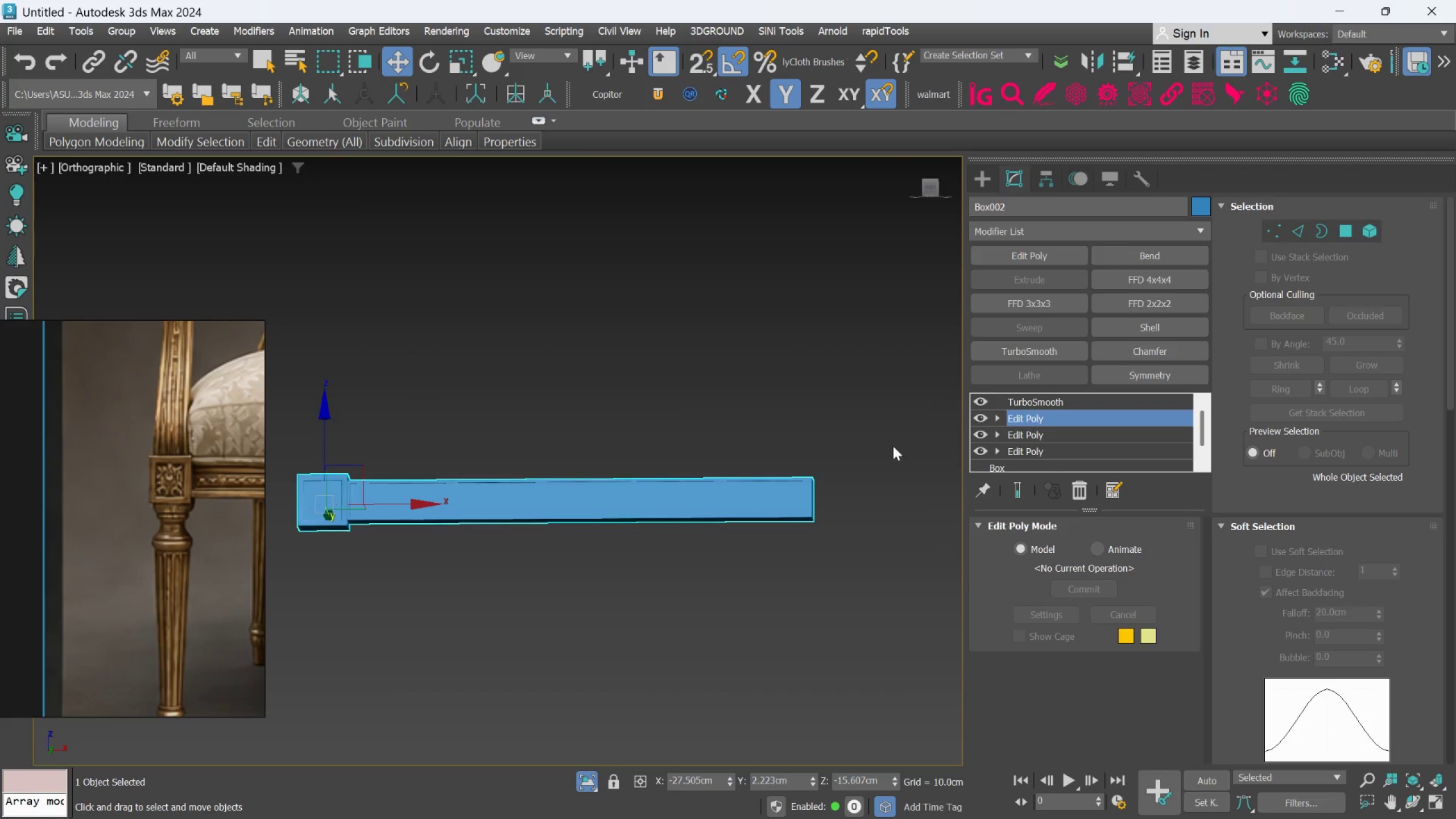 
scroll: coordinate [790, 526], scroll_direction: up, amount: 2.0
 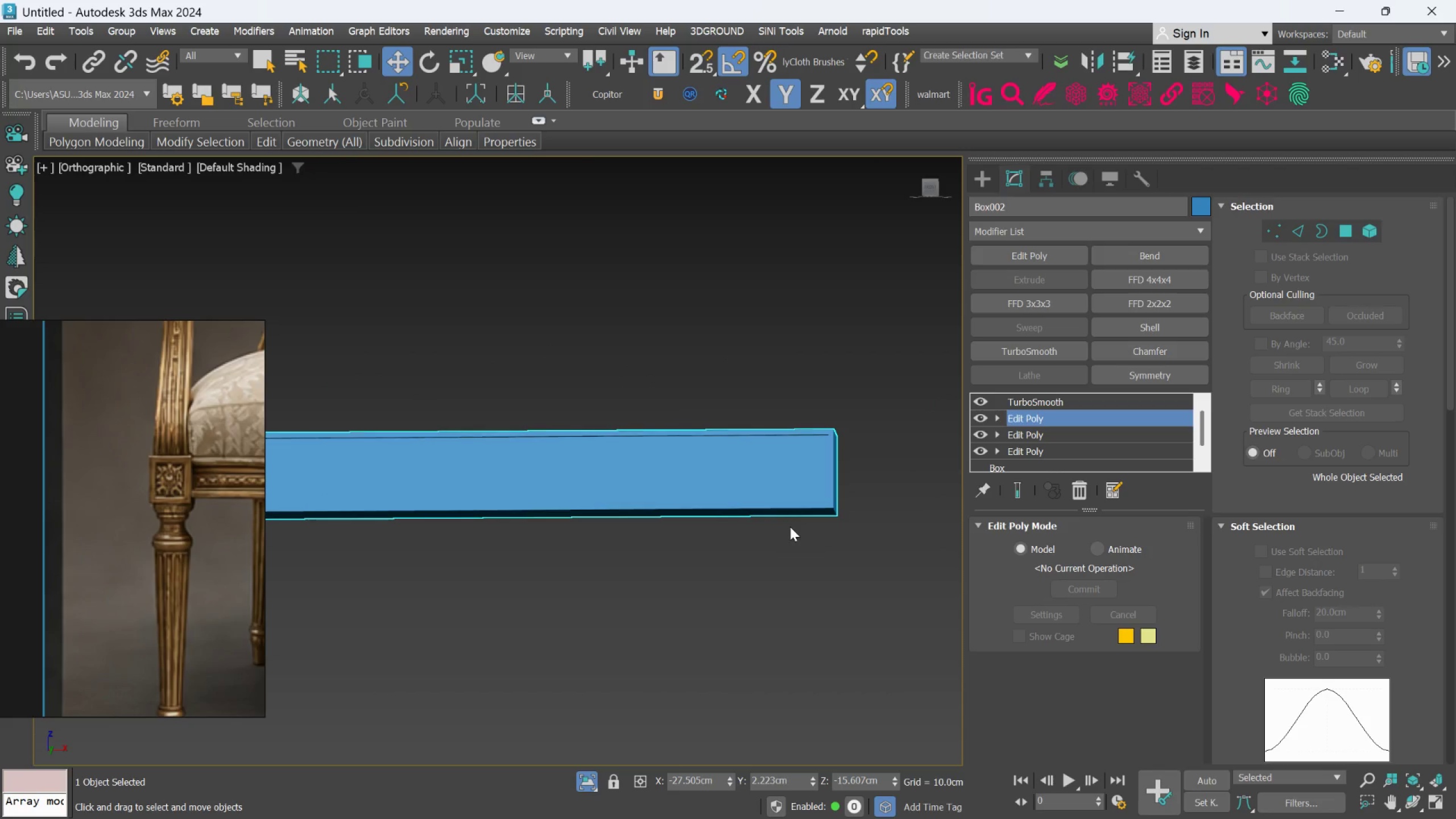 
key(Alt+AltLeft)
 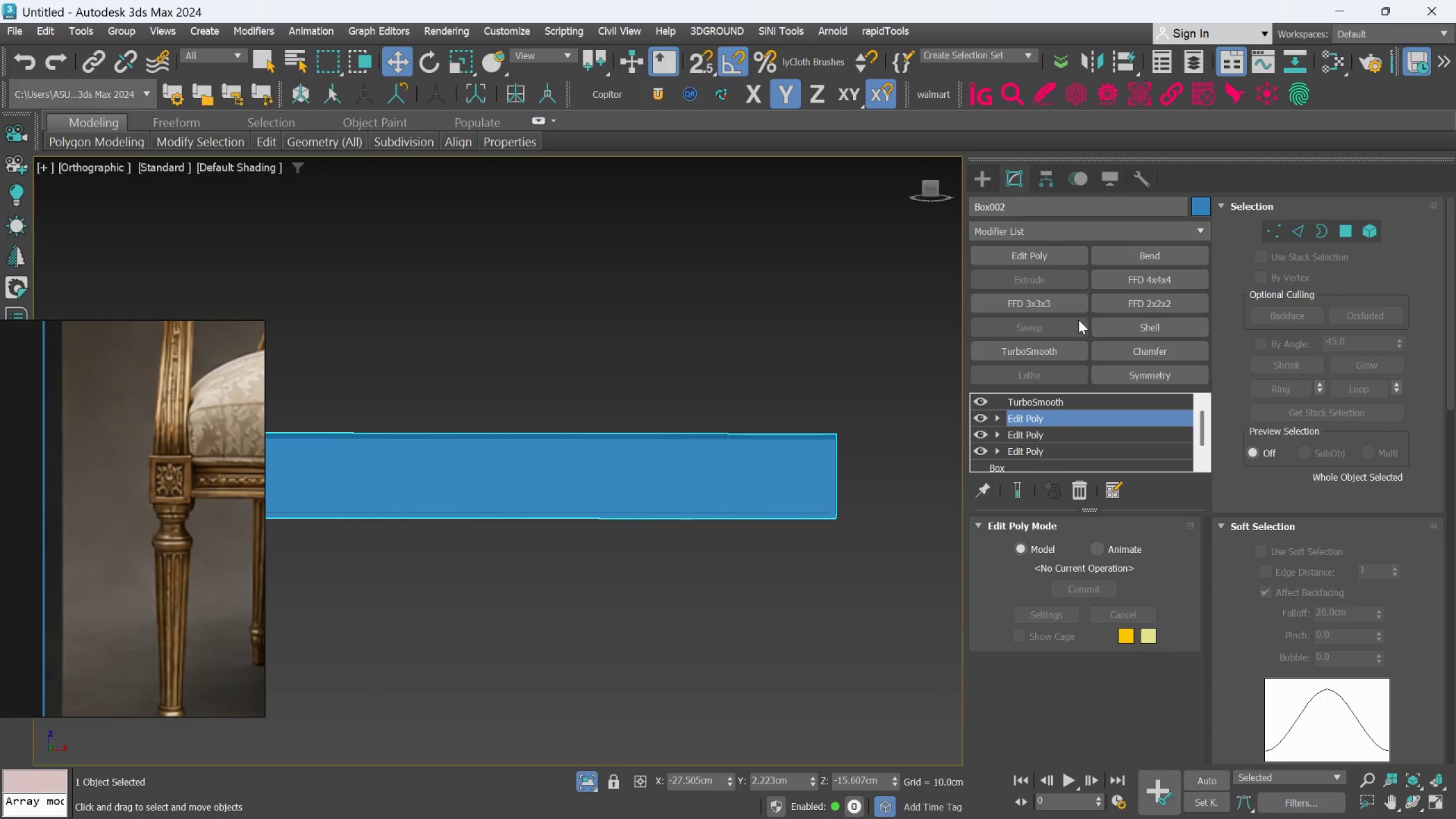 
left_click([1041, 239])
 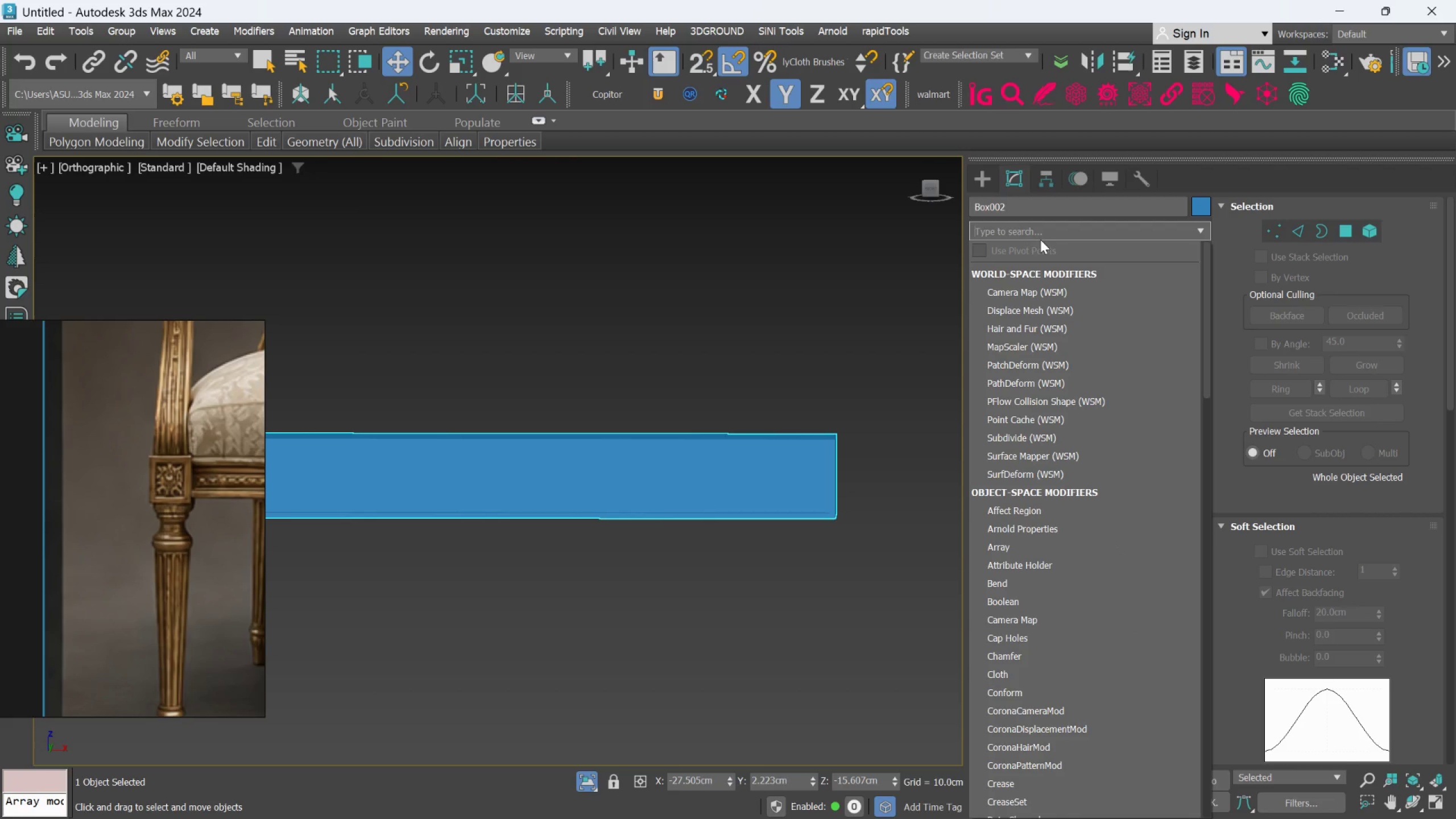 
key(S)
 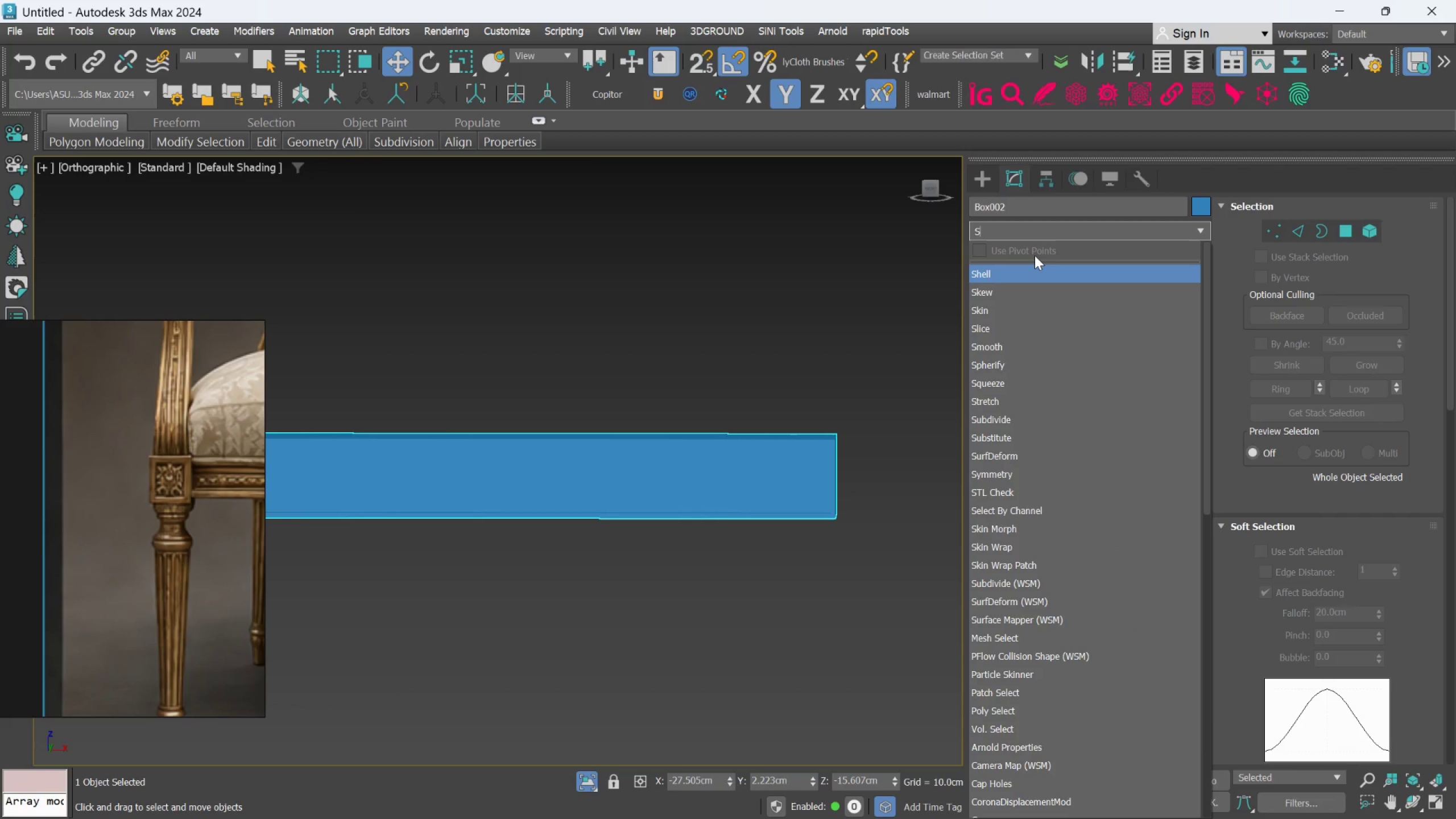 
key(Y)
 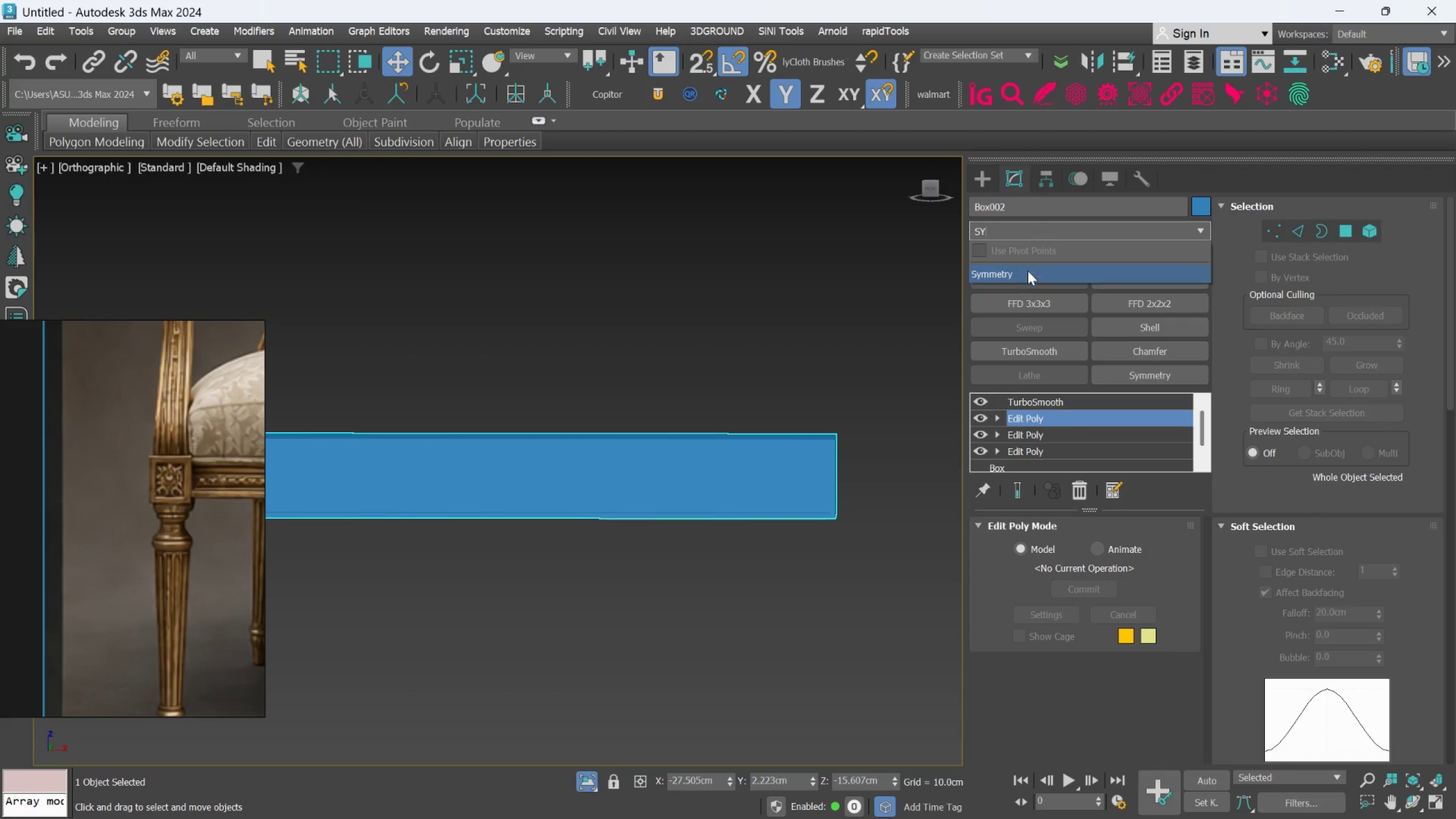 
left_click([1027, 271])
 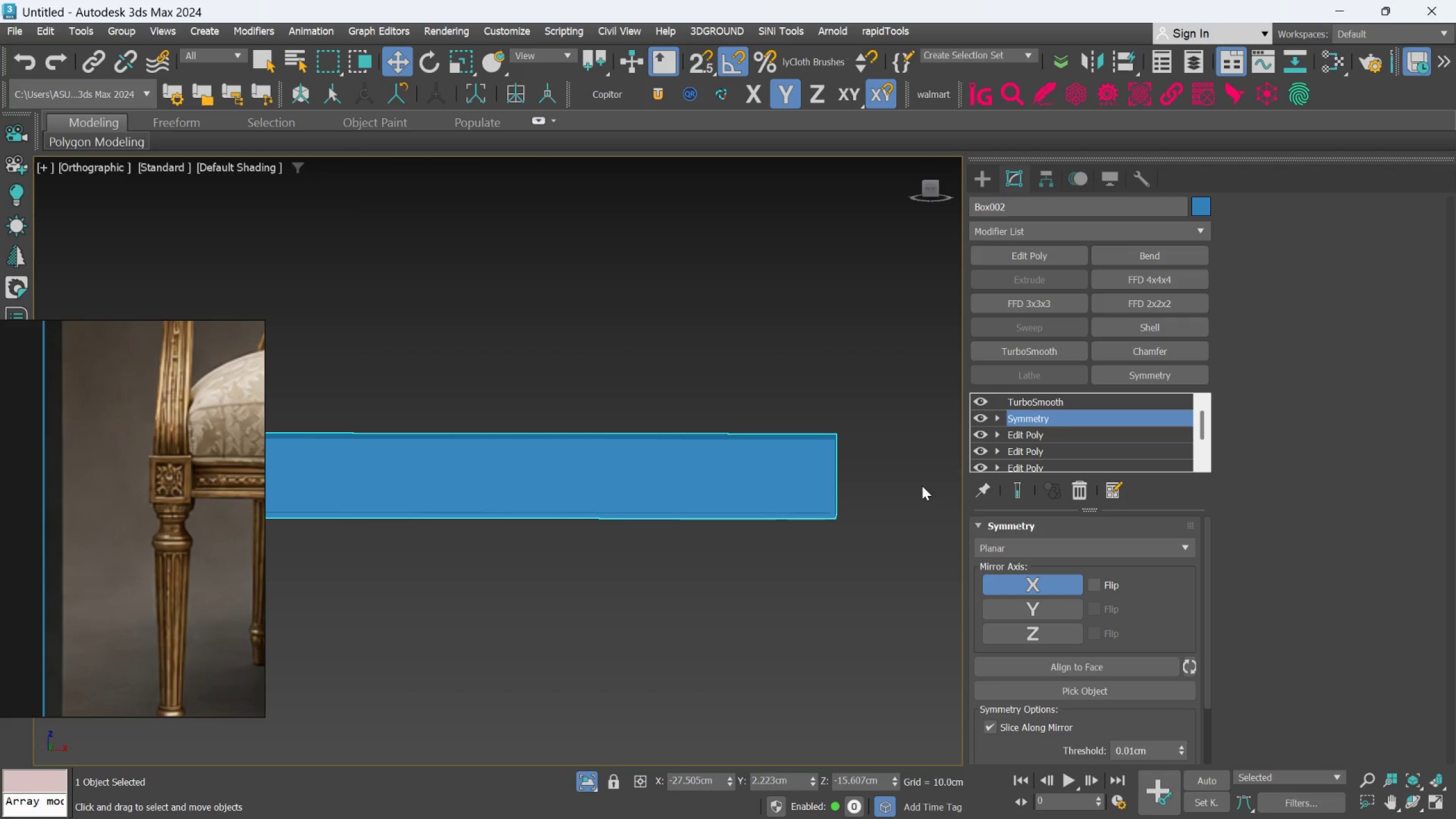 
scroll: coordinate [899, 489], scroll_direction: down, amount: 4.0
 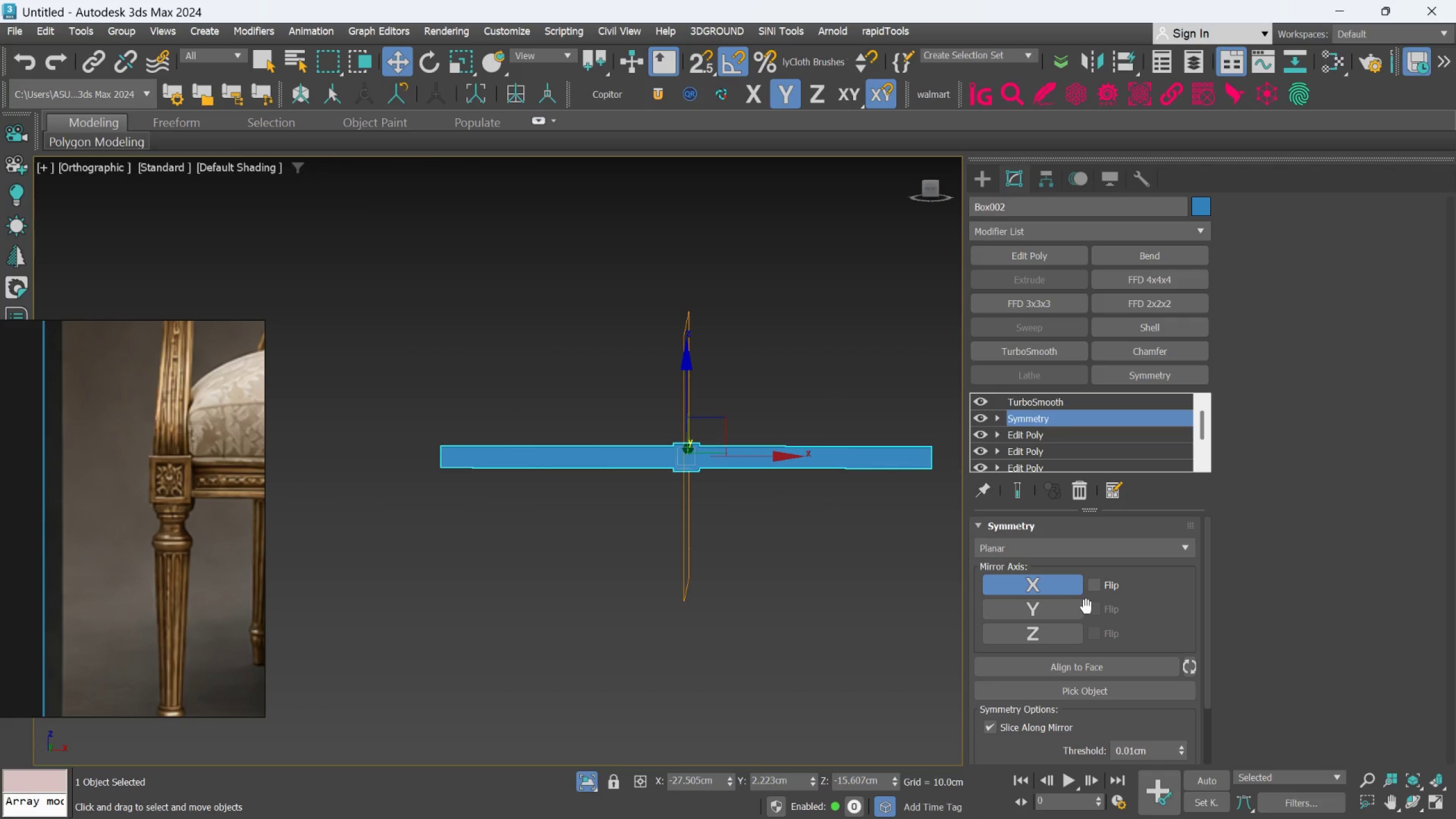 
left_click([1095, 589])
 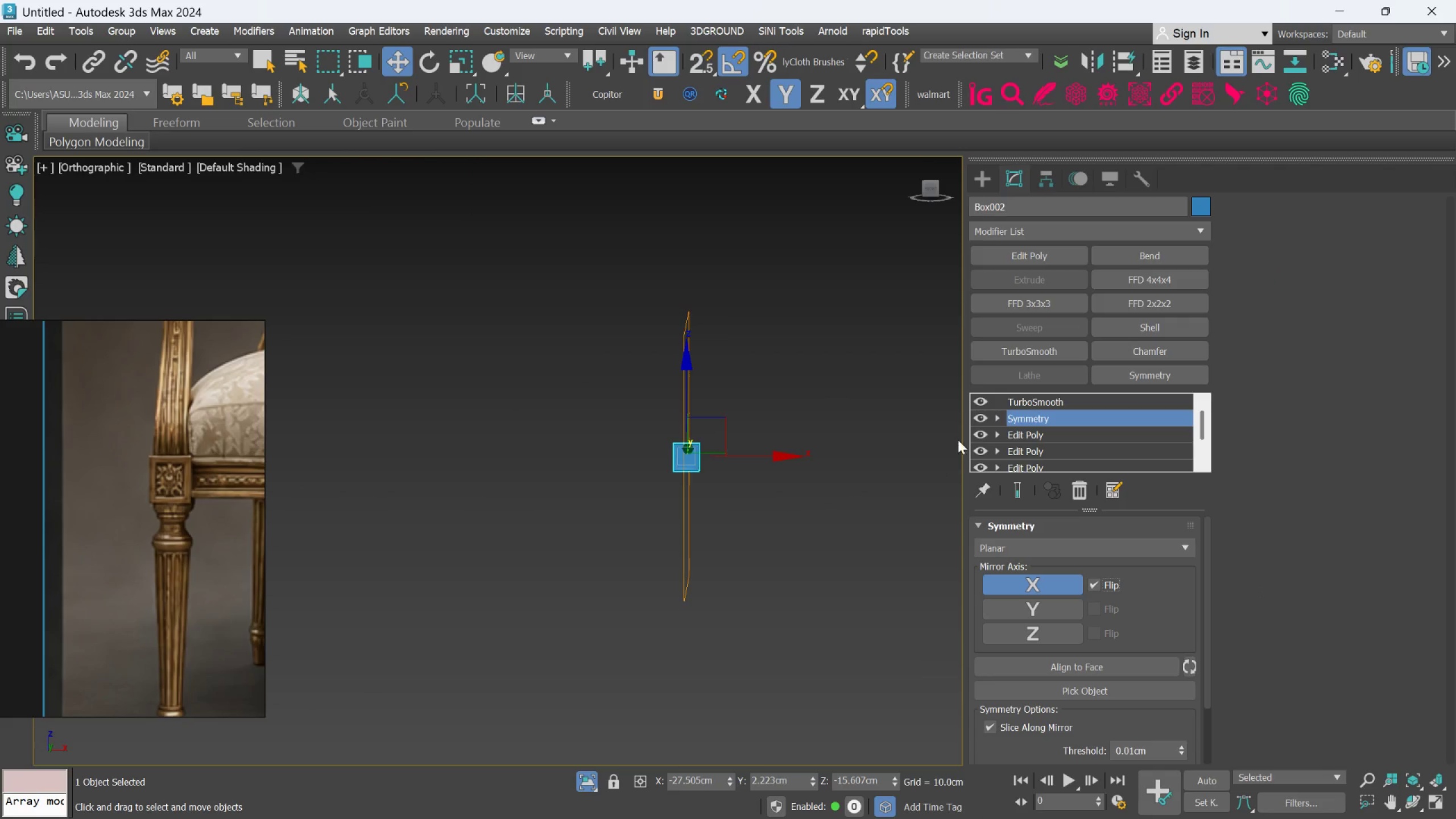 
left_click([998, 419])
 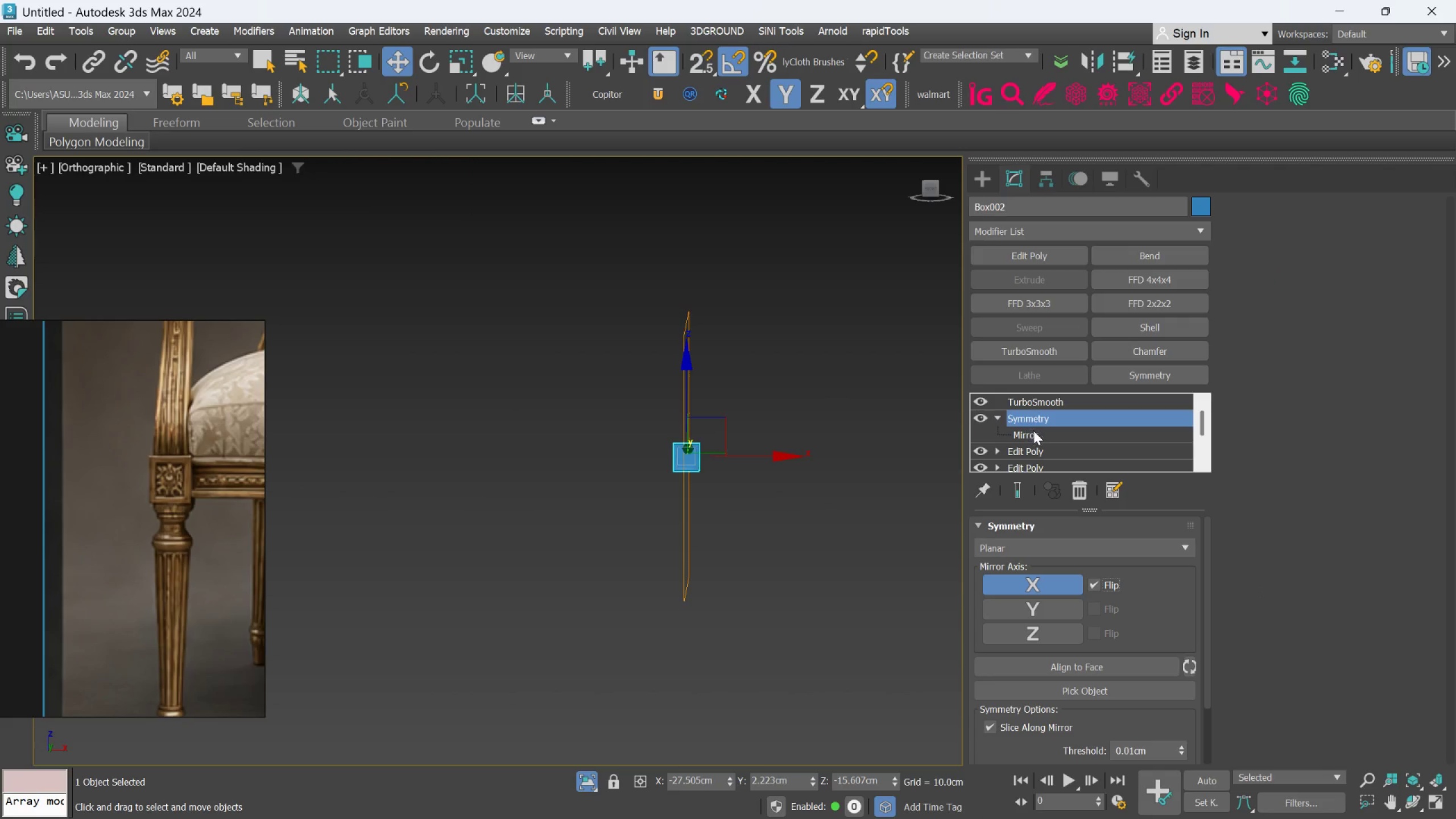 
left_click([1033, 435])
 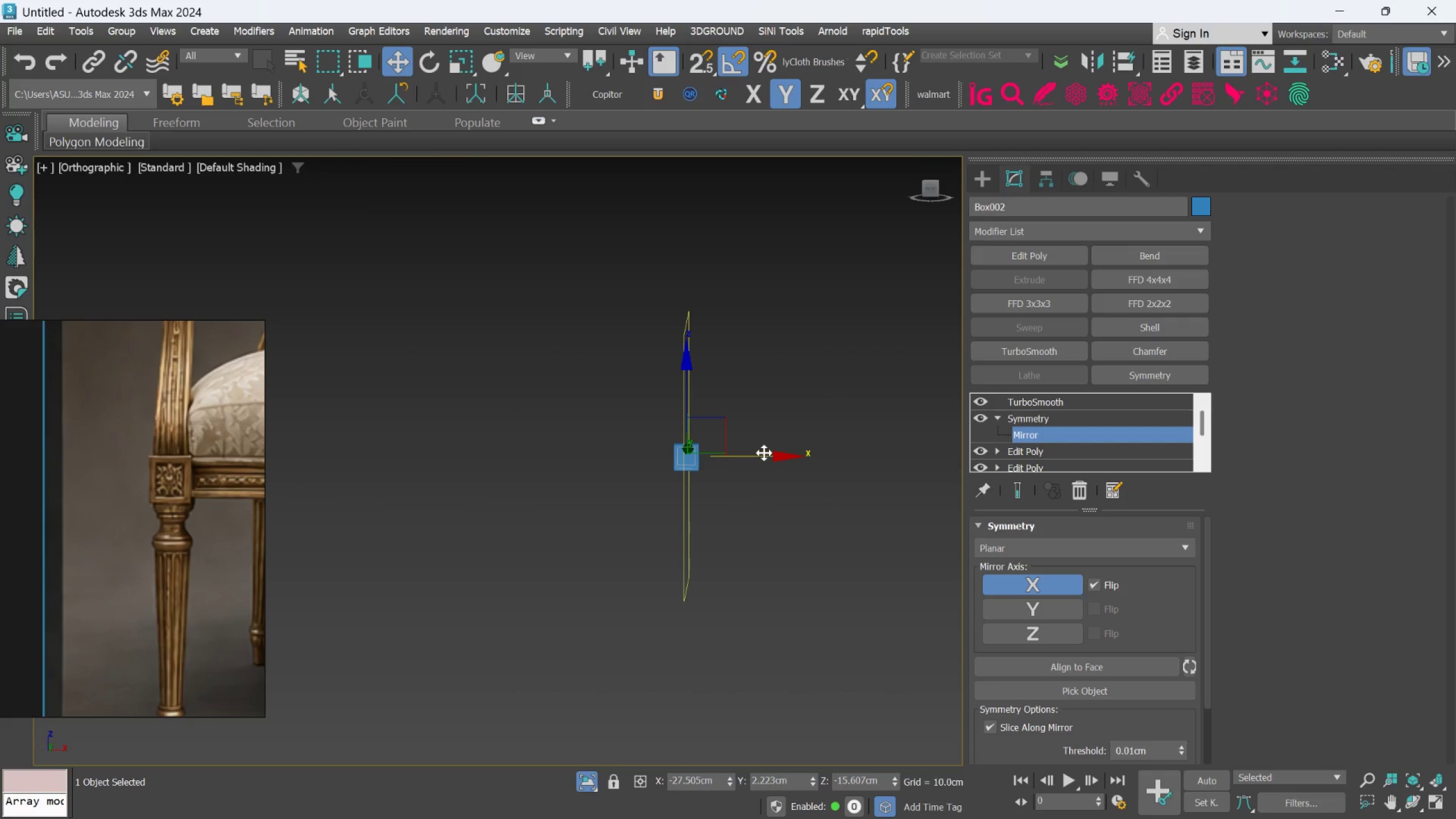 
left_click_drag(start_coordinate=[764, 453], to_coordinate=[858, 450])
 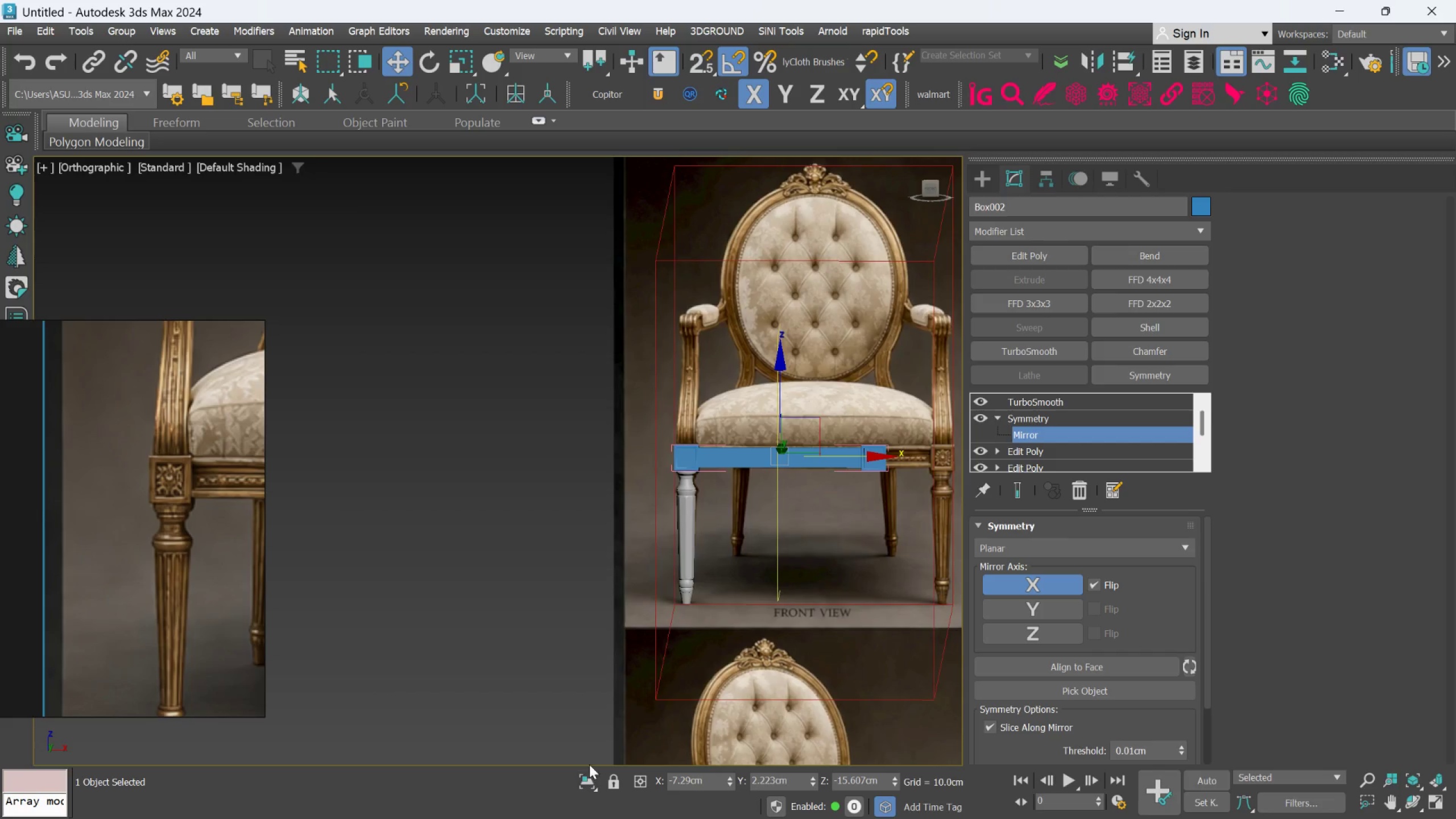 
scroll: coordinate [748, 520], scroll_direction: up, amount: 2.0
 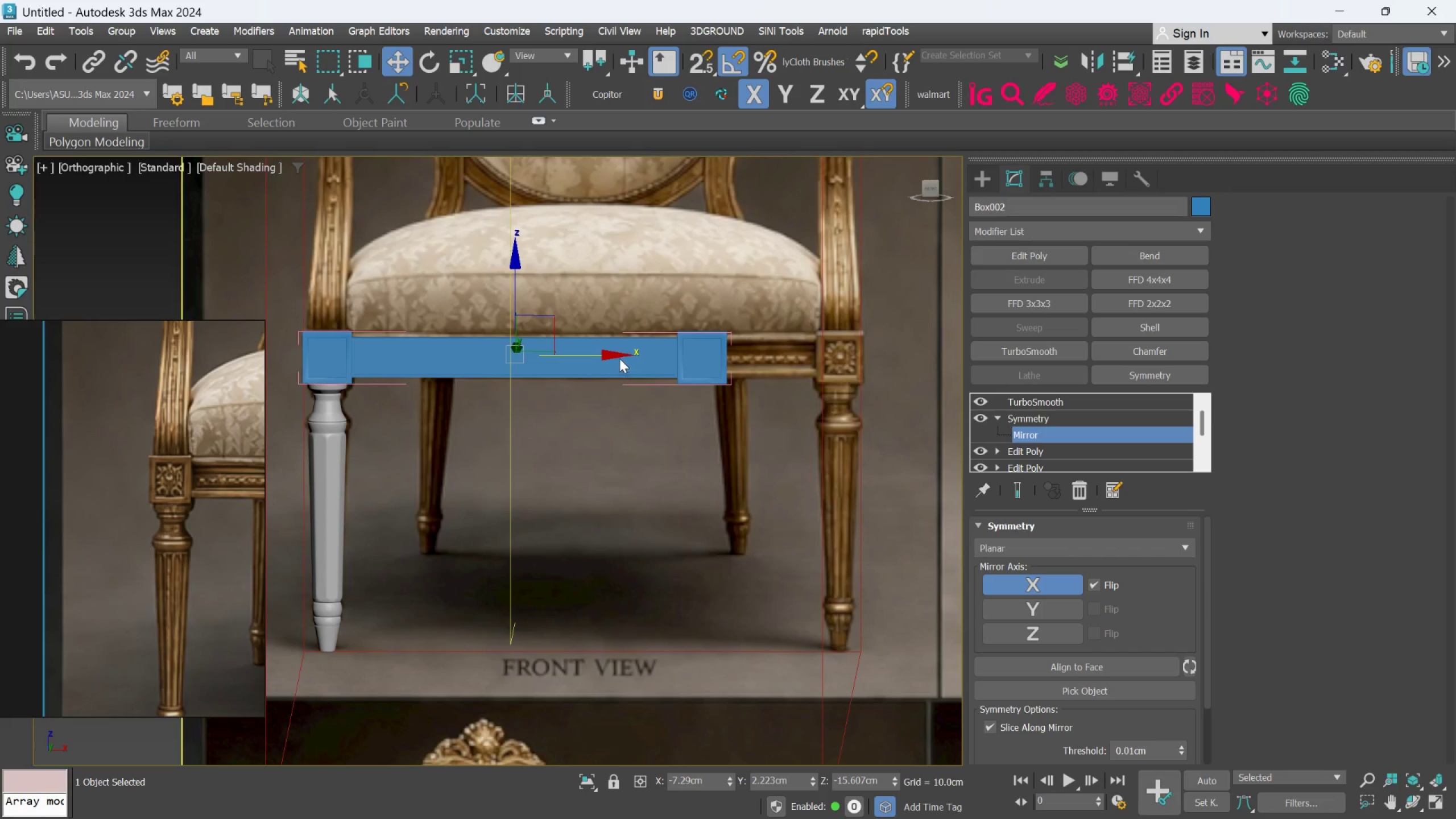 
left_click_drag(start_coordinate=[618, 355], to_coordinate=[688, 352])
 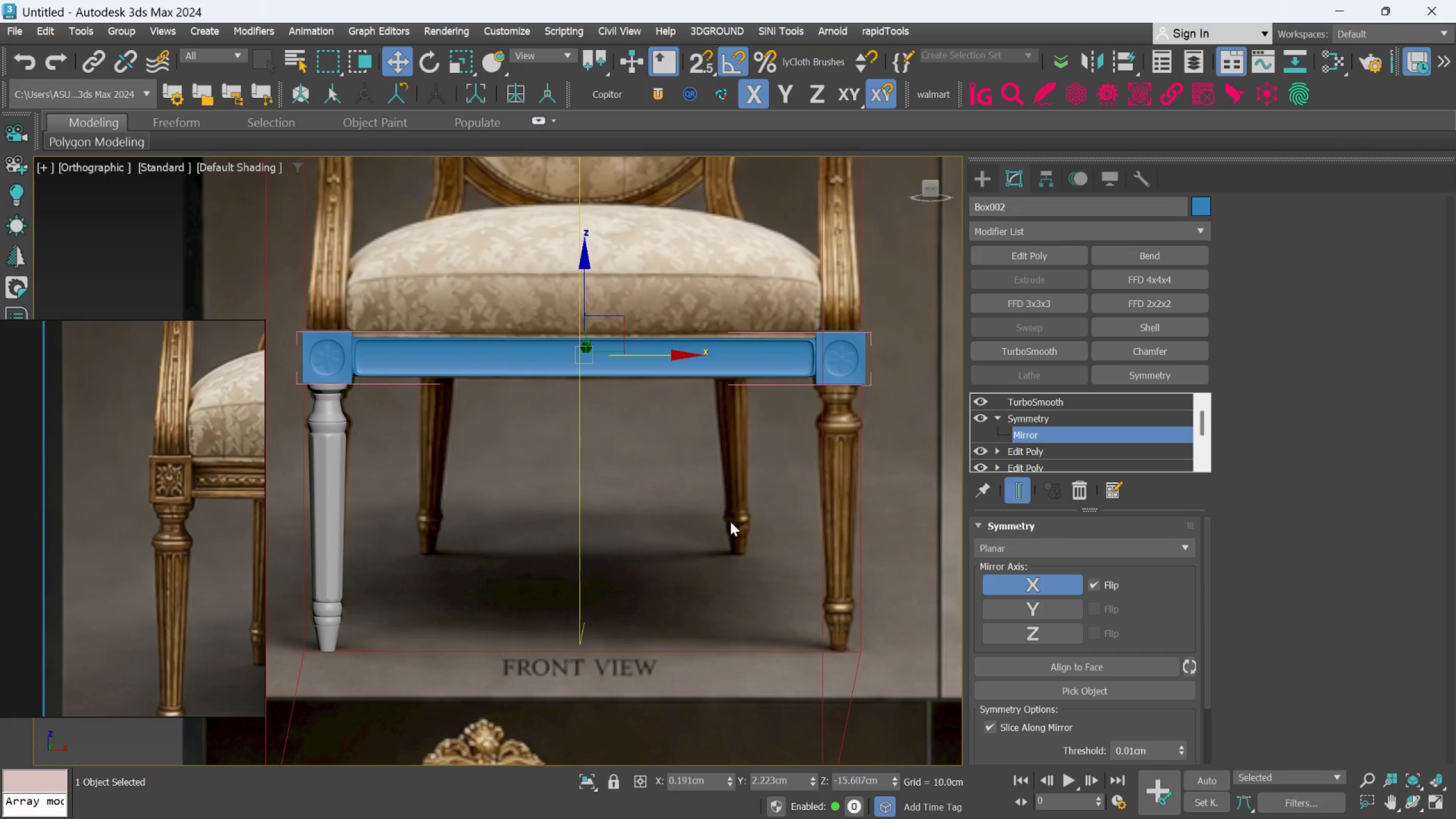 
scroll: coordinate [569, 512], scroll_direction: down, amount: 1.0
 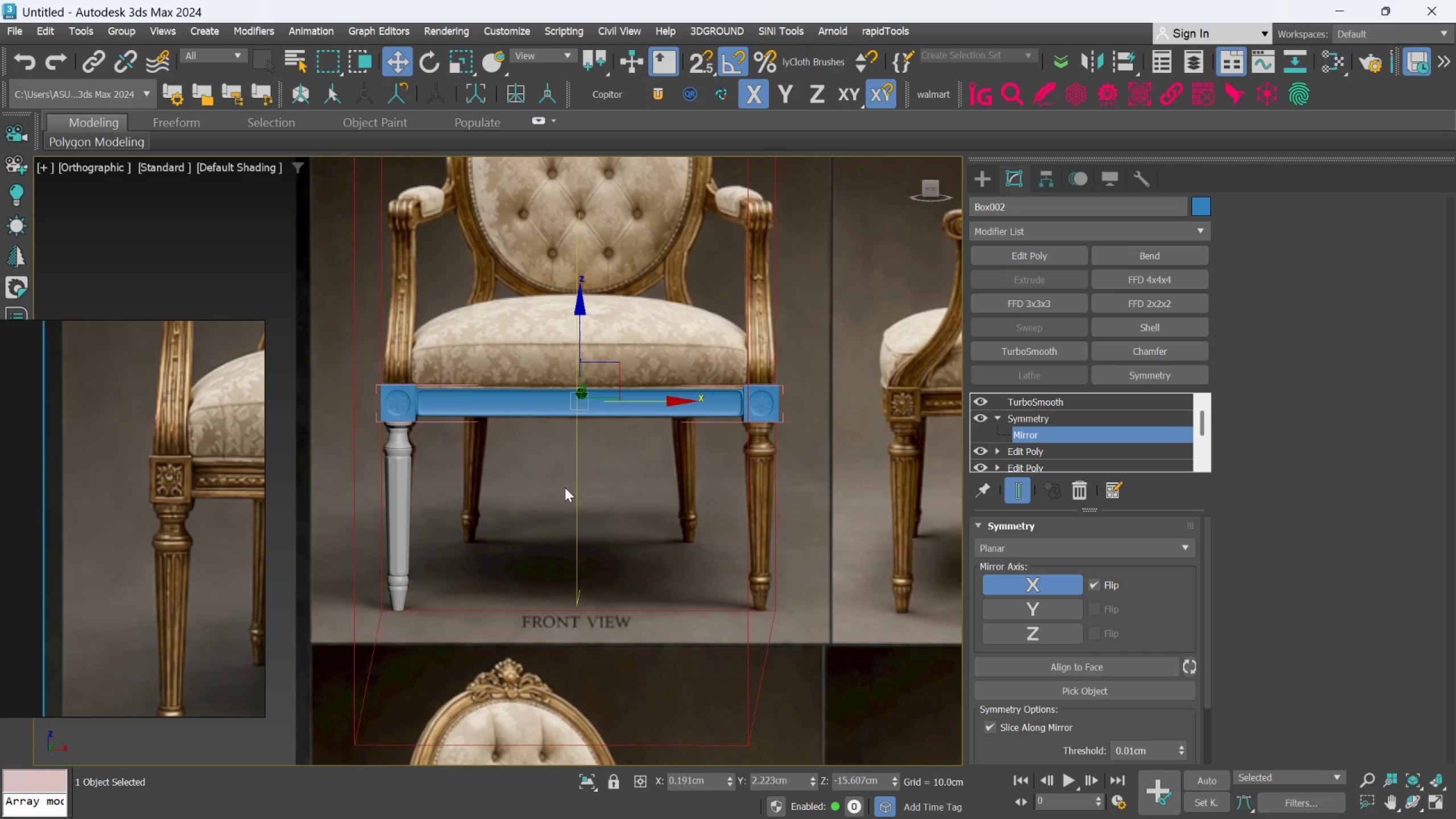 
scroll: coordinate [677, 425], scroll_direction: up, amount: 2.0
 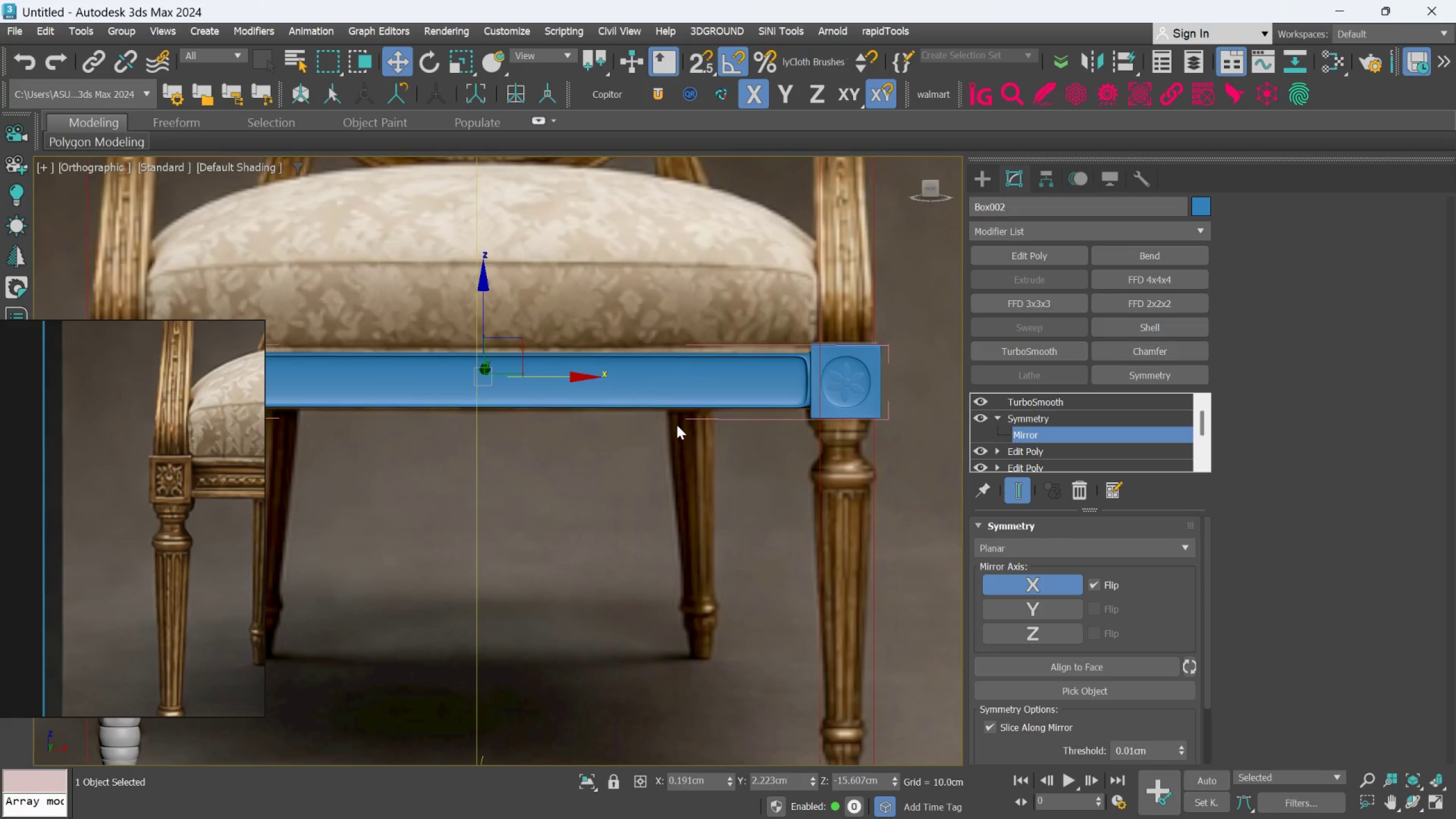 
scroll: coordinate [677, 425], scroll_direction: down, amount: 1.0
 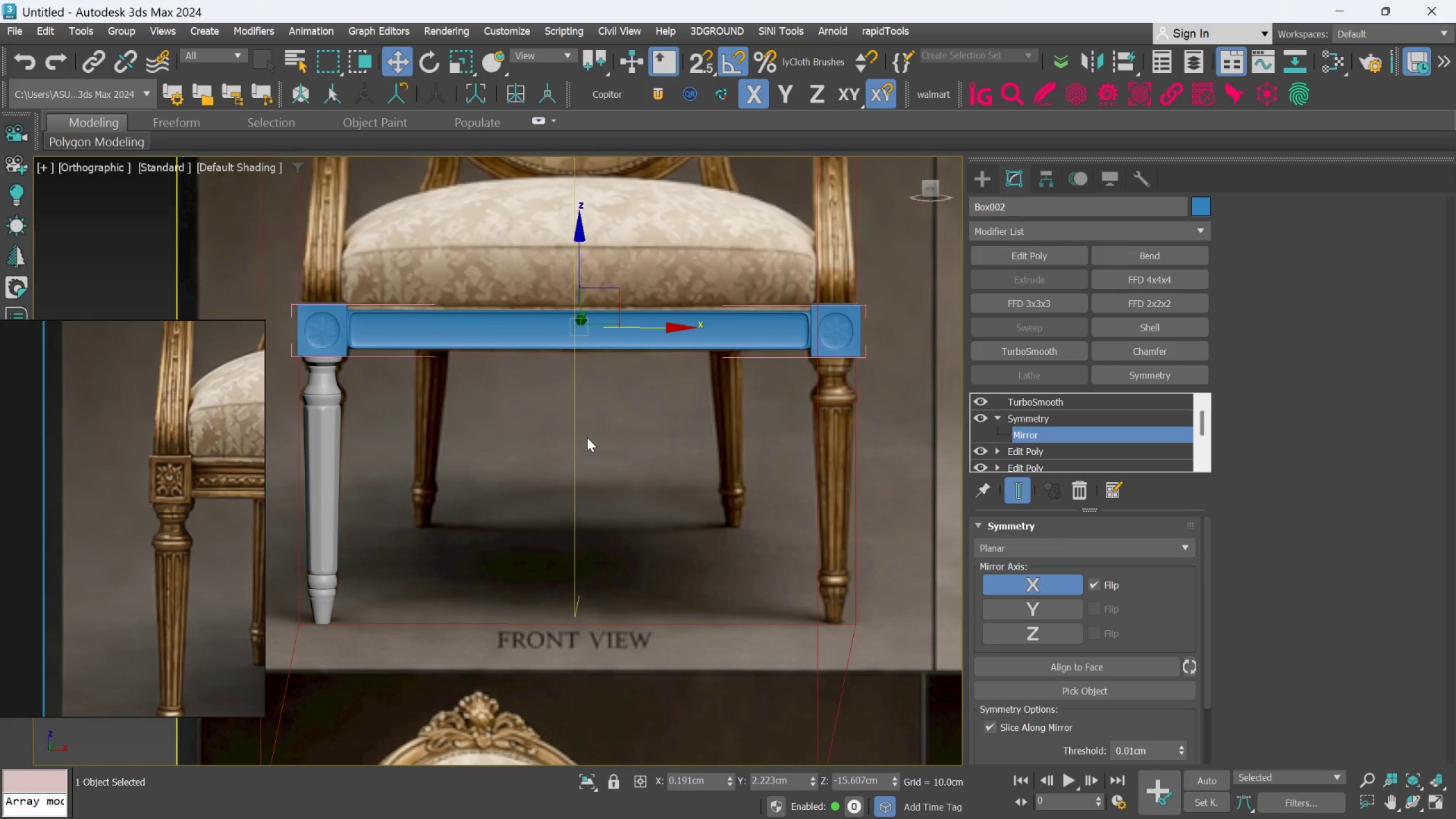 
key(F4)
 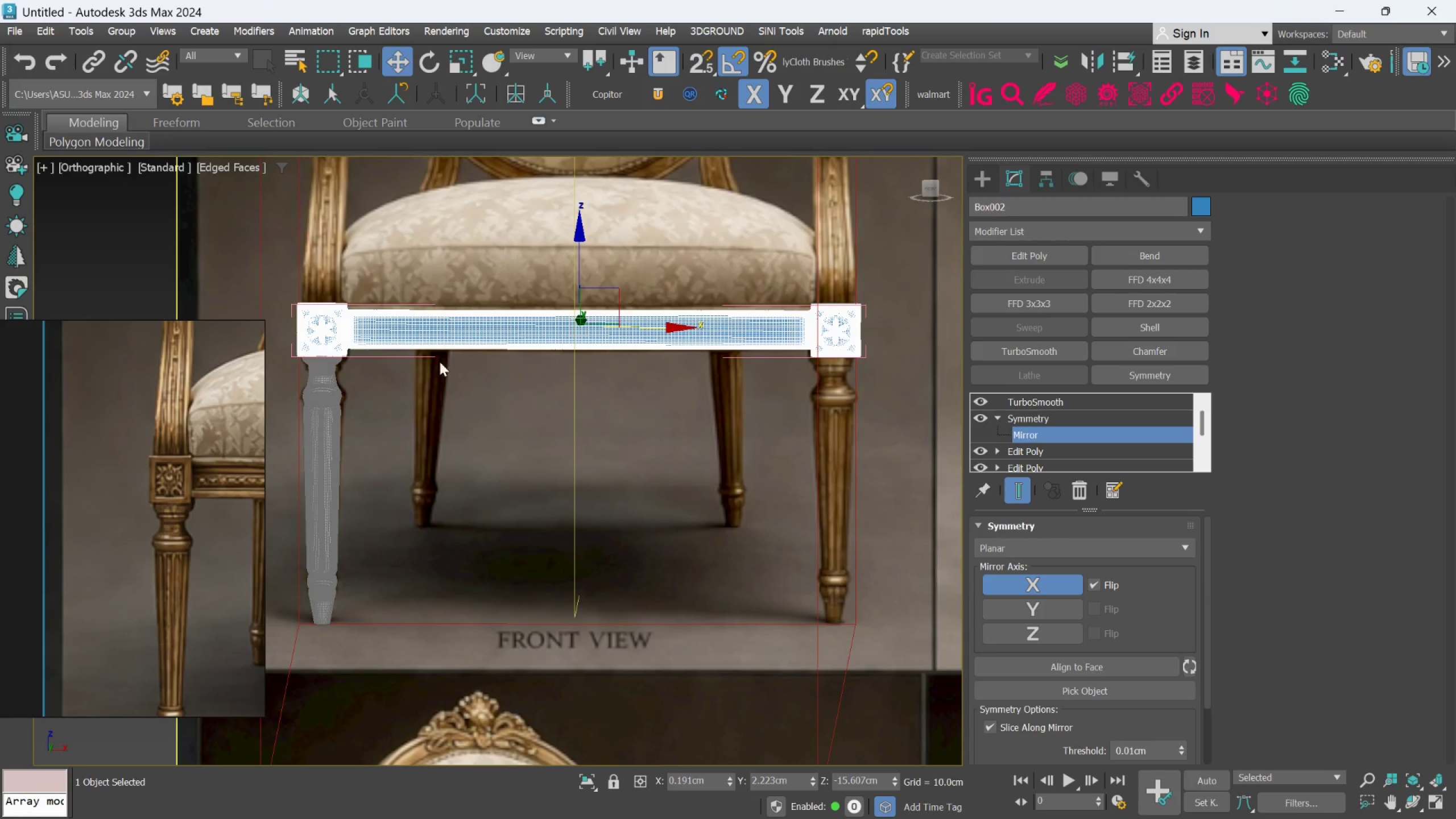 
scroll: coordinate [340, 340], scroll_direction: up, amount: 6.0
 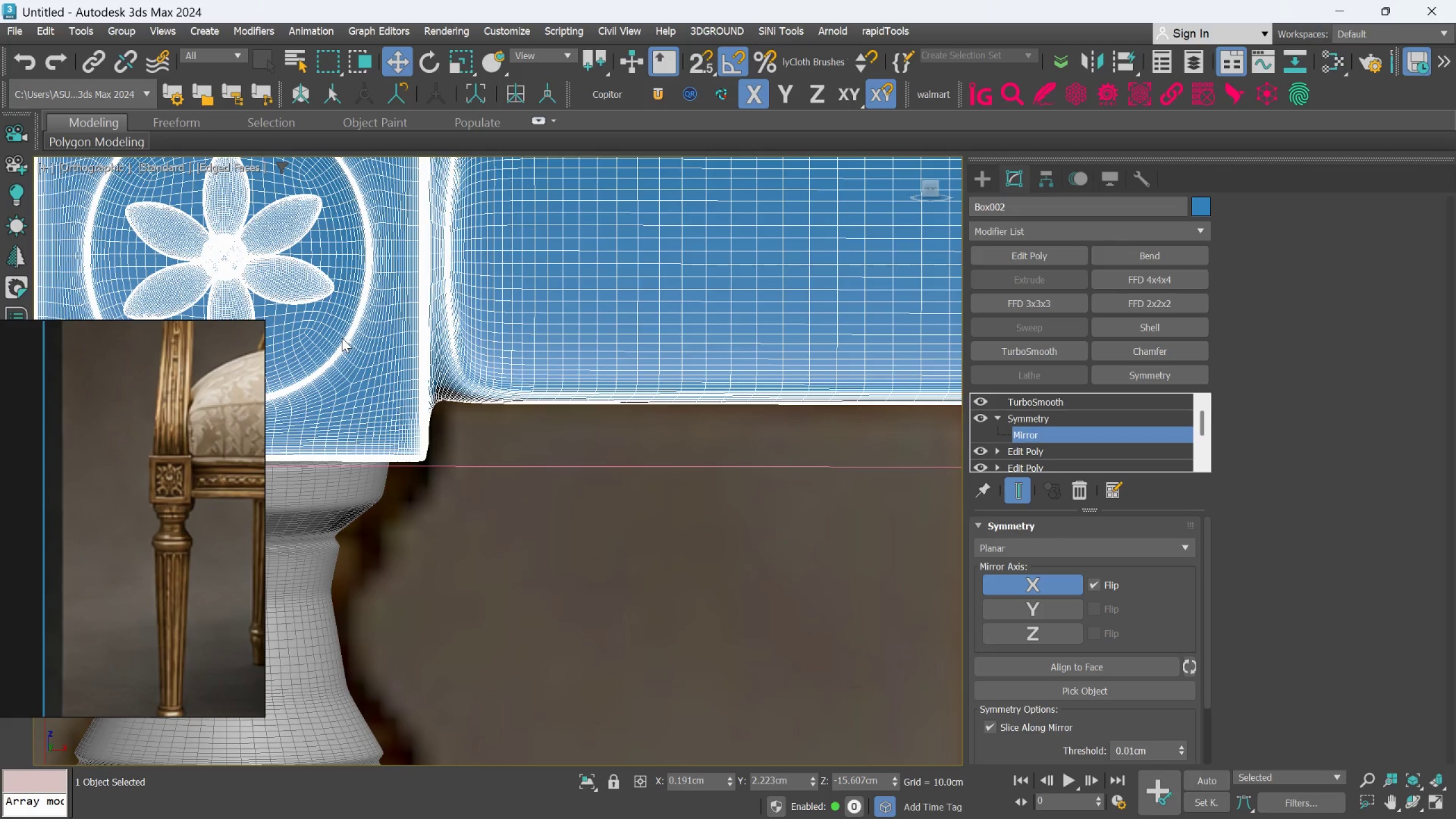 
scroll: coordinate [342, 338], scroll_direction: down, amount: 4.0
 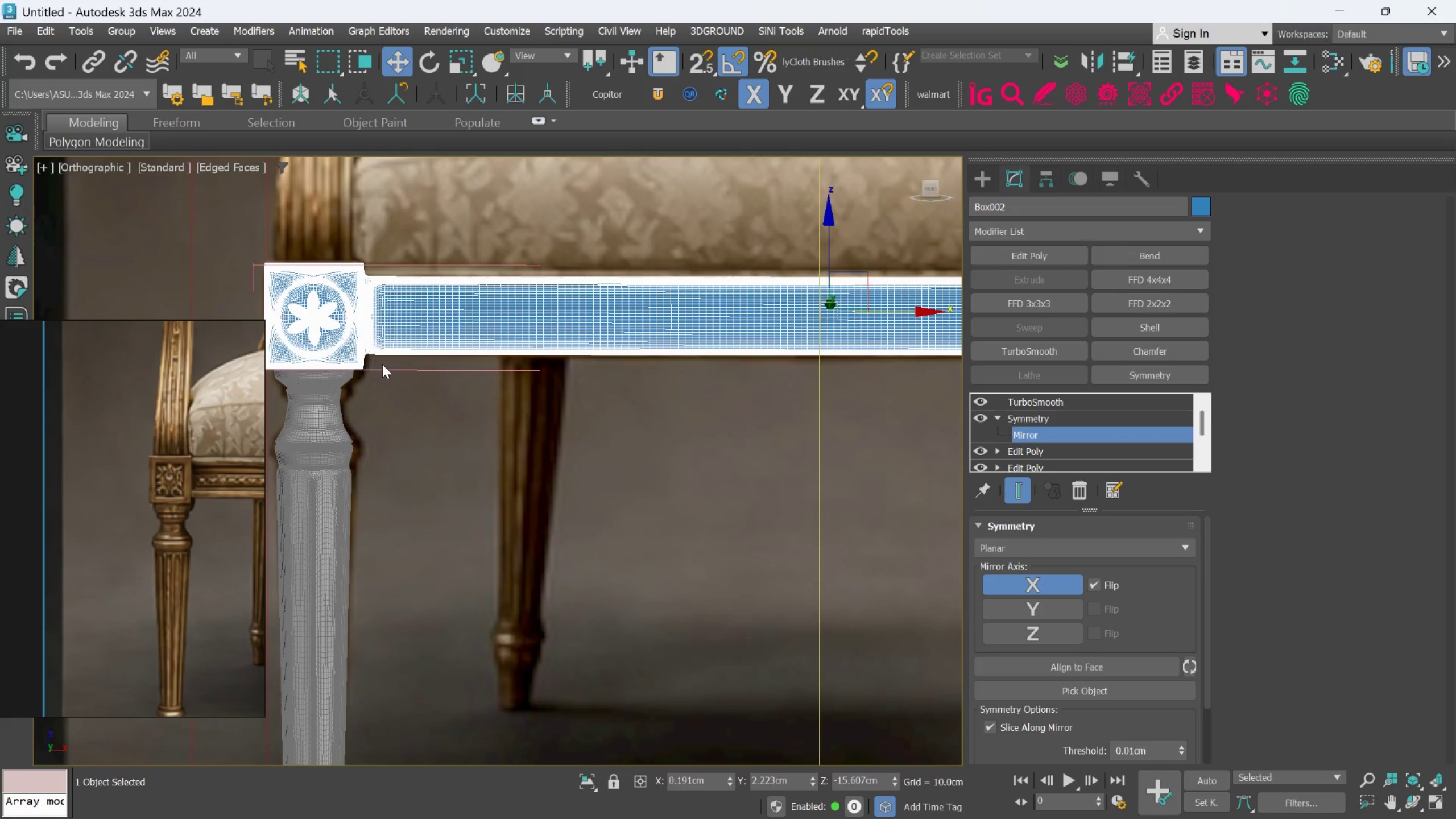 
key(F4)
 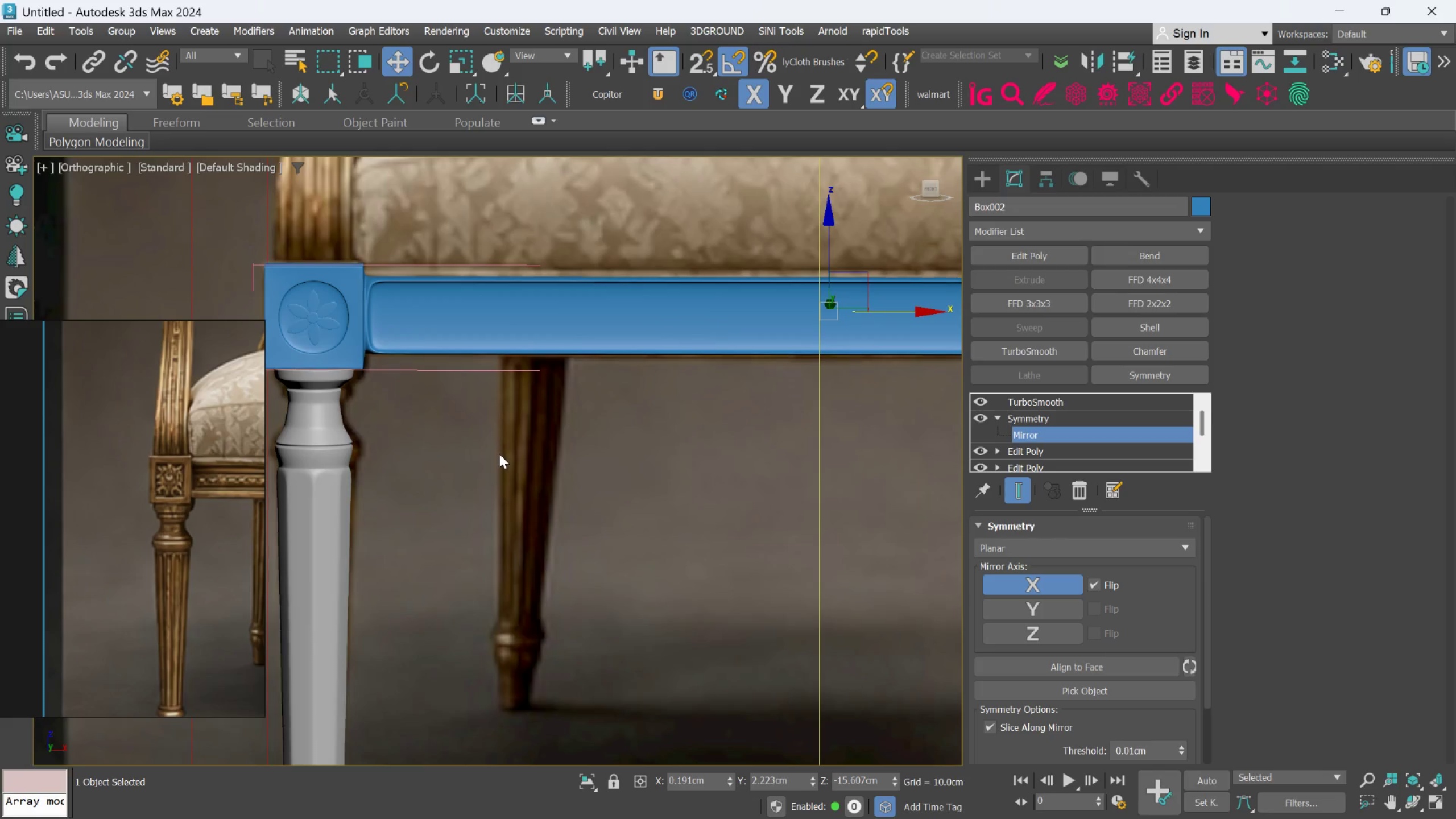 
scroll: coordinate [499, 454], scroll_direction: down, amount: 2.0
 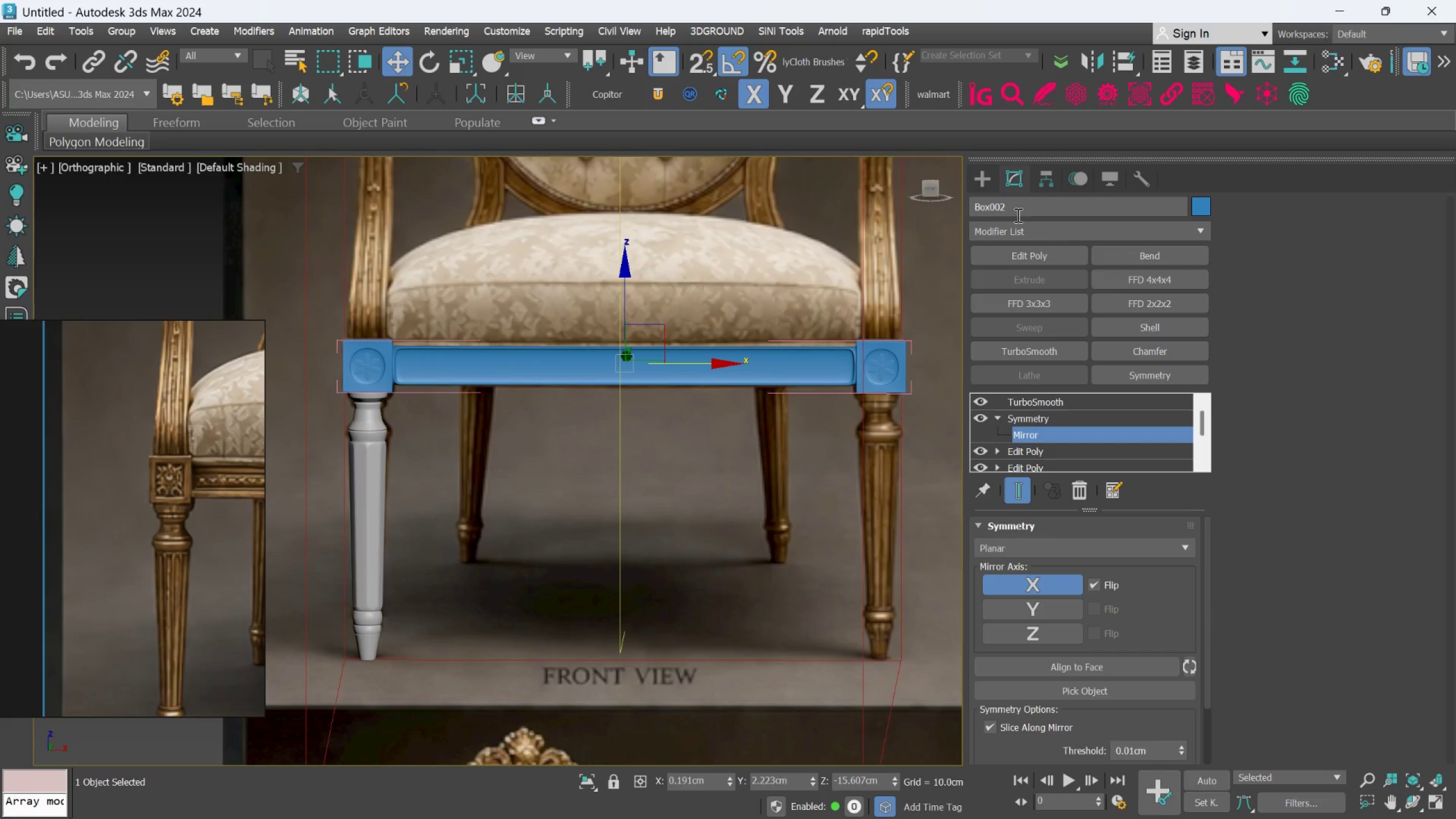 
left_click([974, 184])
 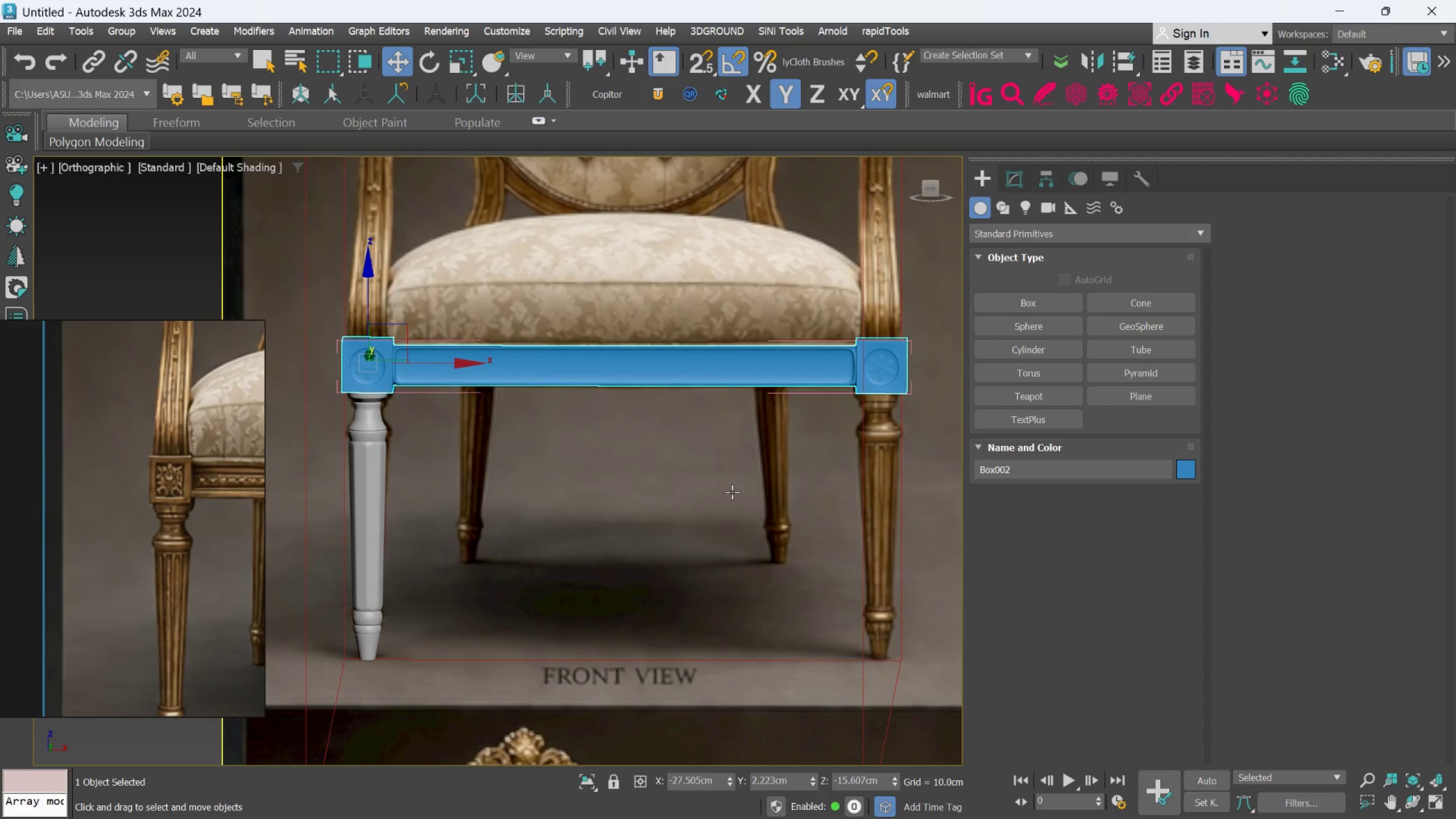 
left_click([730, 493])
 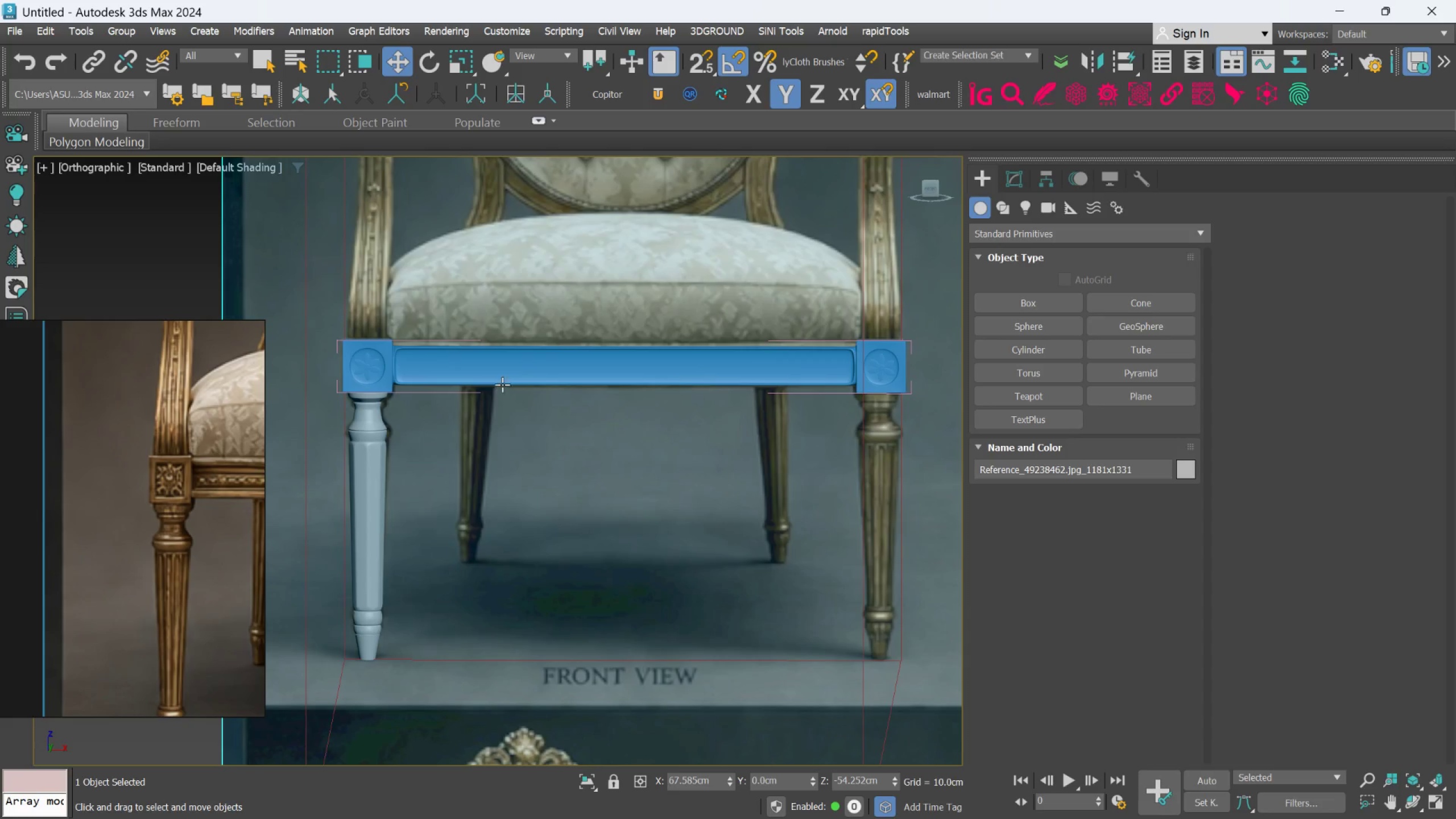 
left_click([499, 380])
 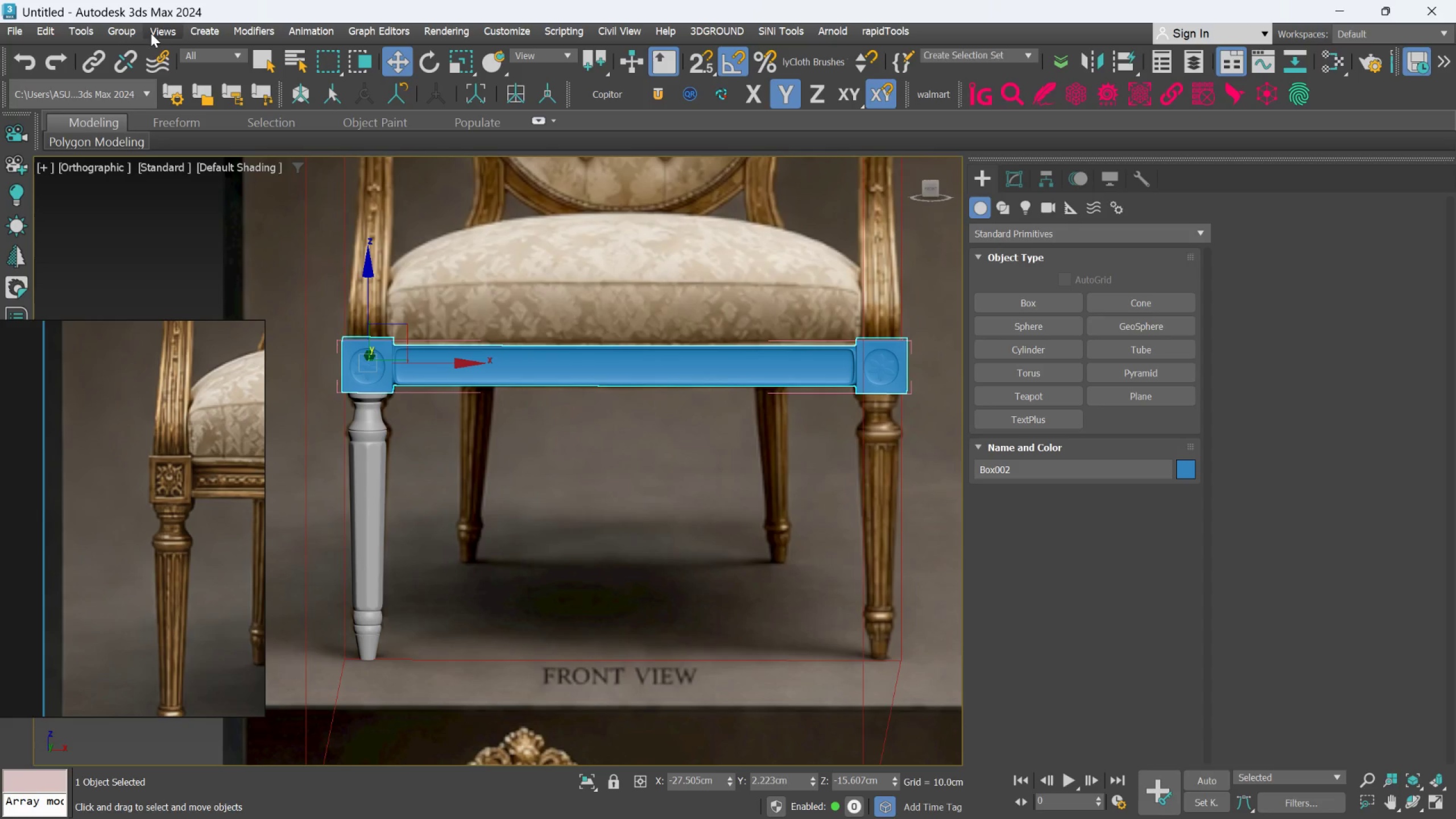 
left_click([127, 31])
 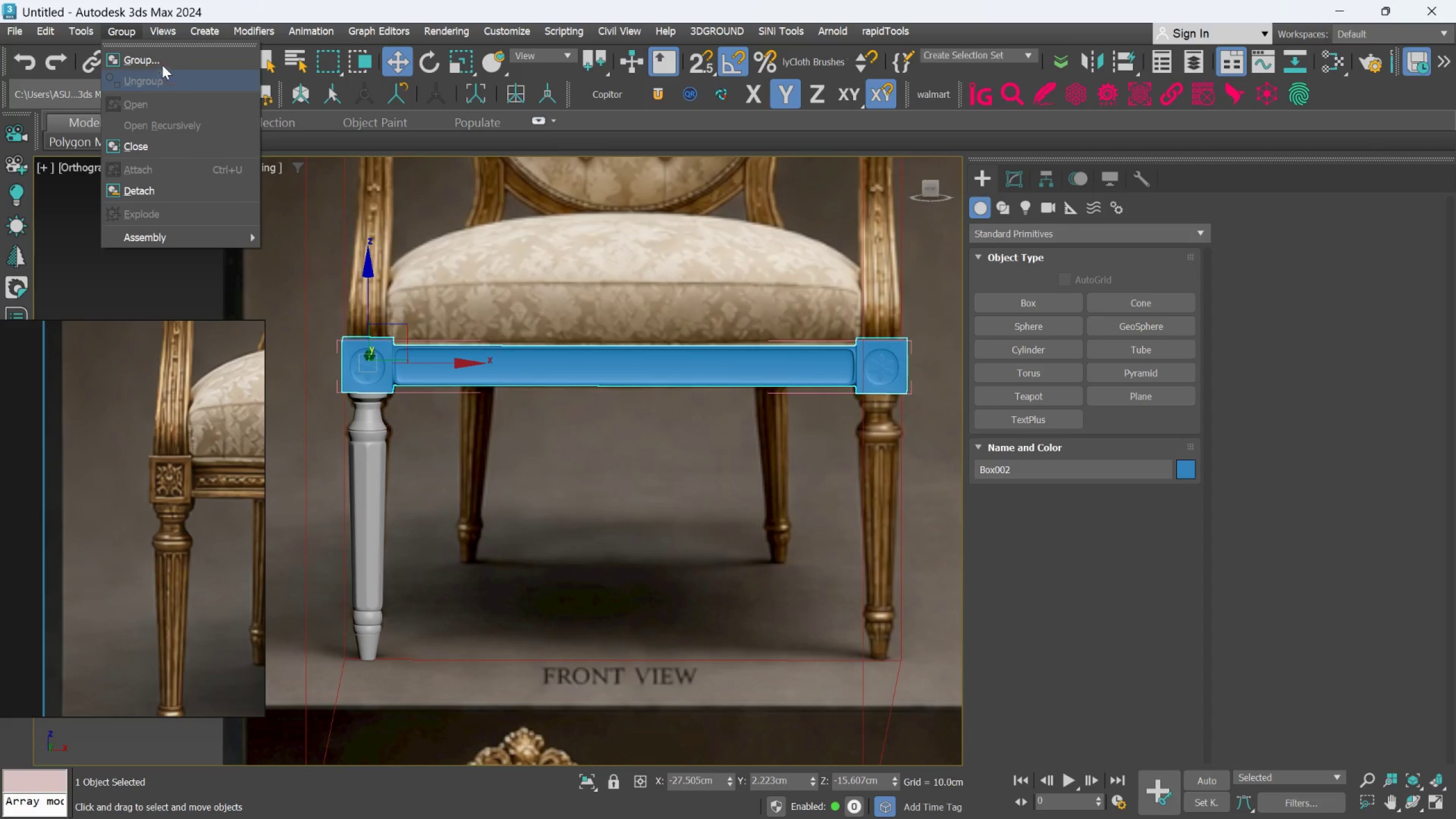 
left_click([157, 61])
 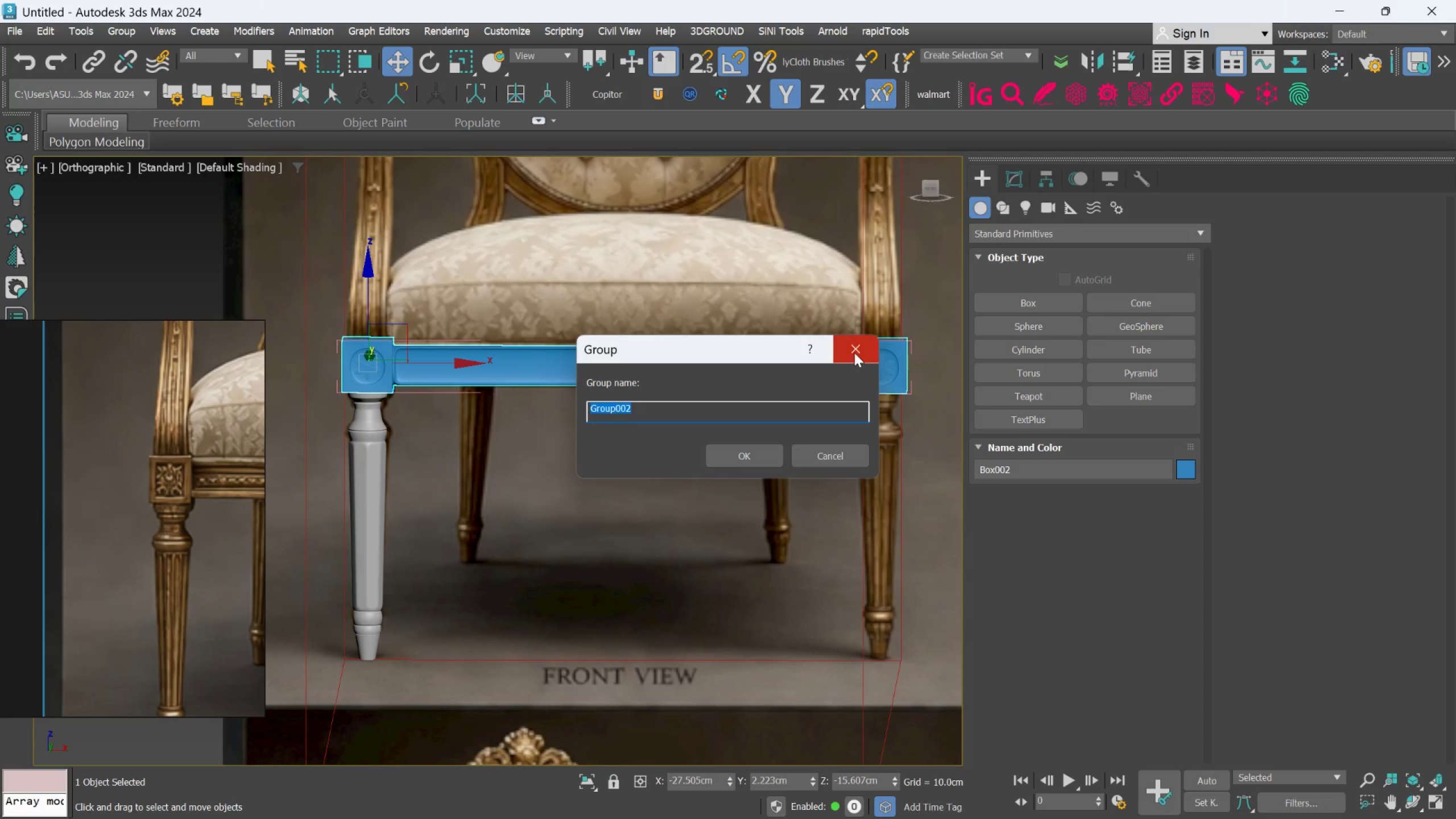 
double_click([761, 574])
 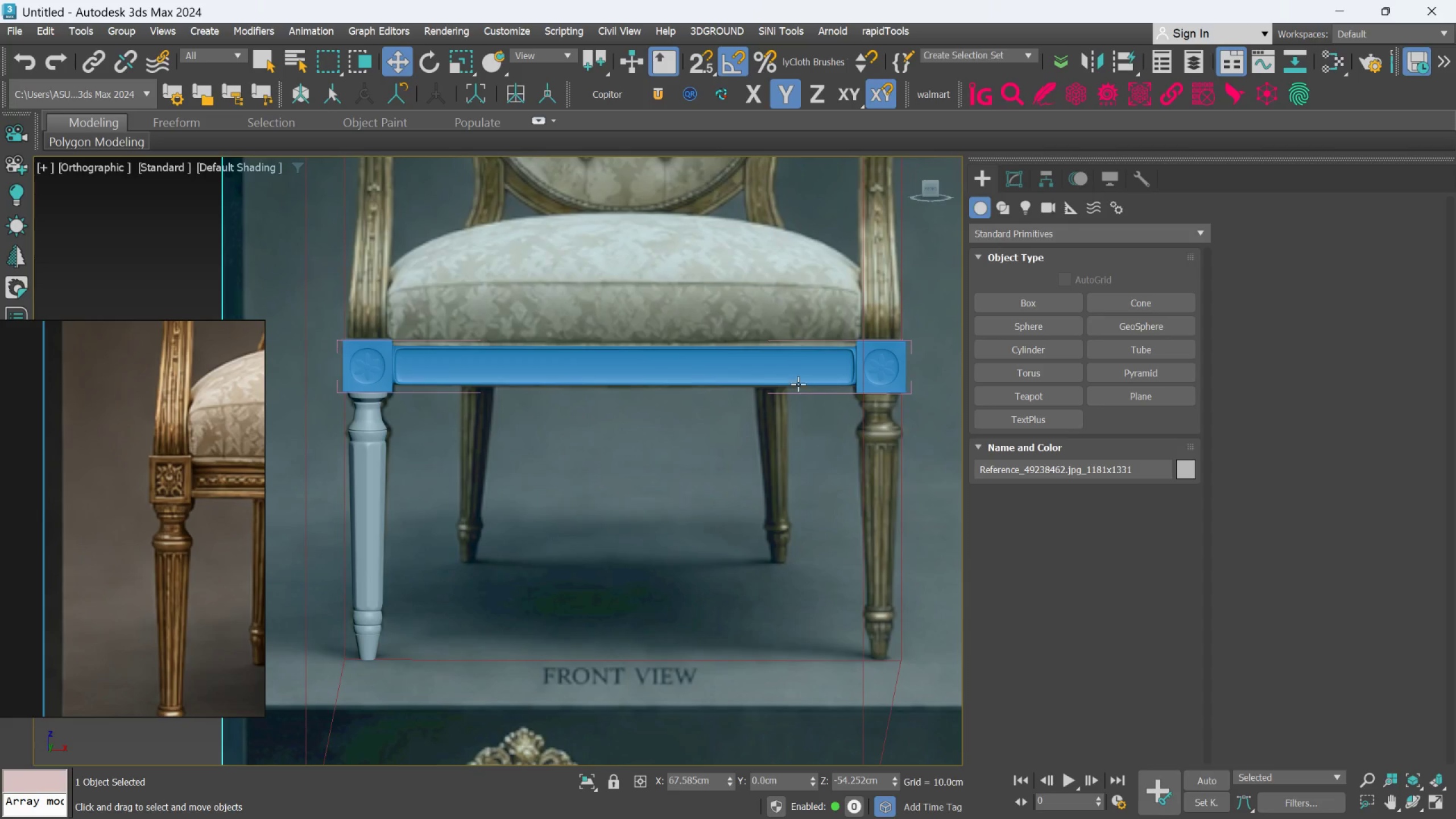 
left_click([801, 373])
 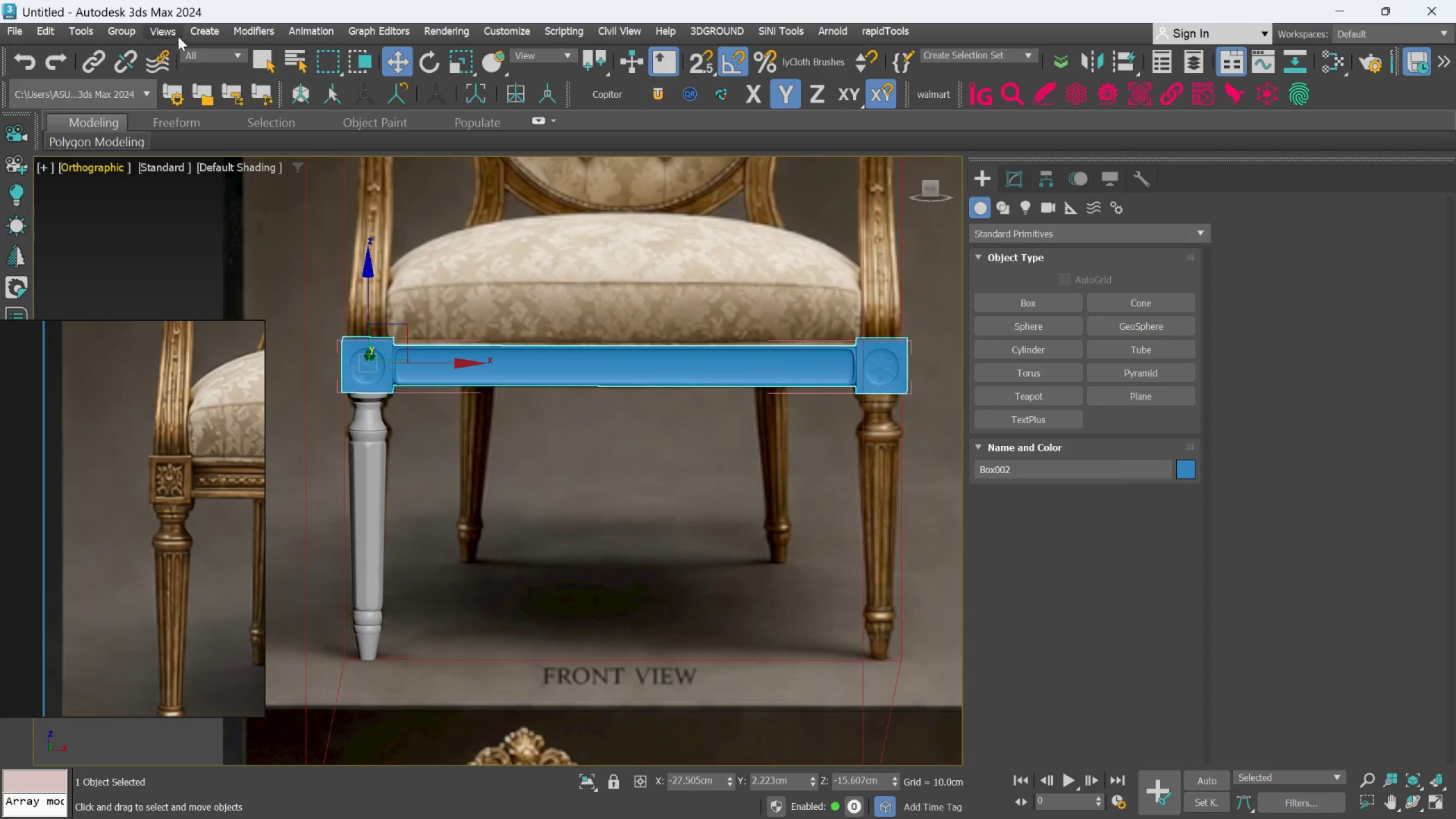 
left_click([136, 34])
 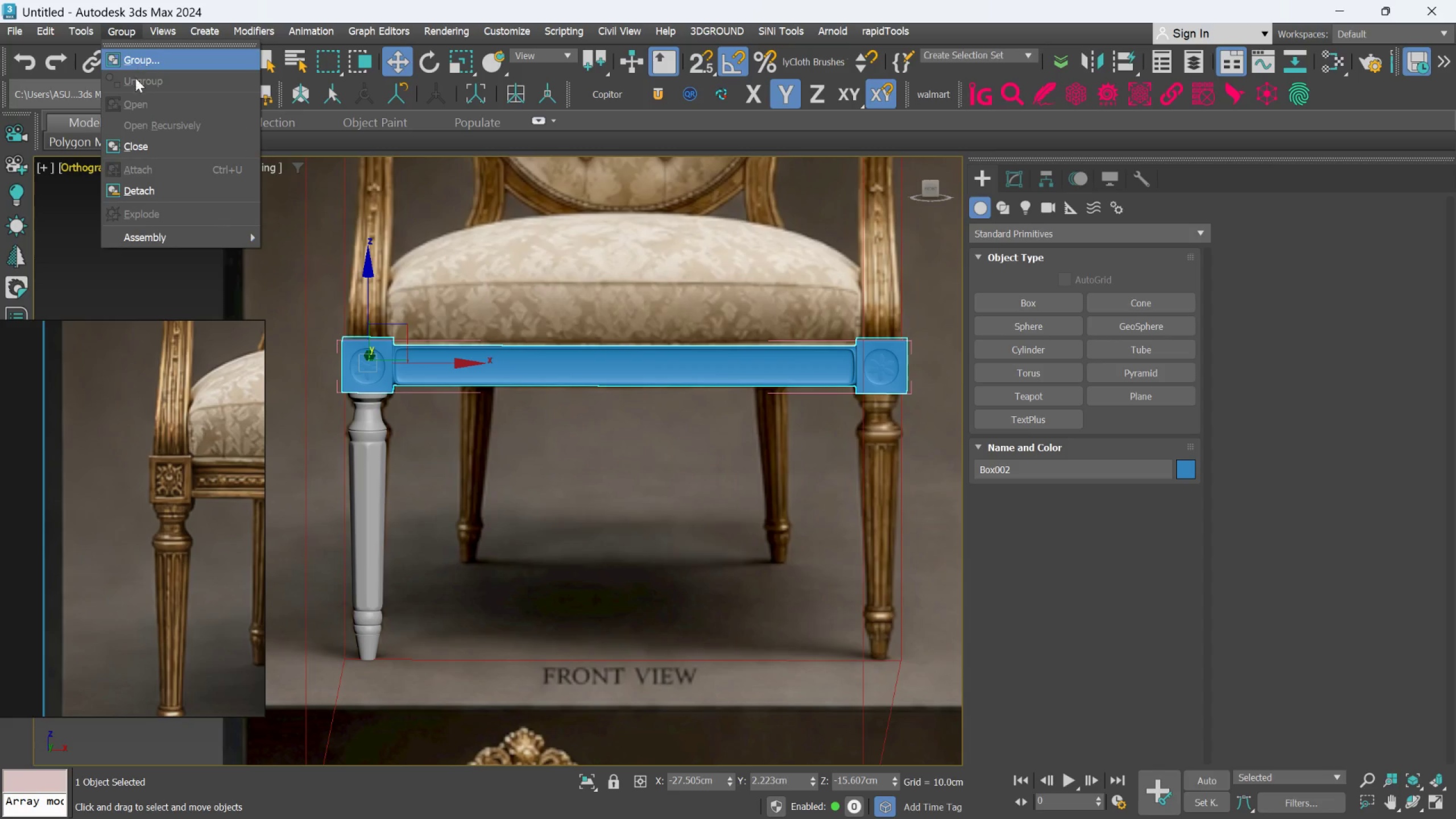 
left_click([133, 142])
 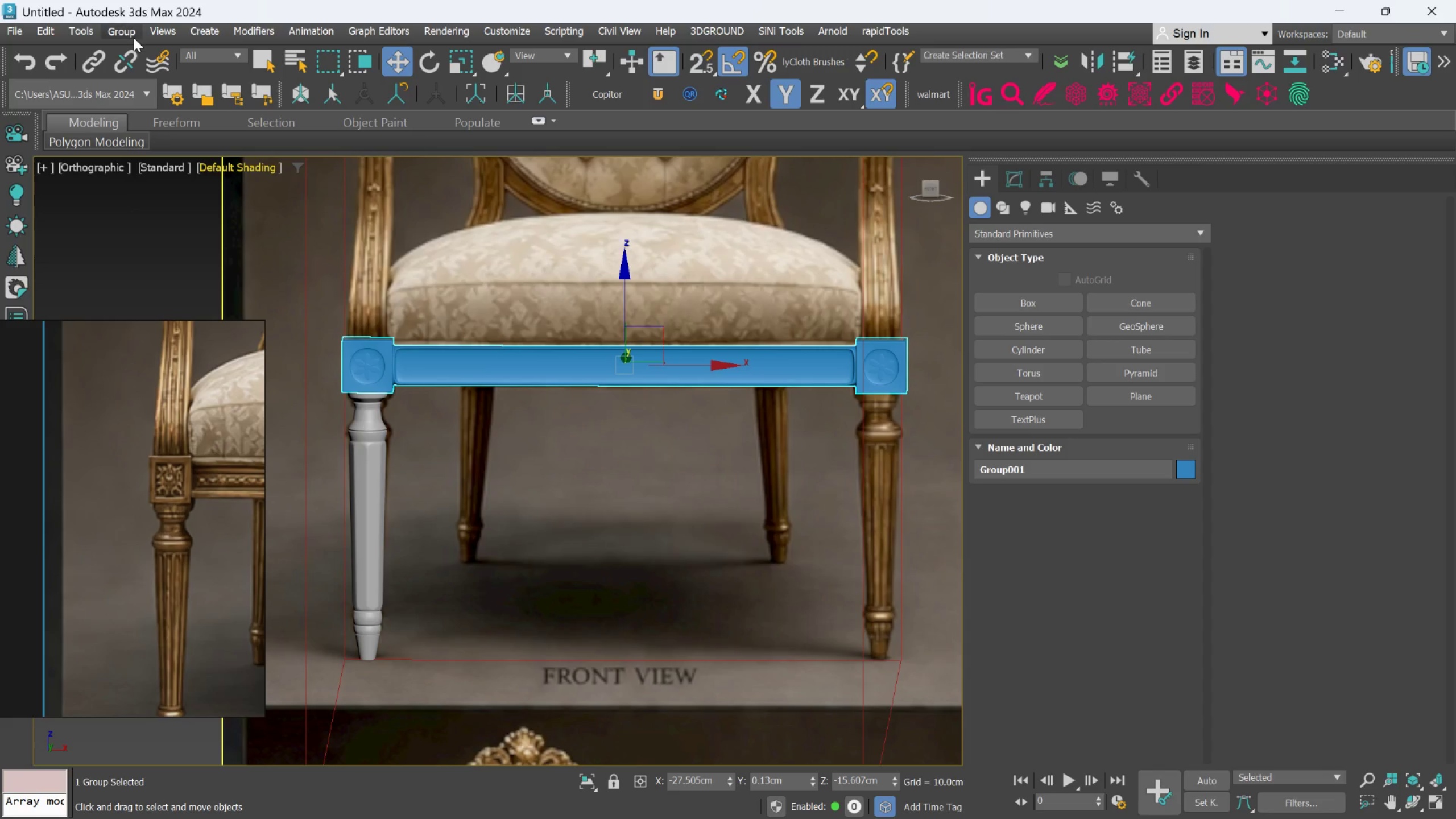 
left_click([130, 37])
 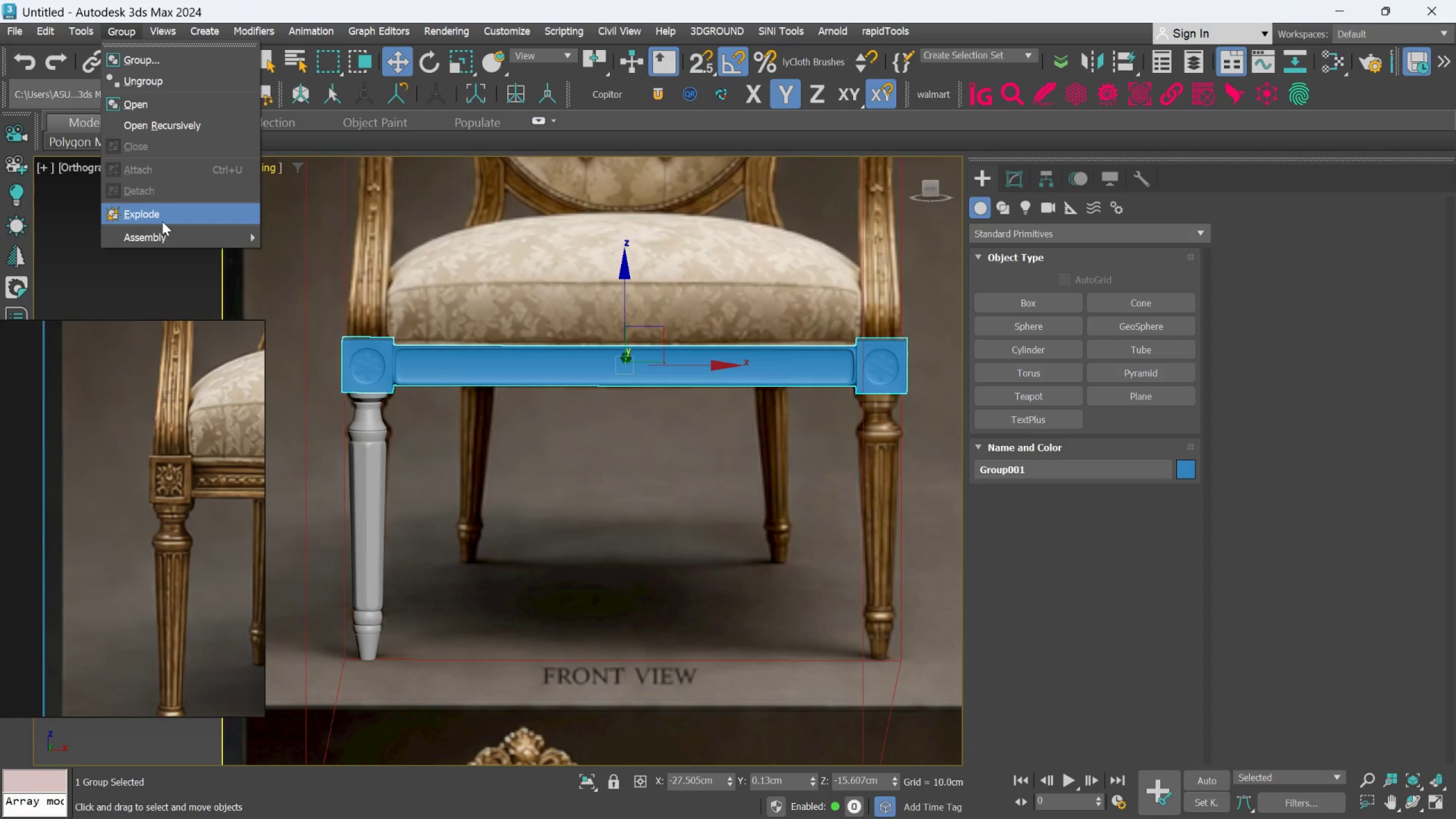 
left_click([162, 221])
 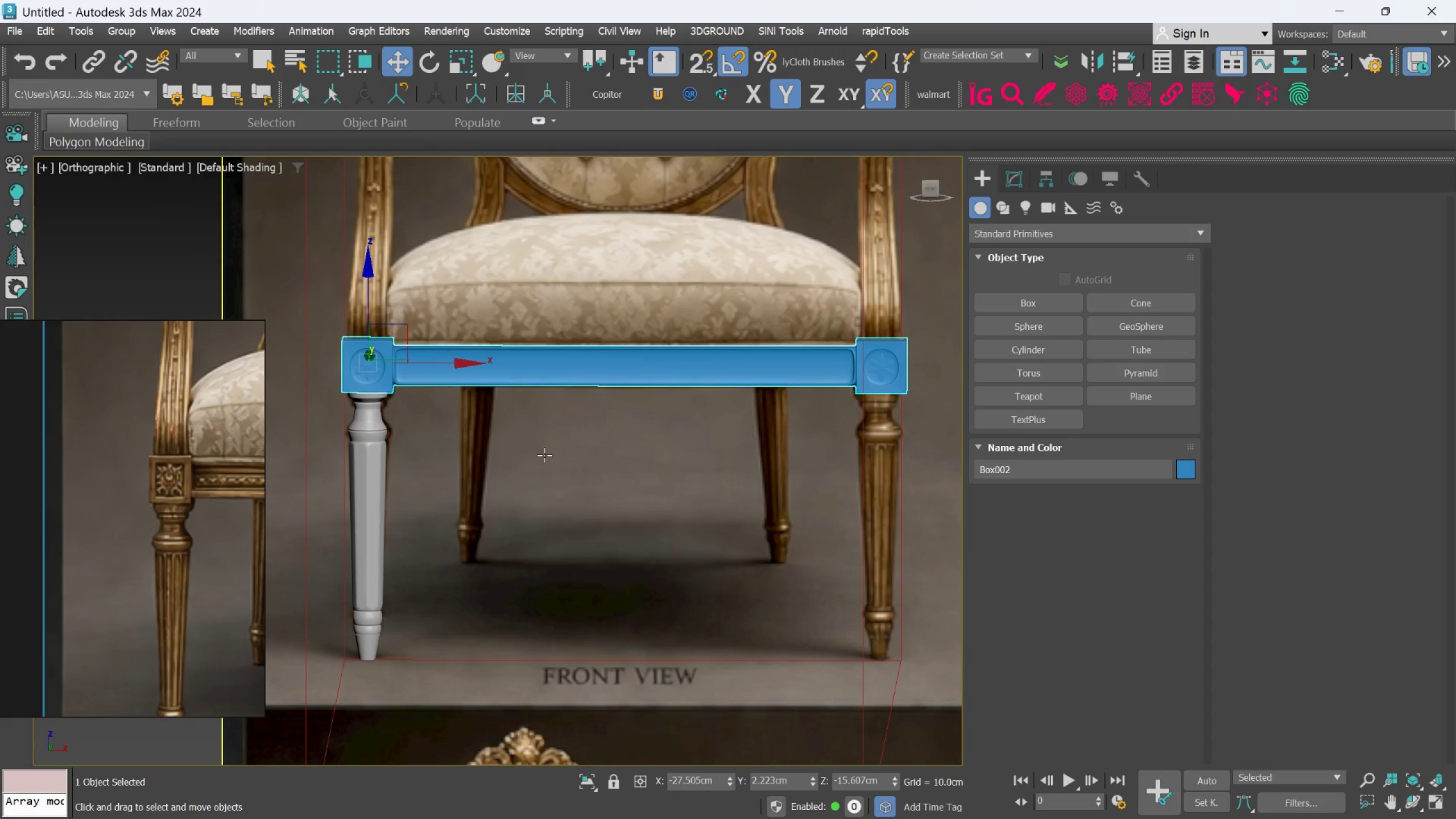 
left_click([558, 479])
 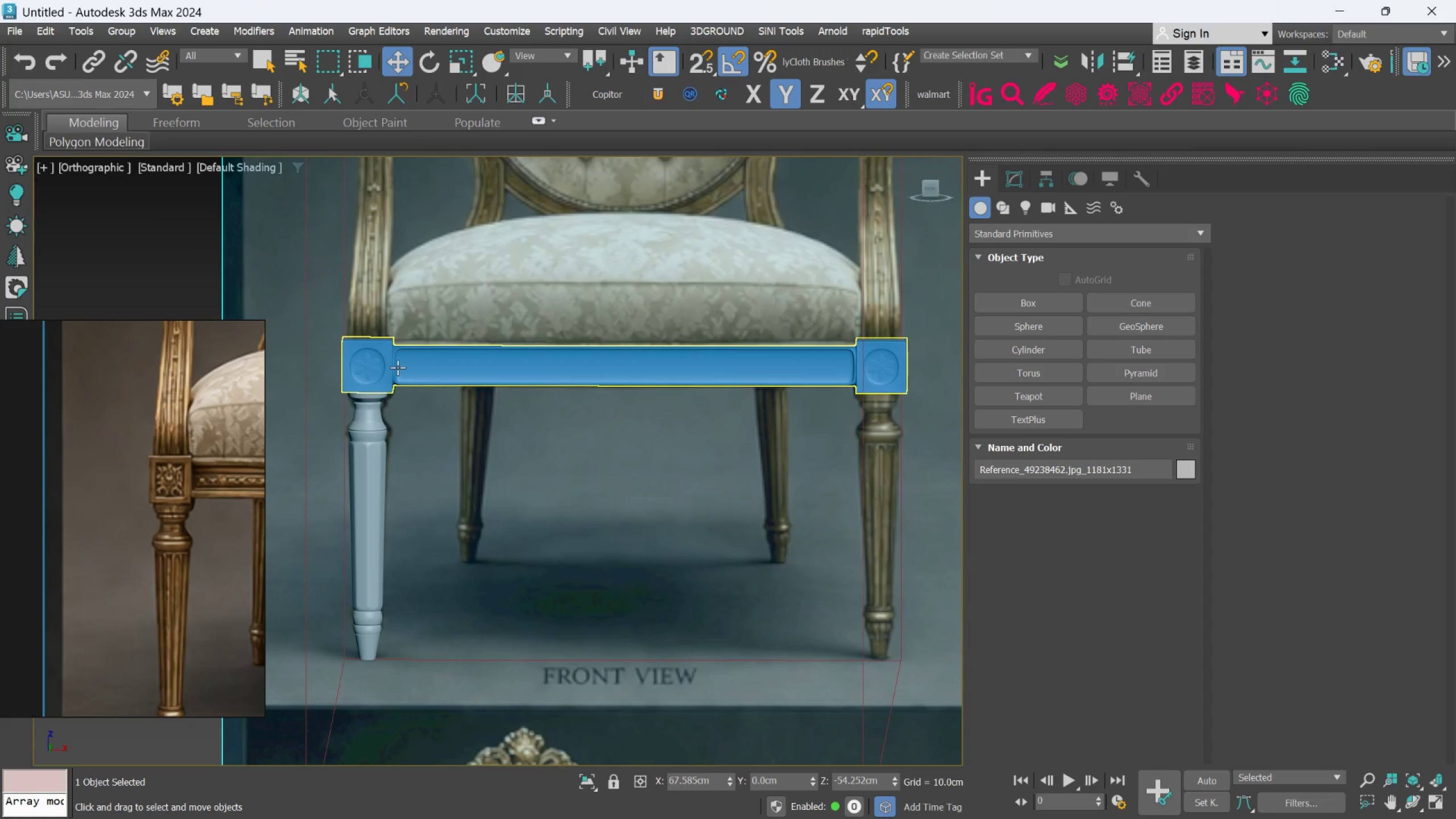 
left_click([398, 367])
 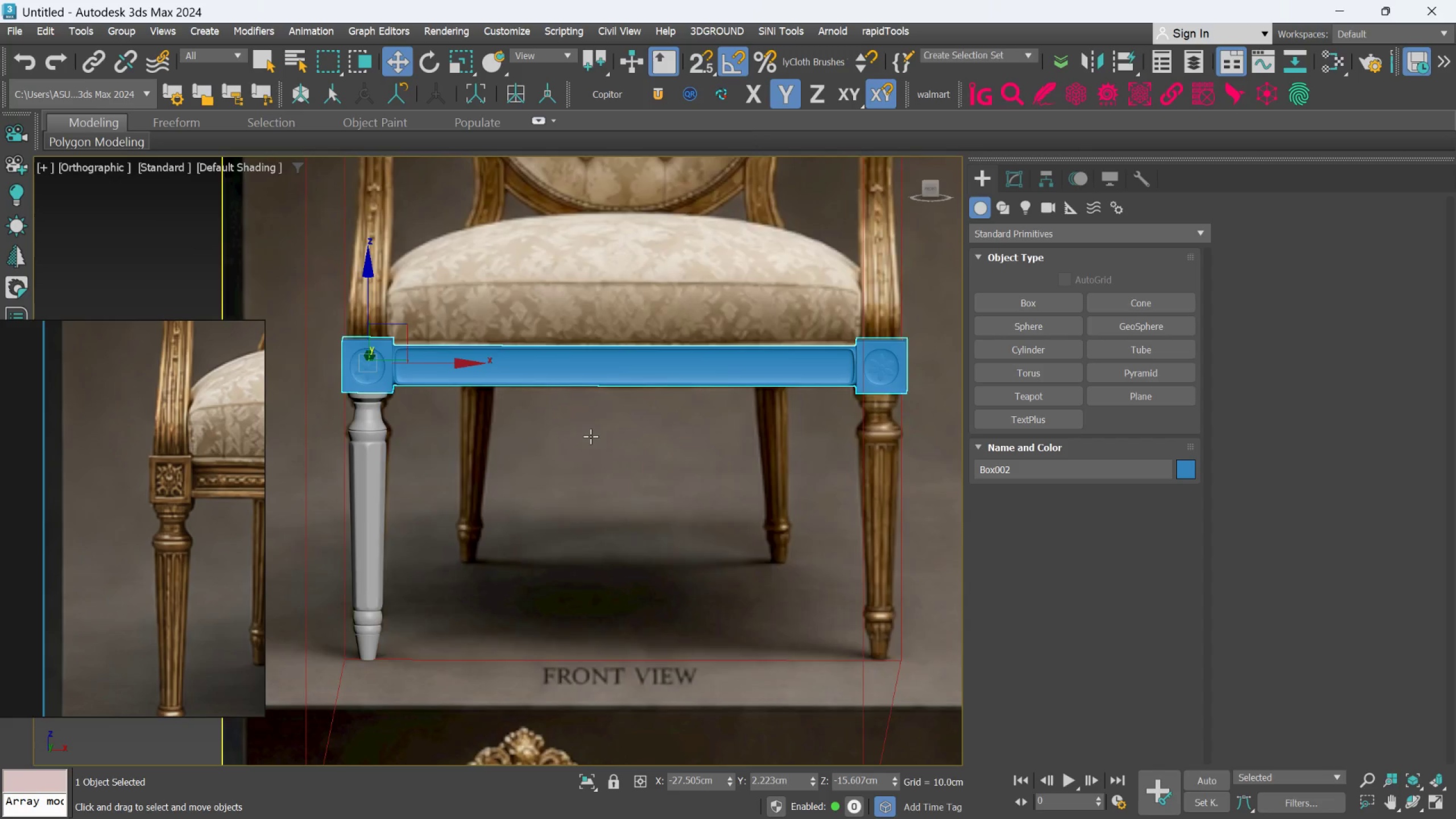 
scroll: coordinate [478, 470], scroll_direction: none, amount: 0.0
 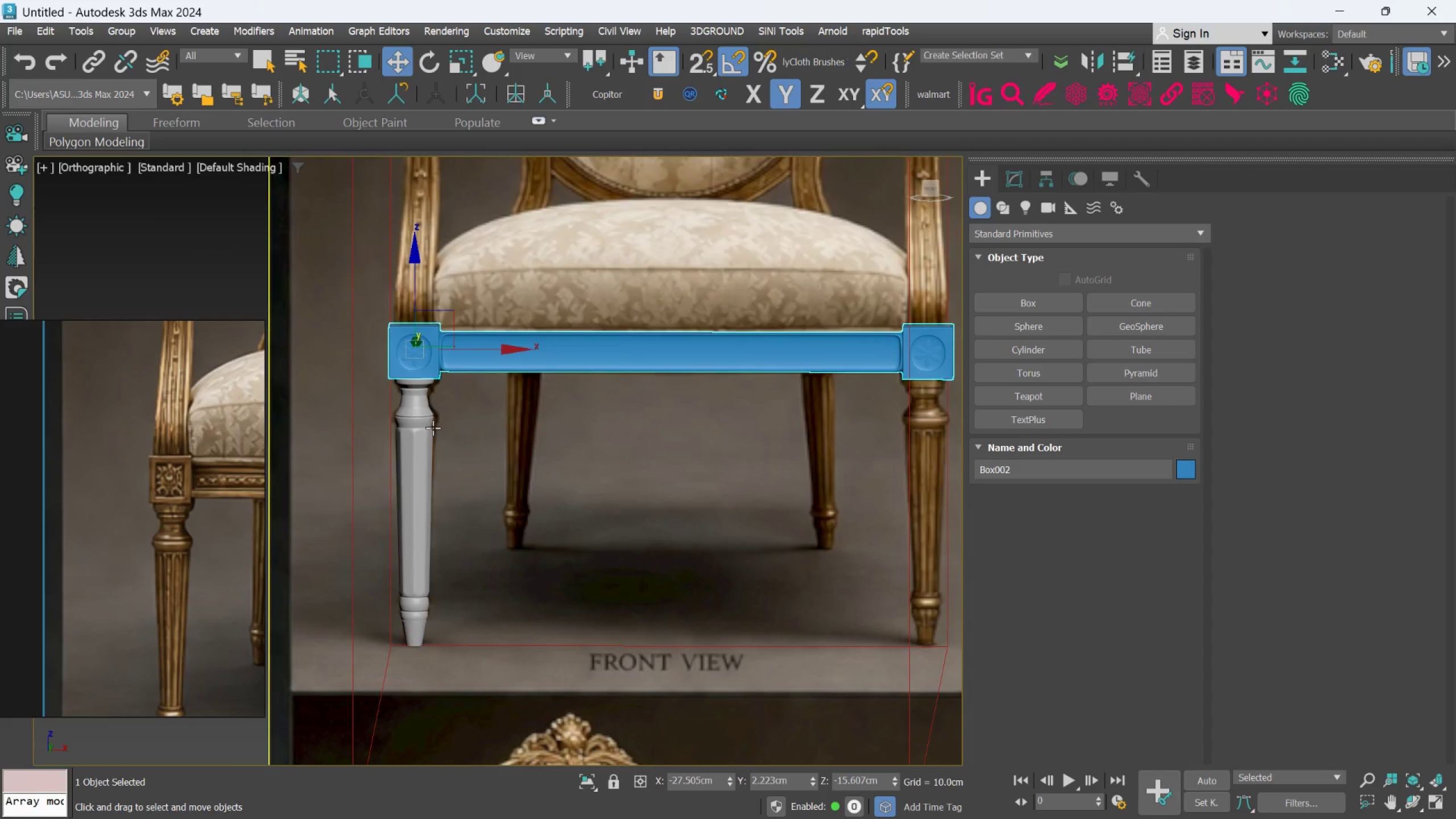 
scroll: coordinate [432, 426], scroll_direction: up, amount: 2.0
 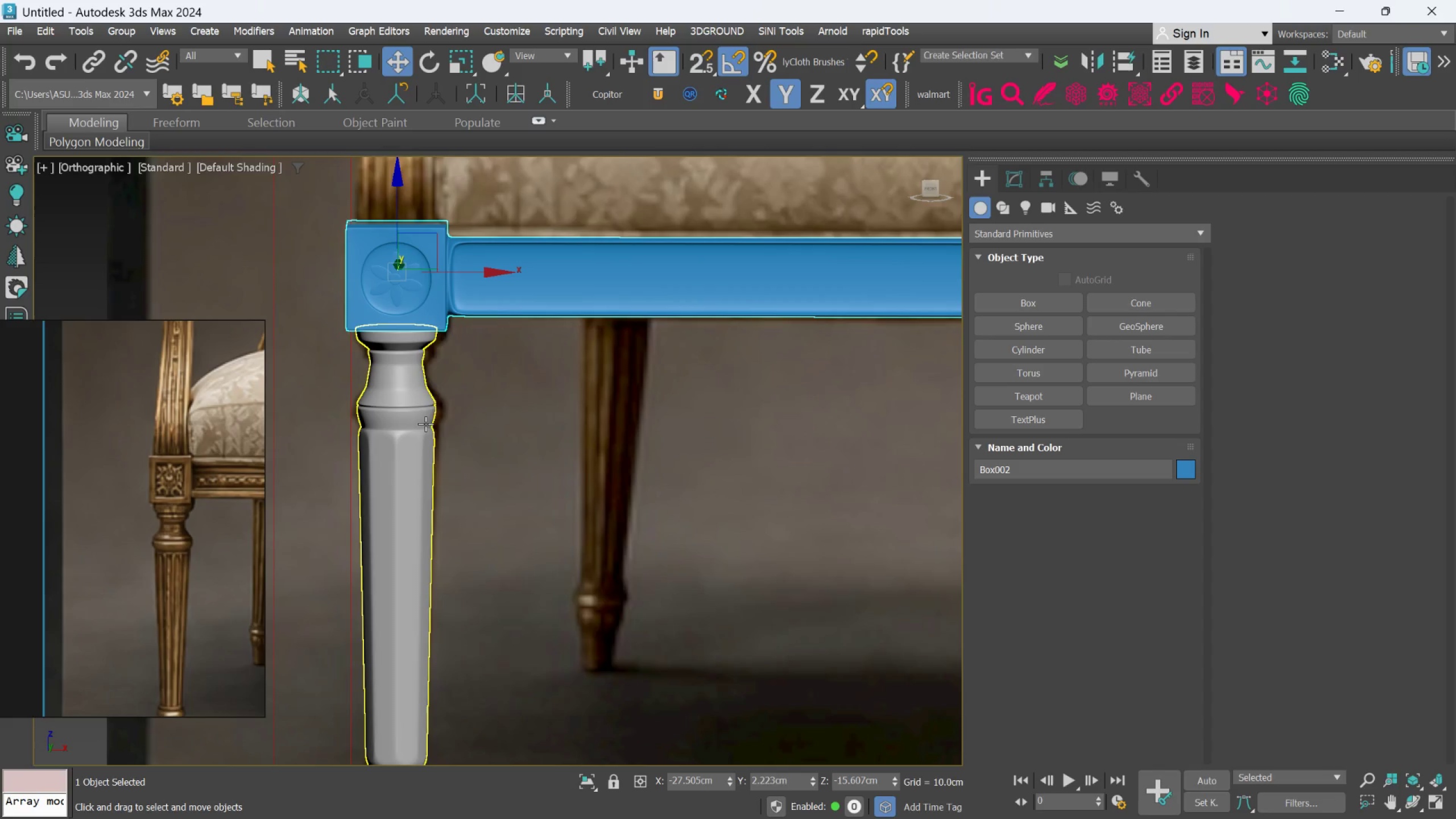 
scroll: coordinate [425, 424], scroll_direction: down, amount: 2.0
 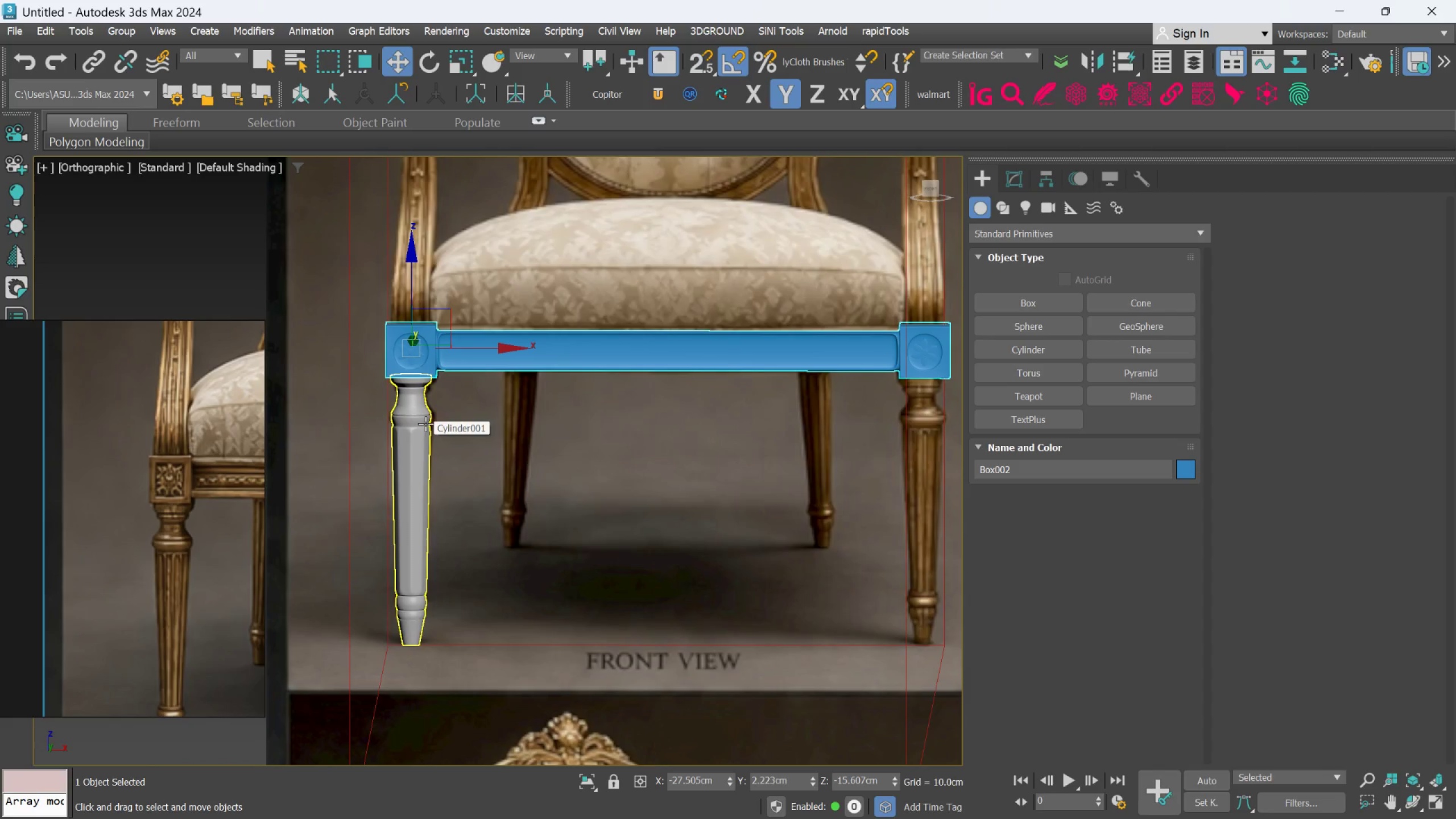 
left_click([425, 424])
 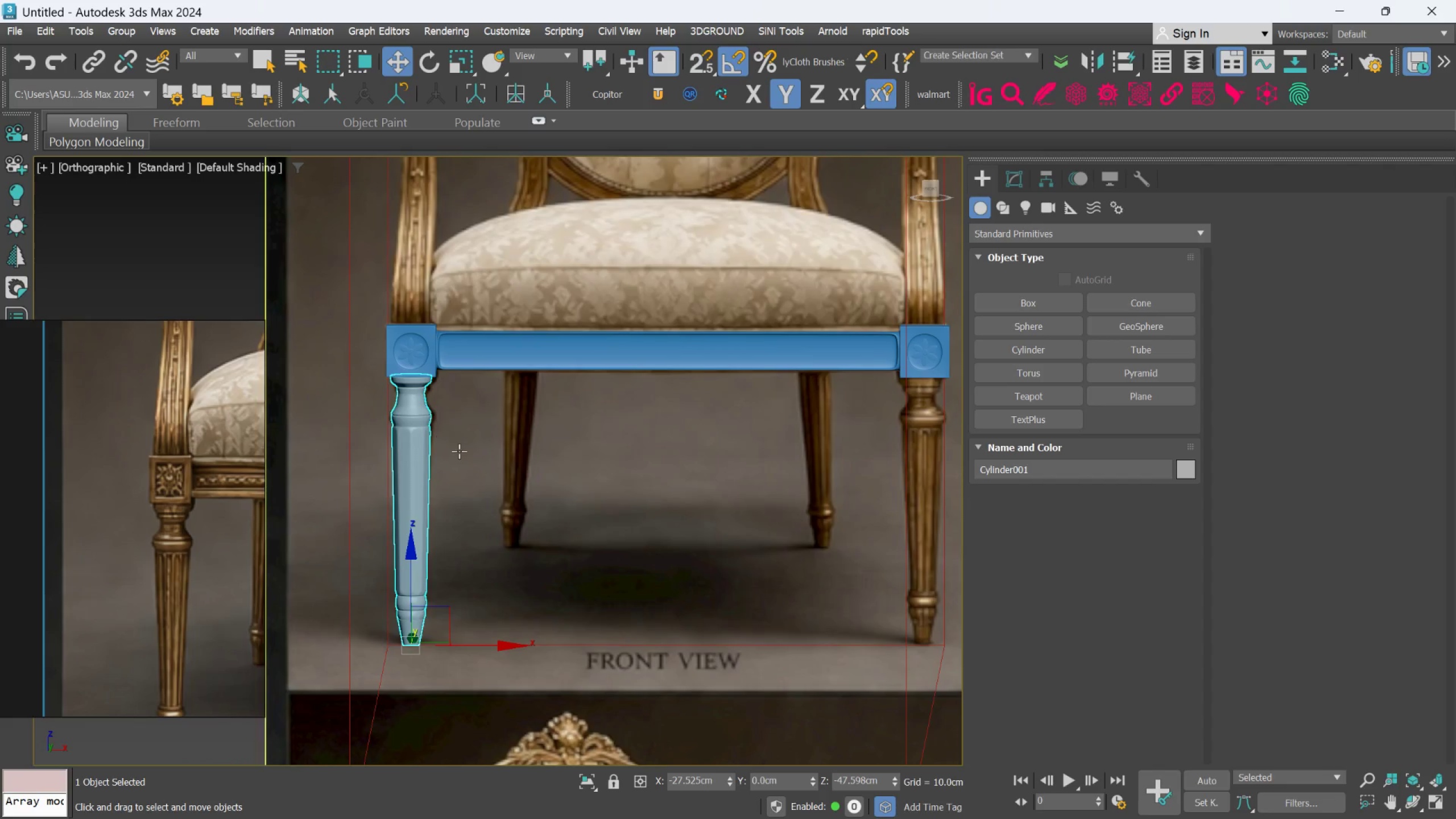 
scroll: coordinate [566, 548], scroll_direction: down, amount: 3.0
 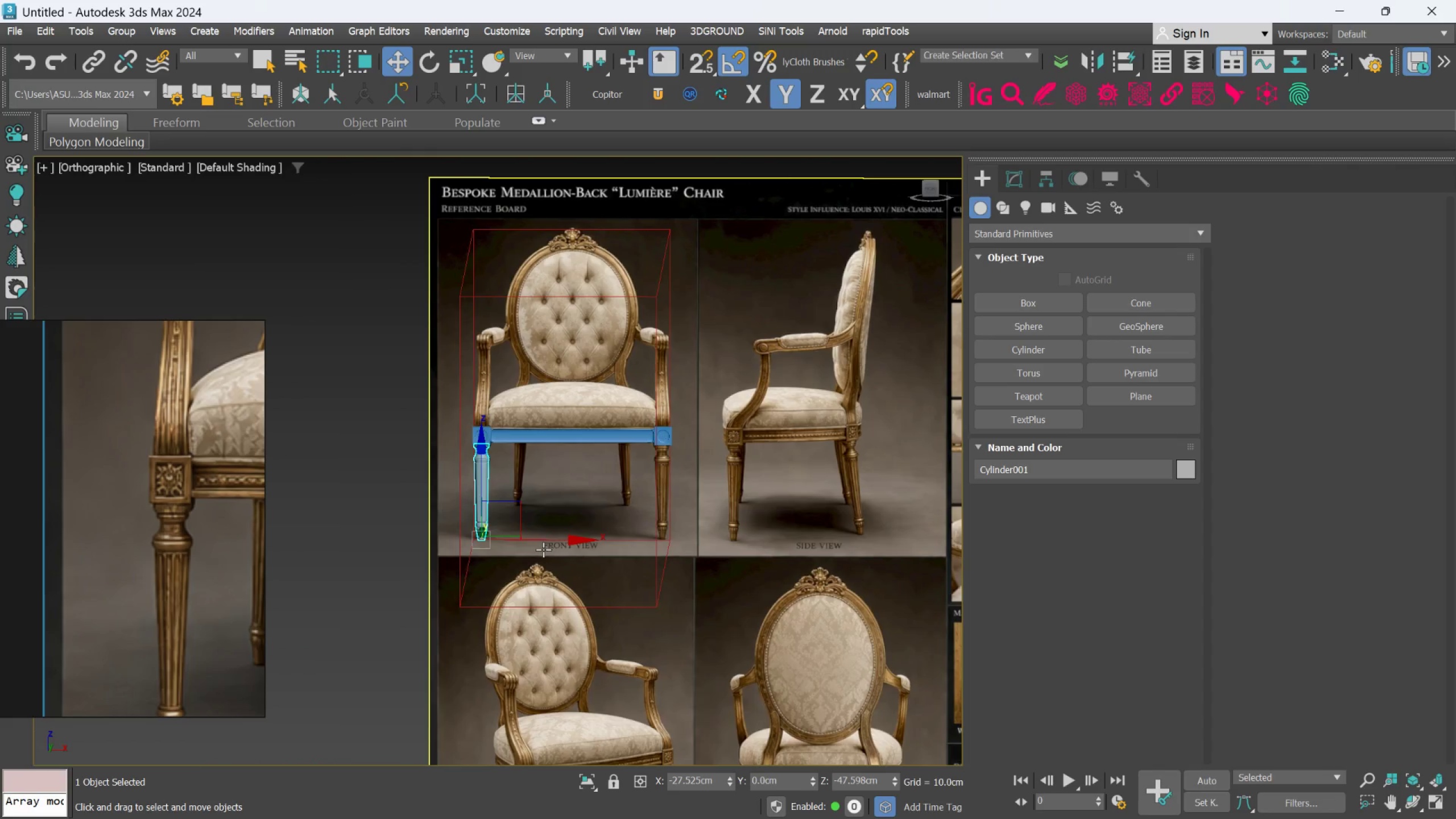 
scroll: coordinate [541, 553], scroll_direction: up, amount: 1.0
 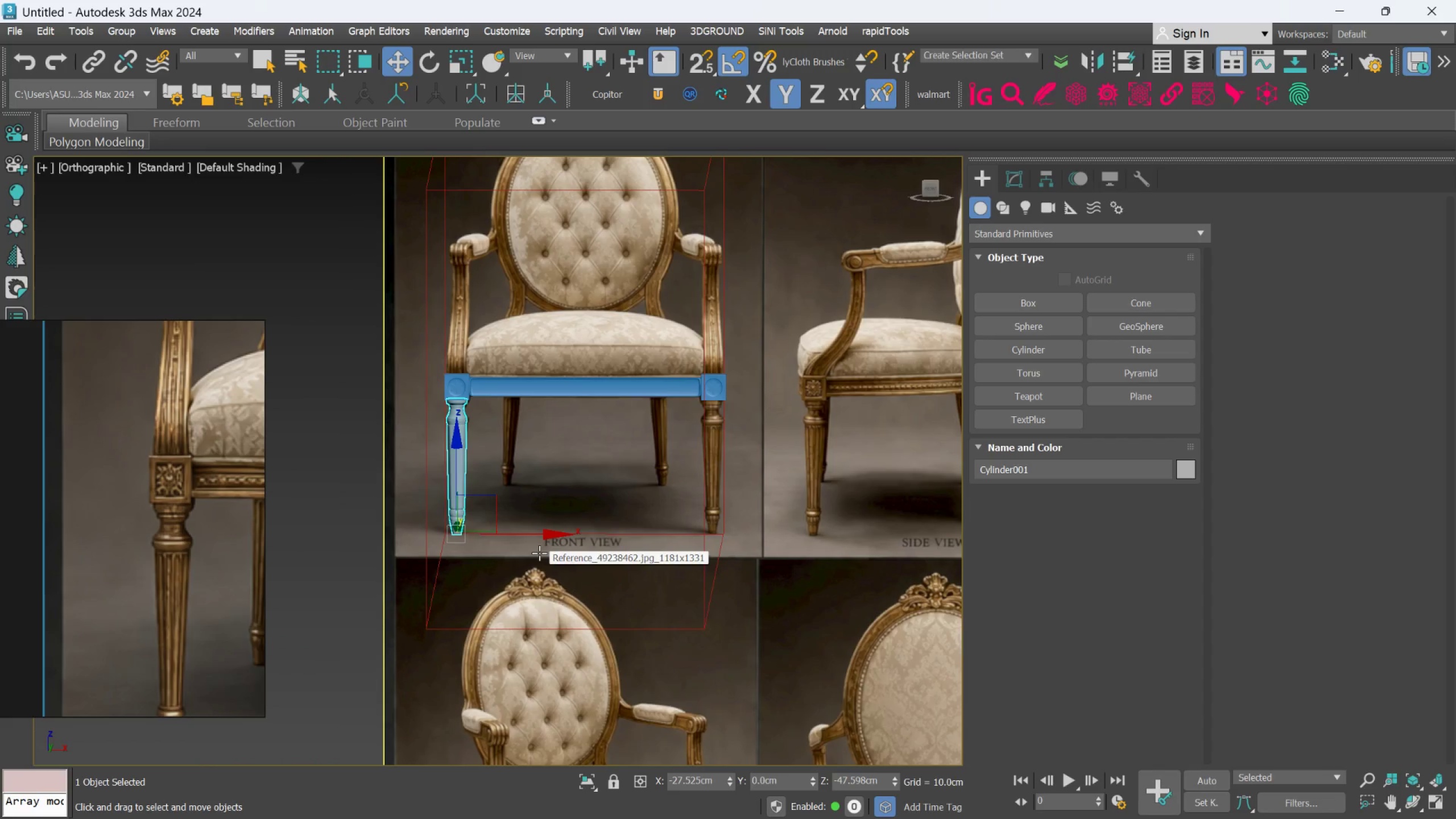 
key(Shift+ShiftLeft)
 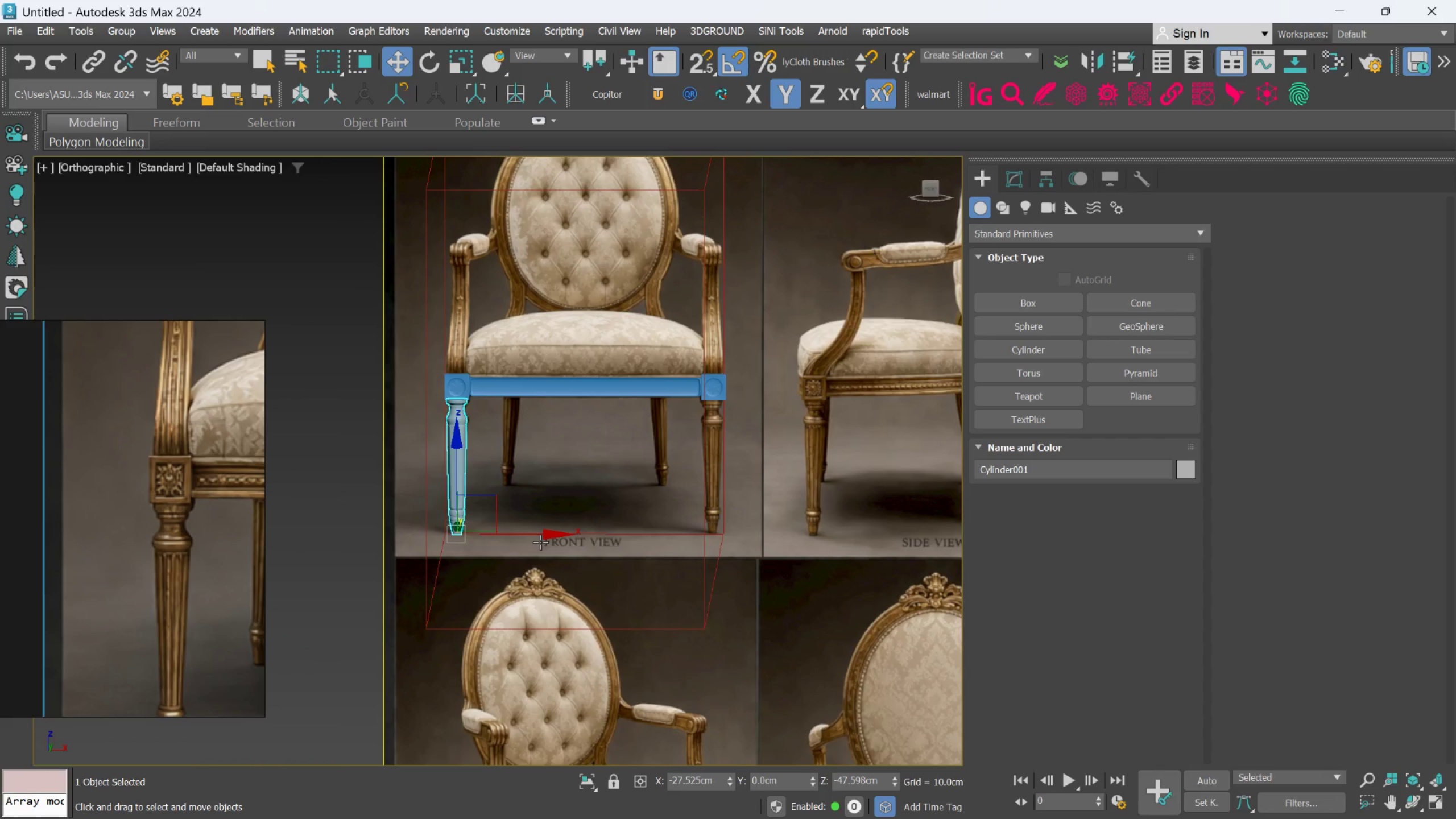 
key(F)
 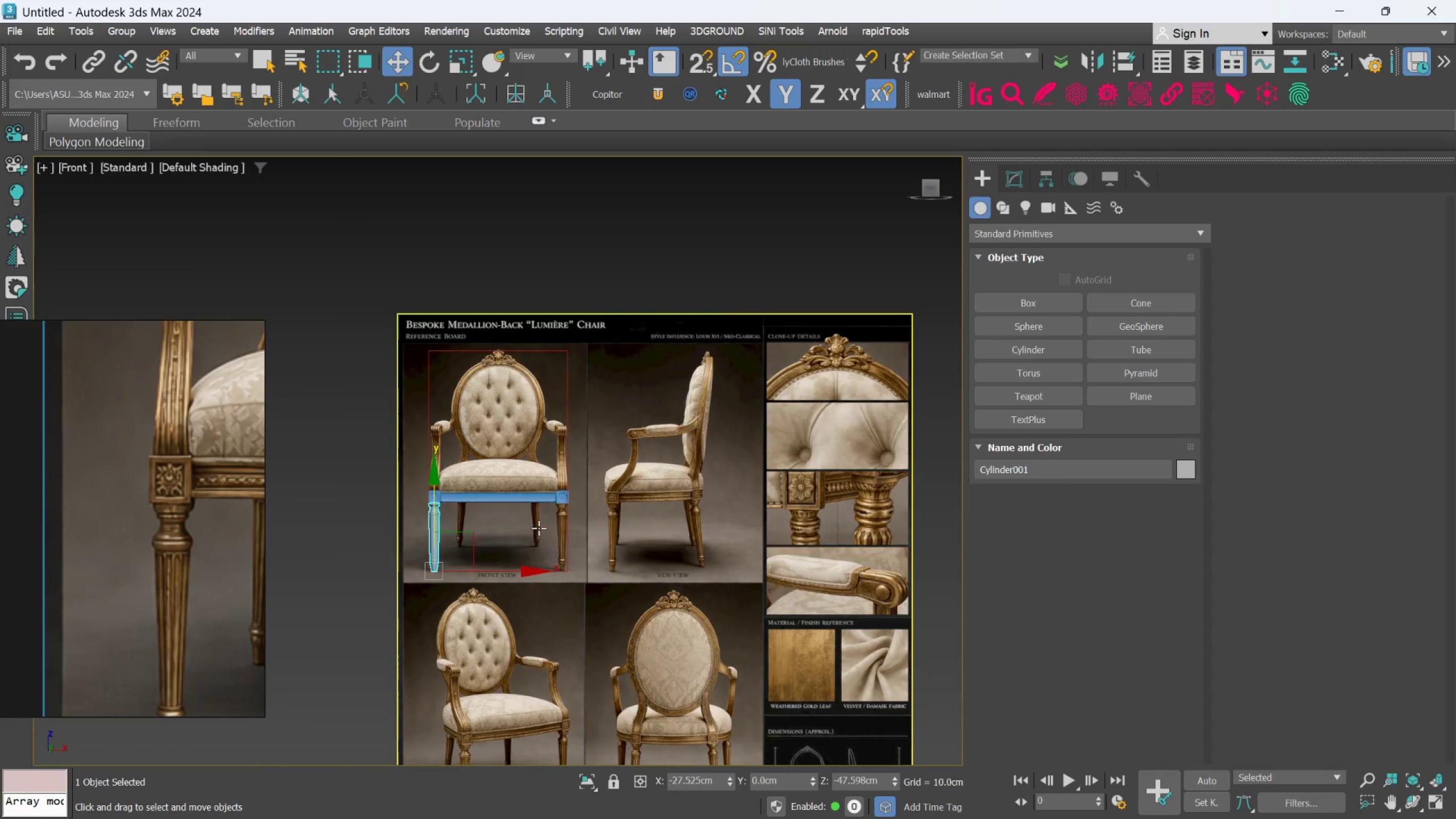 
scroll: coordinate [477, 519], scroll_direction: up, amount: 5.0
 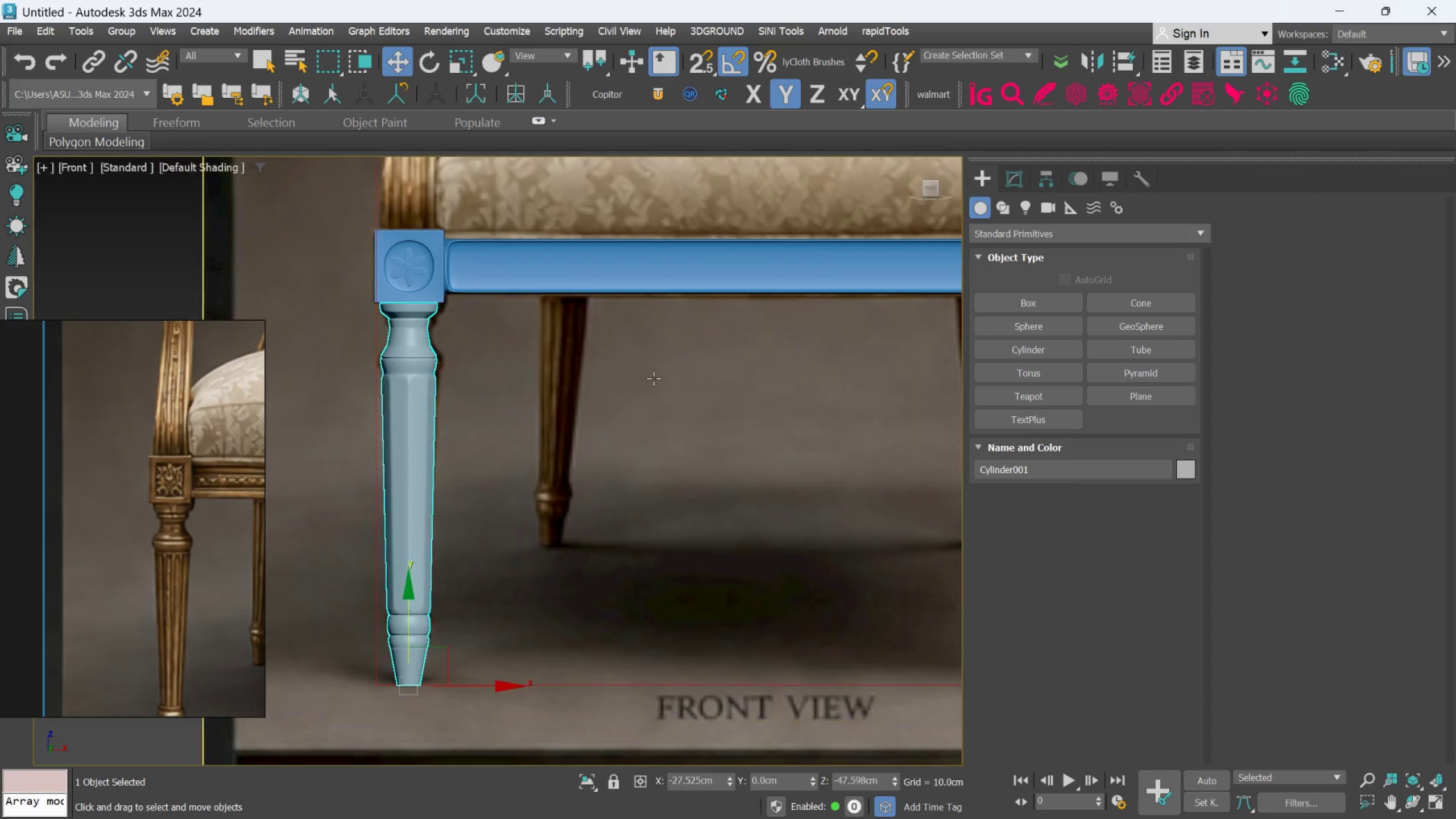 
scroll: coordinate [601, 425], scroll_direction: down, amount: 3.0
 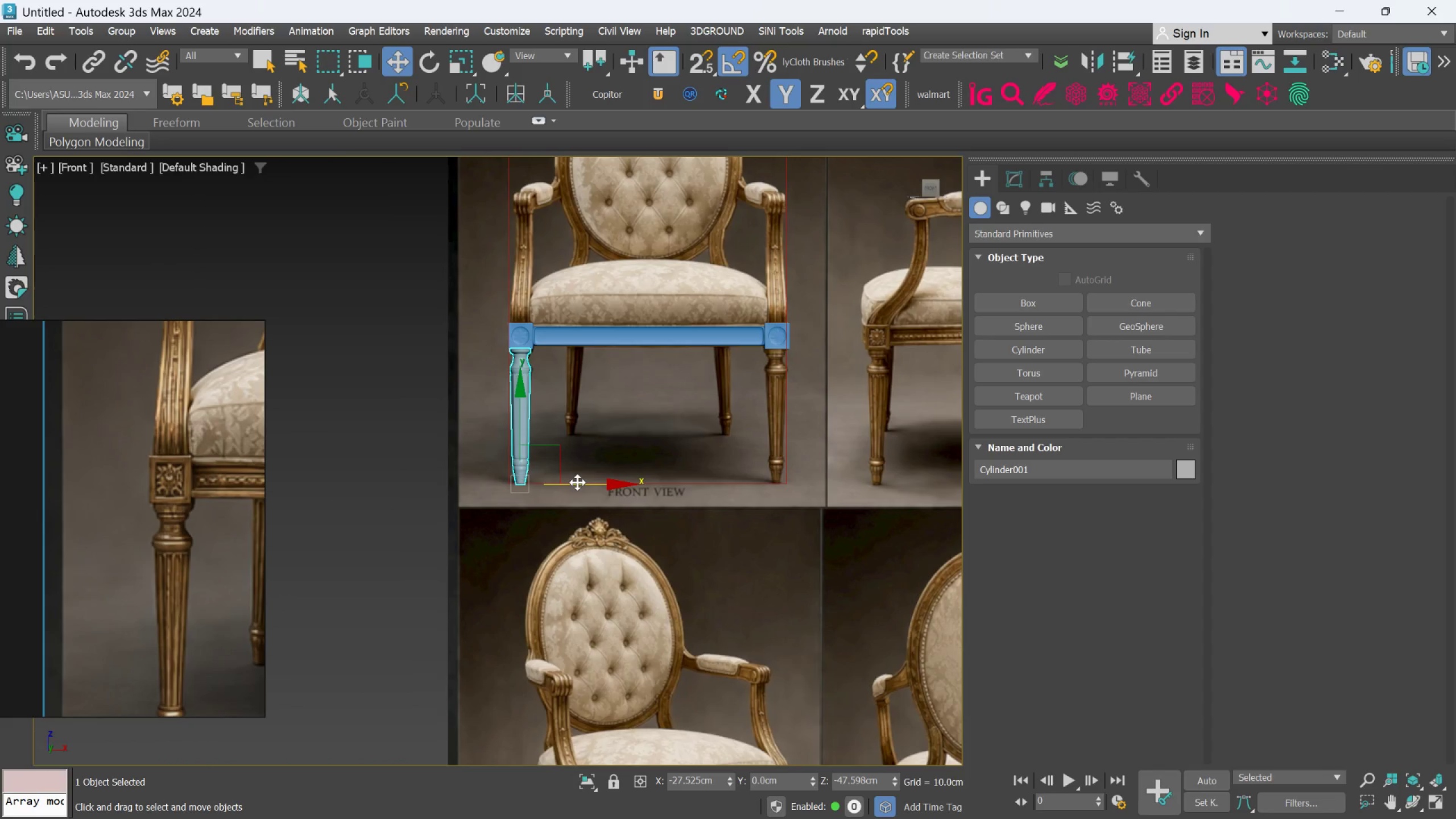 
hold_key(key=ShiftLeft, duration=1.51)
left_click_drag(start_coordinate=[579, 482], to_coordinate=[835, 503])
 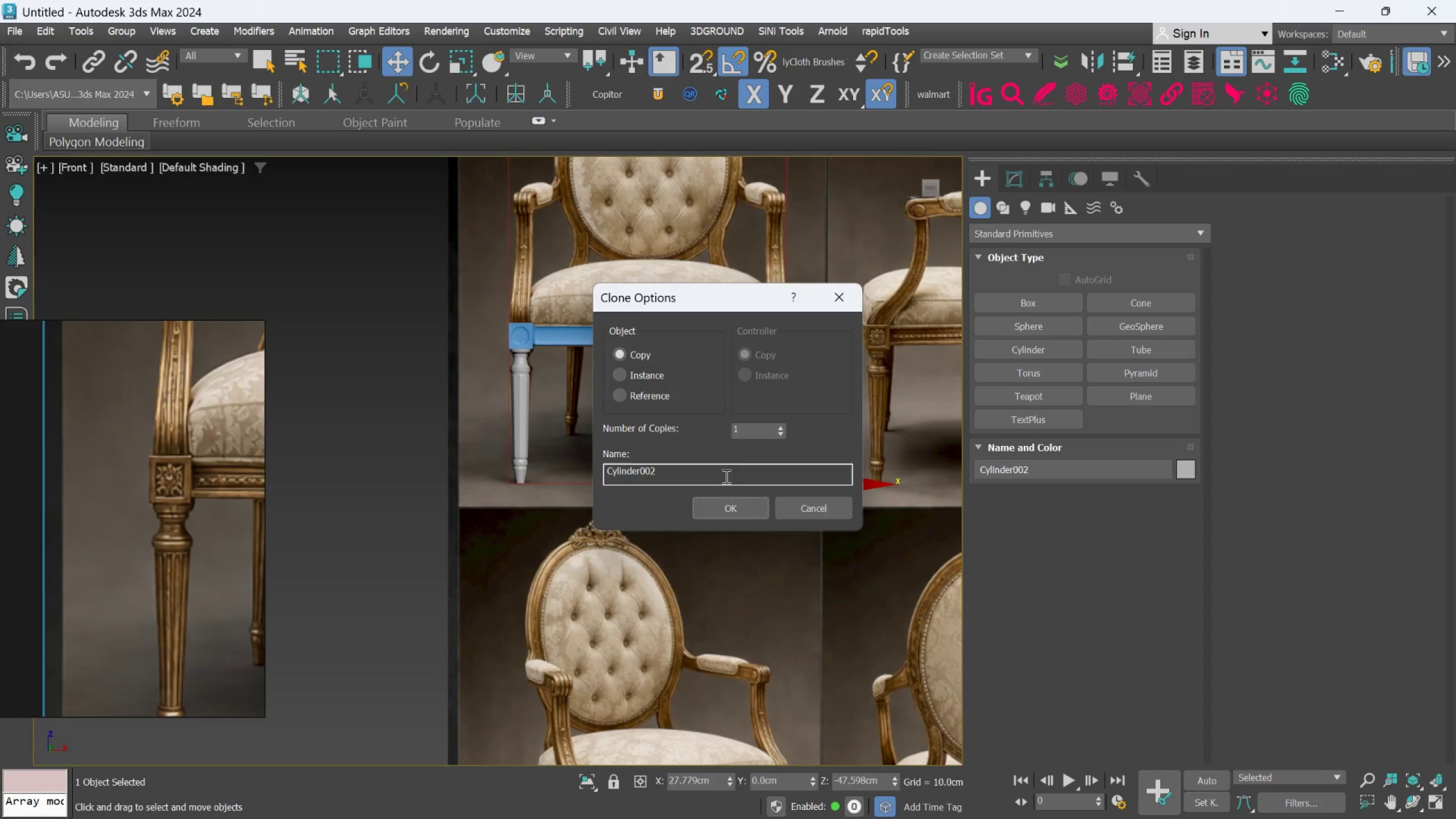 
hold_key(key=ShiftLeft, duration=1.53)
 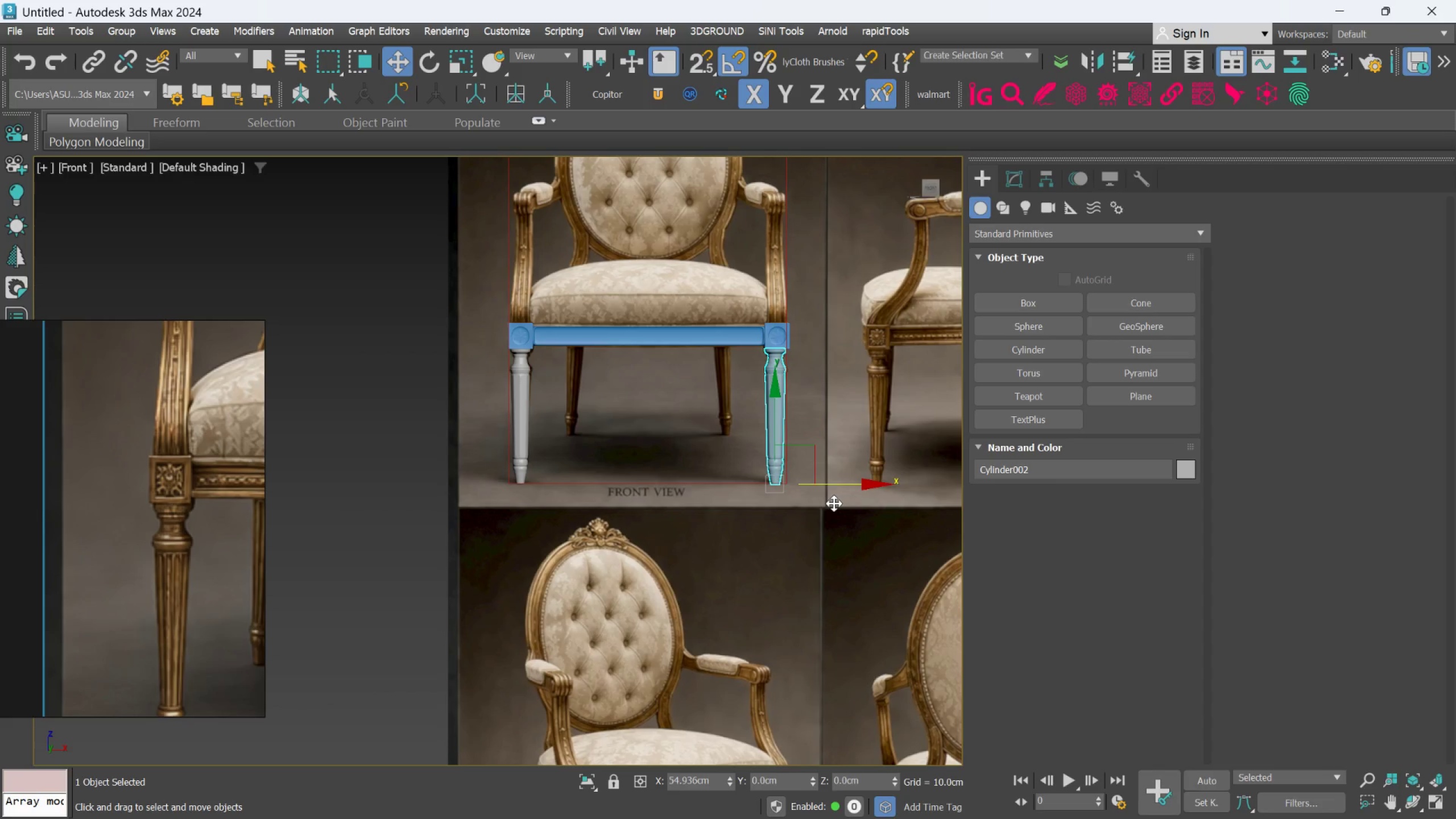 
hold_key(key=ShiftLeft, duration=1.51)
 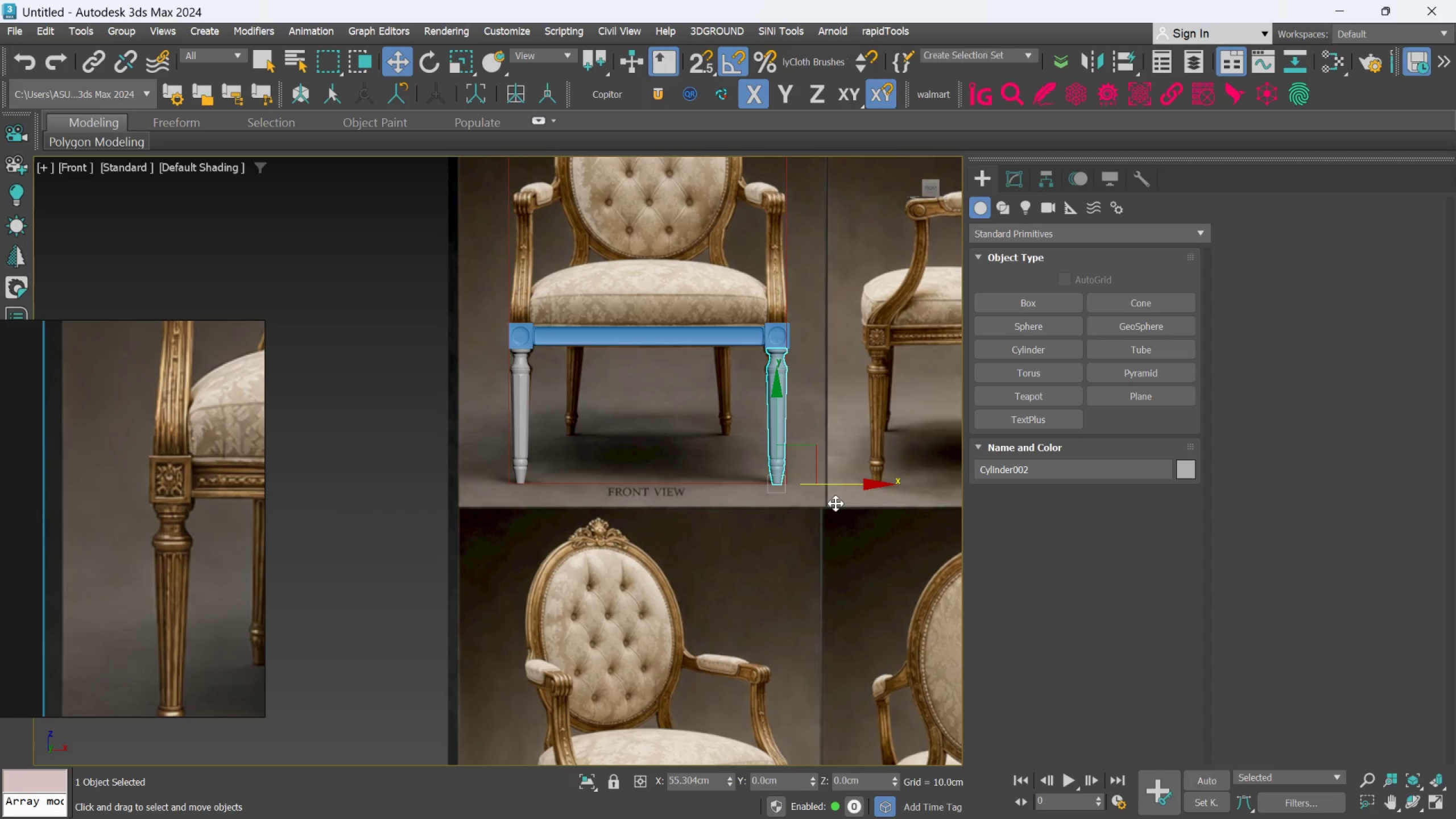 
hold_key(key=ShiftLeft, duration=1.03)
 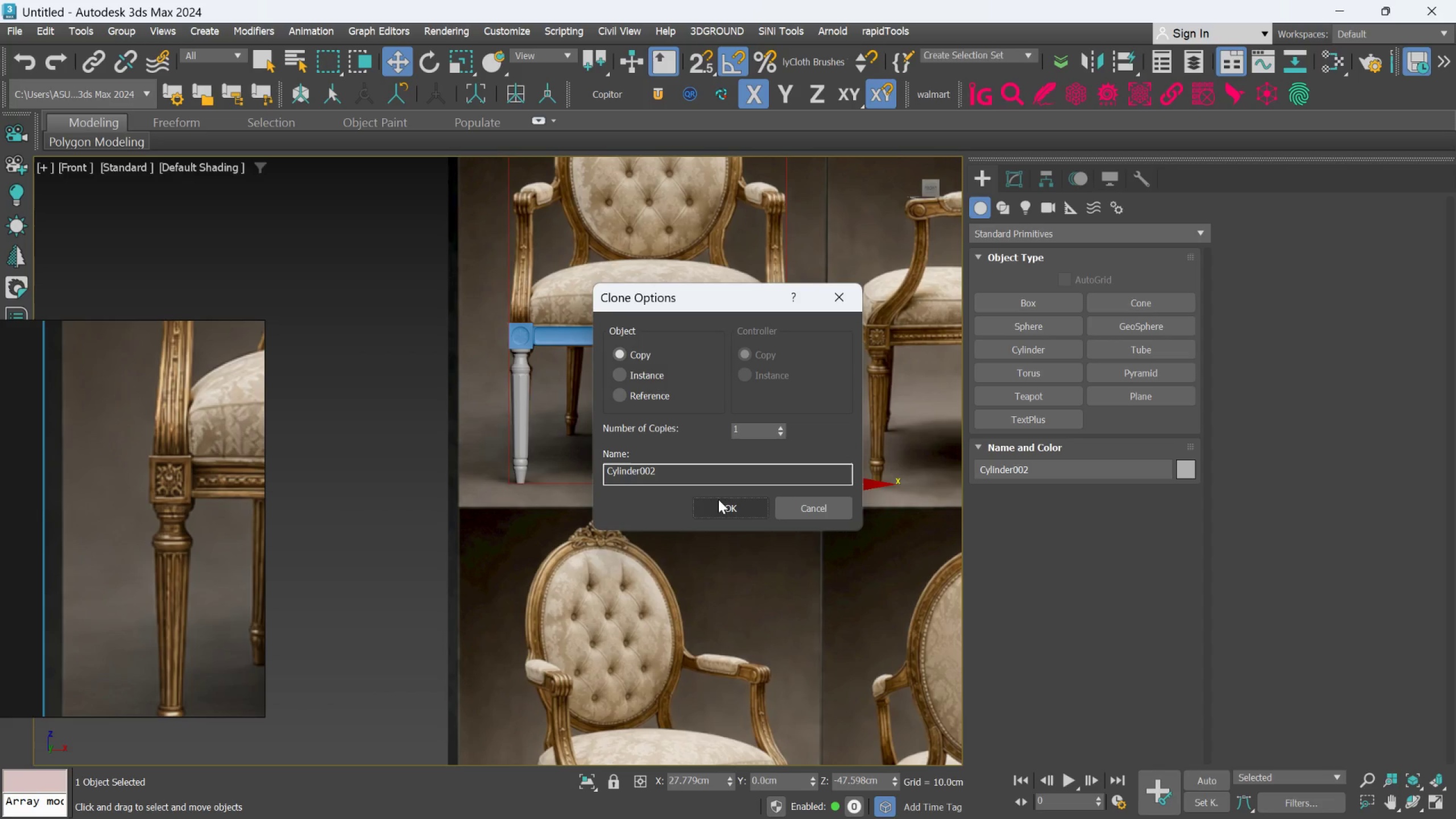 
left_click([718, 507])
 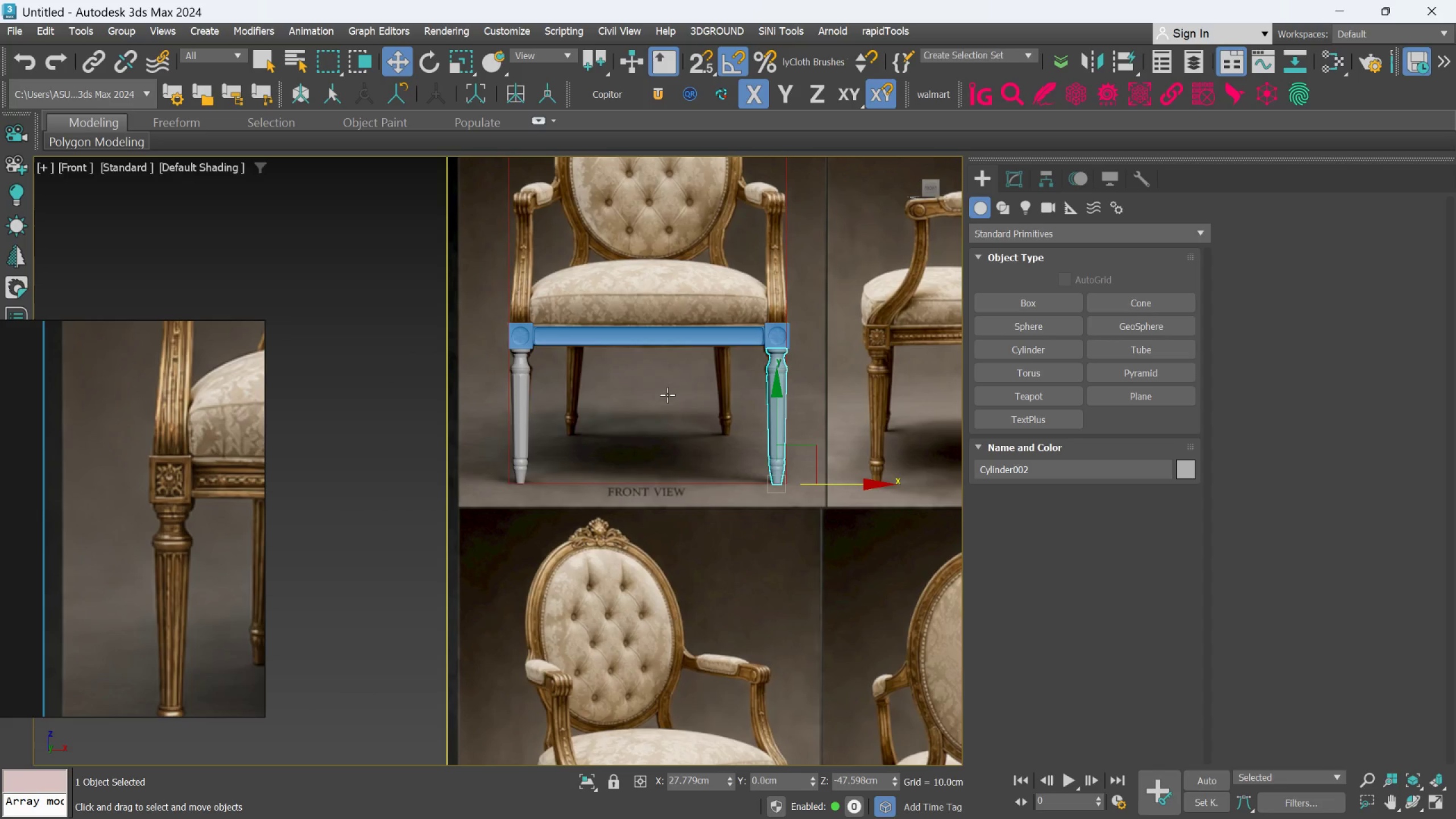 
scroll: coordinate [667, 395], scroll_direction: down, amount: 1.0
 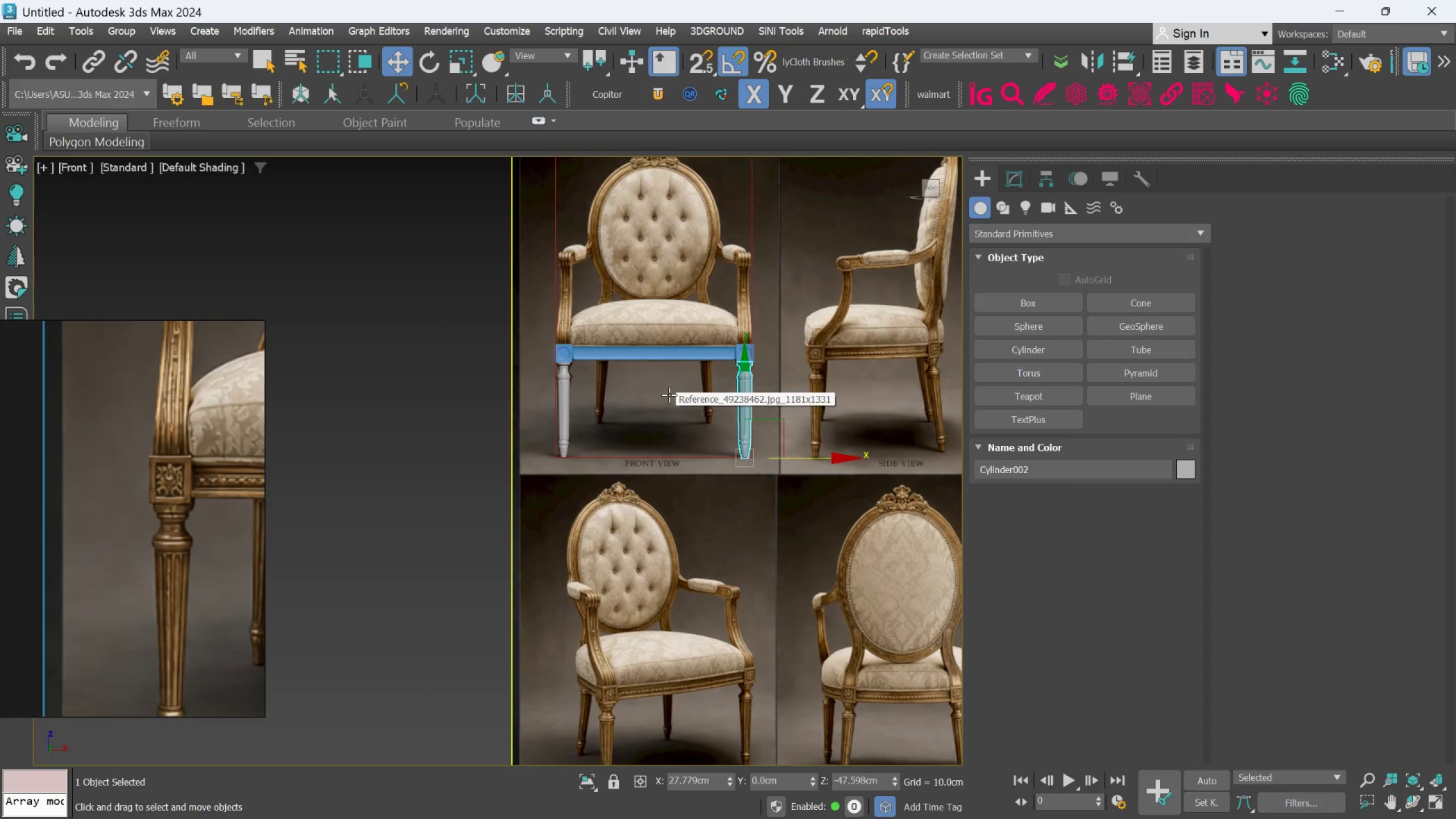 
hold_key(key=AltLeft, duration=0.5)
 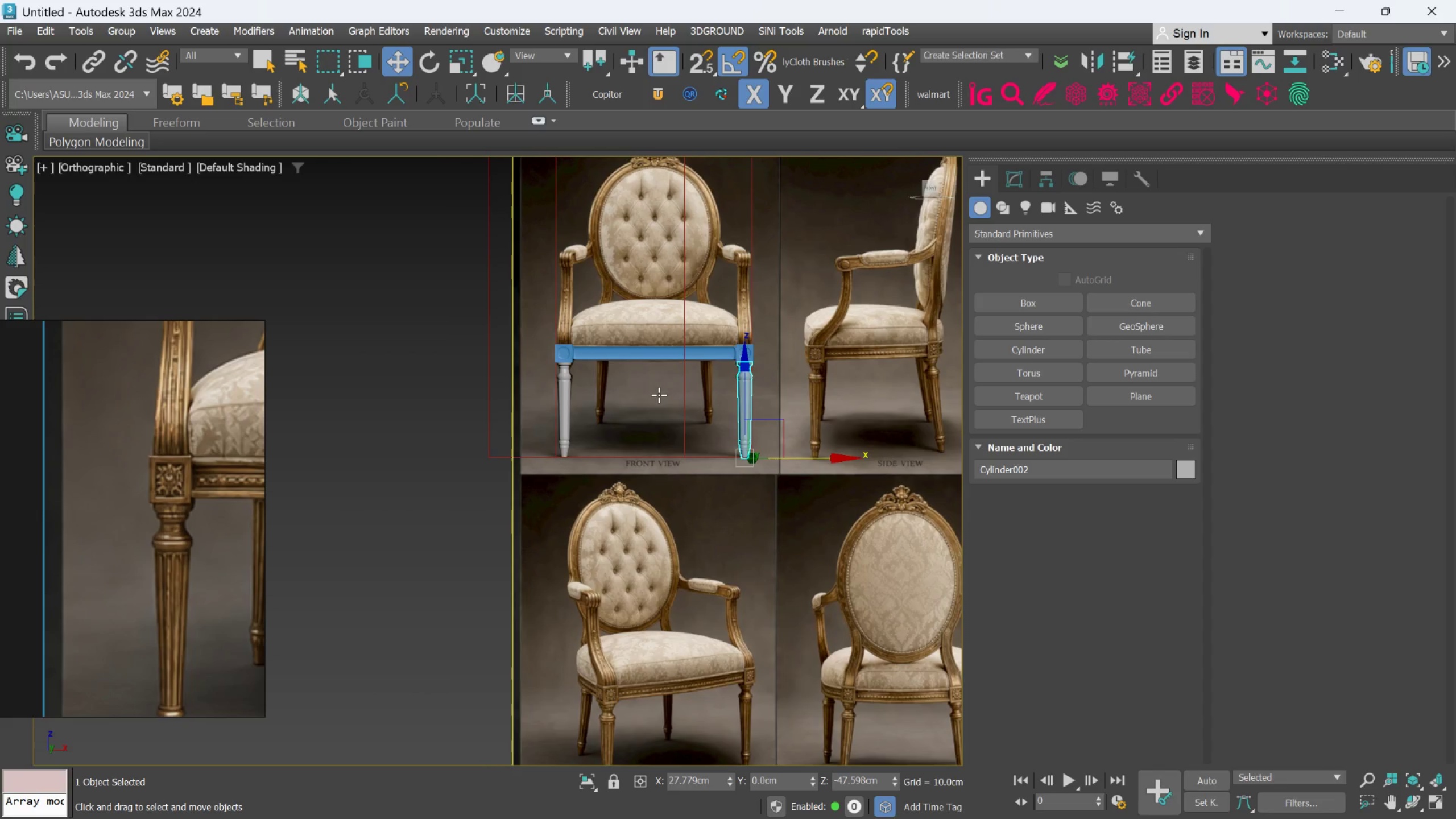 
key(Control+Z)
 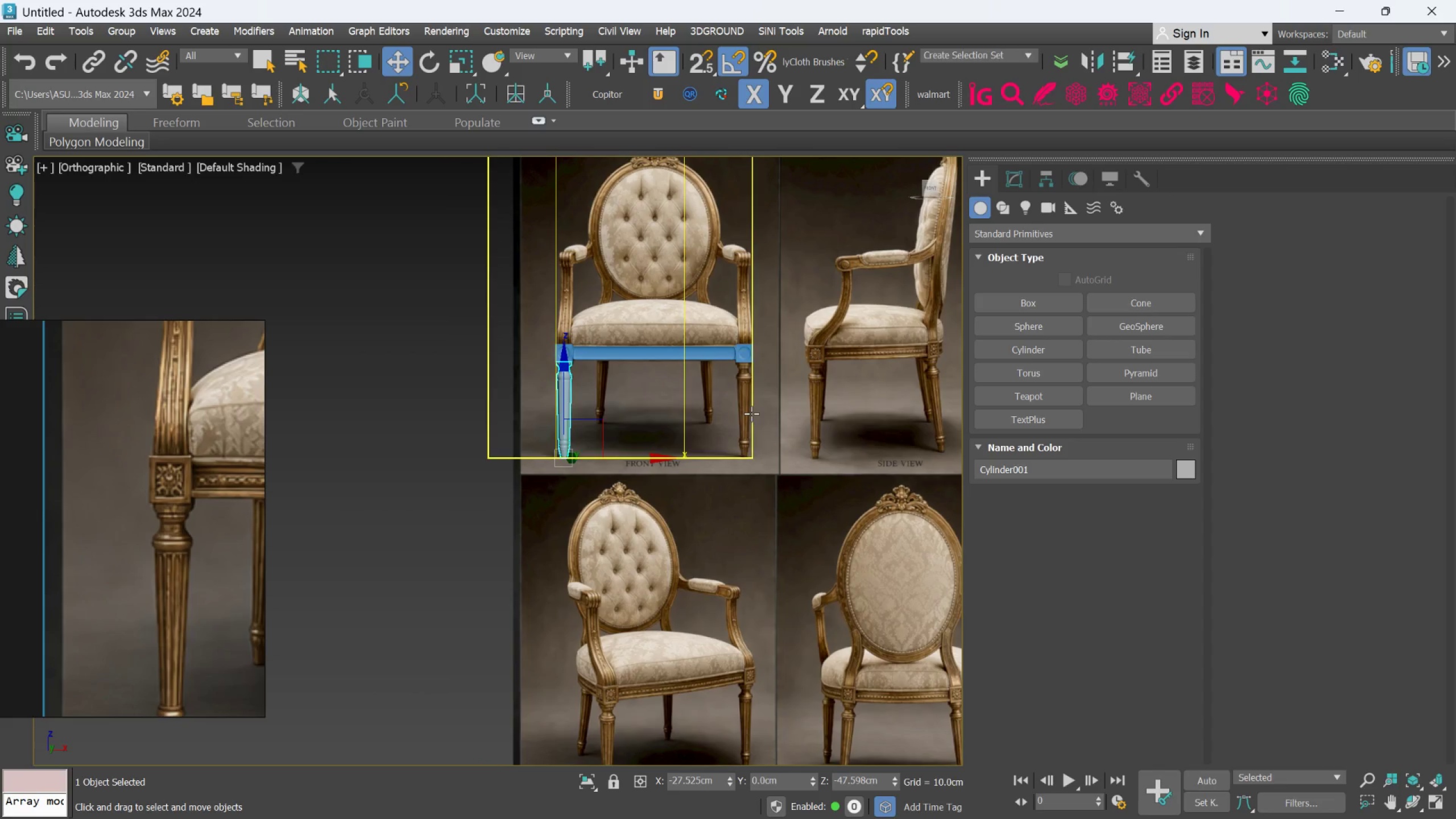 
scroll: coordinate [606, 432], scroll_direction: up, amount: 3.0
 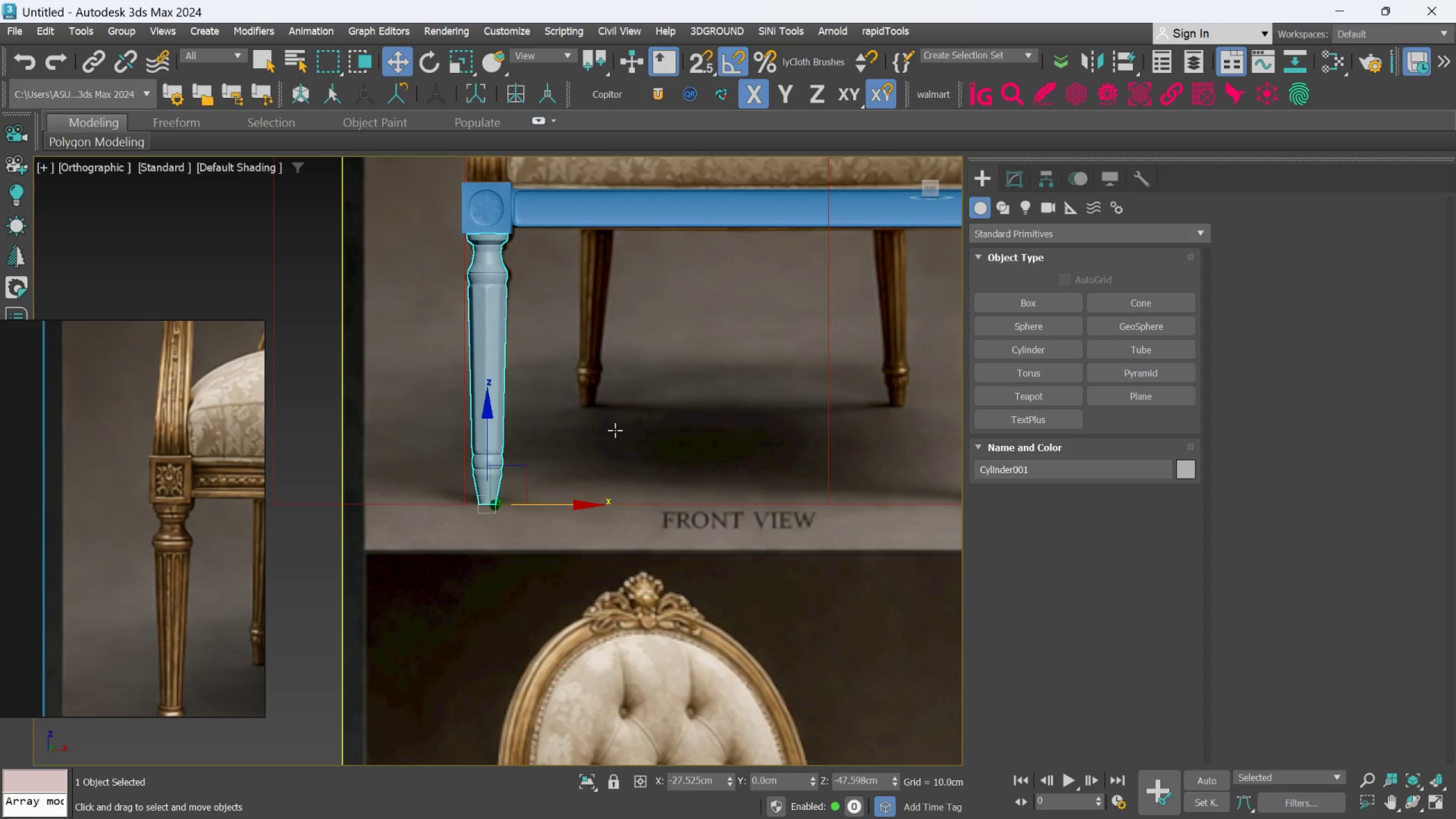 
scroll: coordinate [615, 433], scroll_direction: down, amount: 2.0
 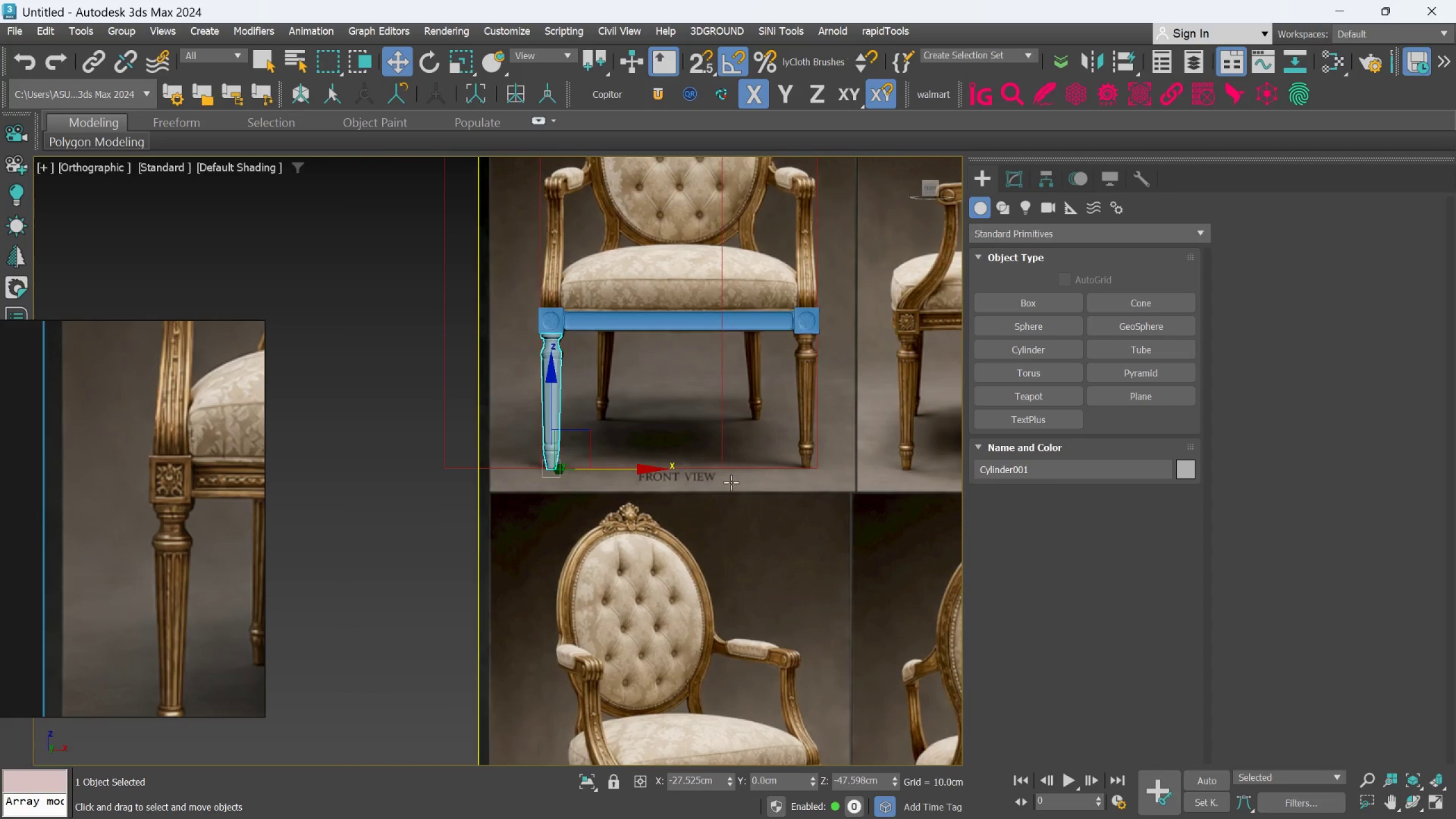 
key(Control+Z)
 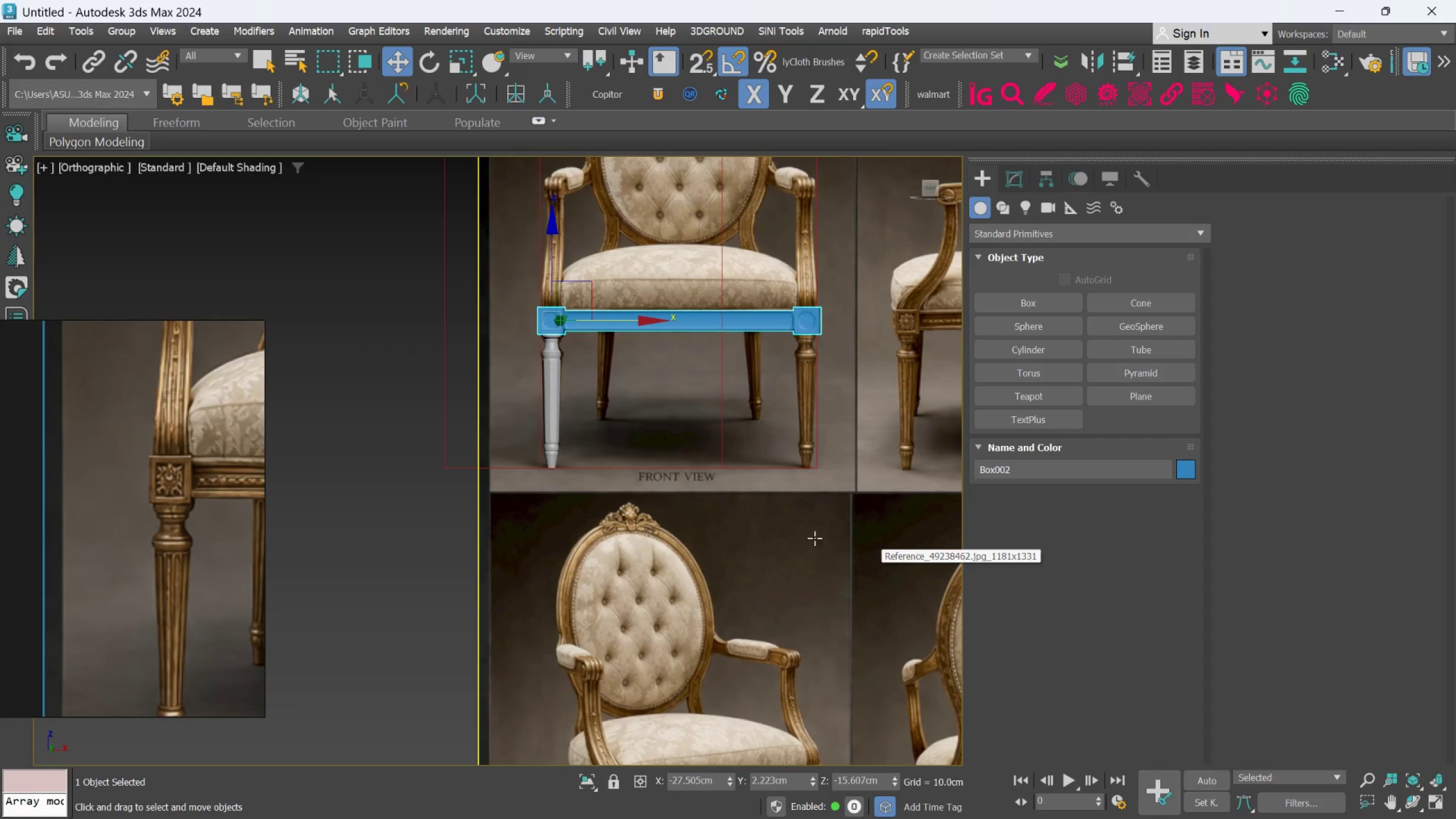 
scroll: coordinate [732, 484], scroll_direction: down, amount: 2.0
 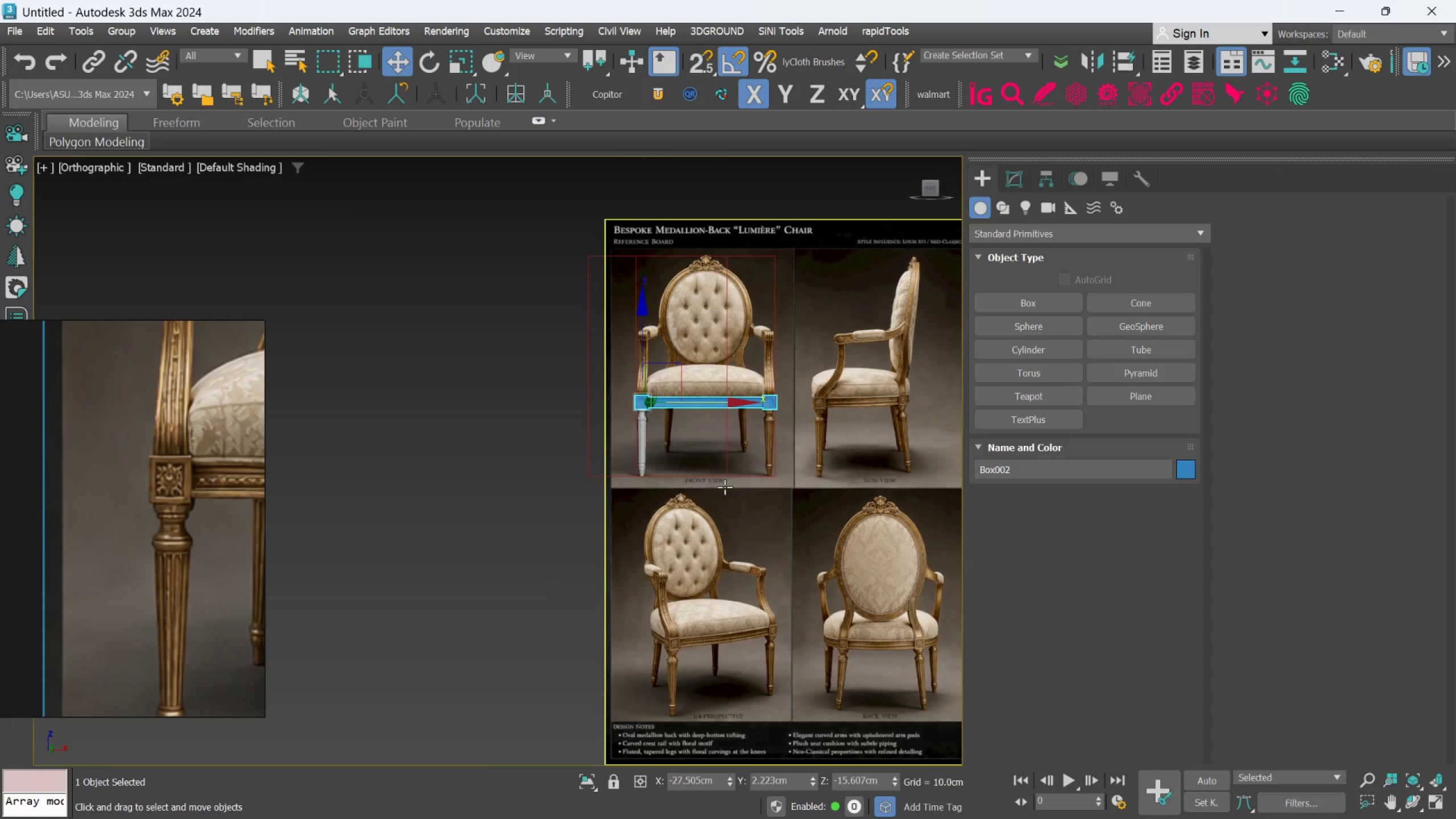 
hold_key(key=AltLeft, duration=0.59)
 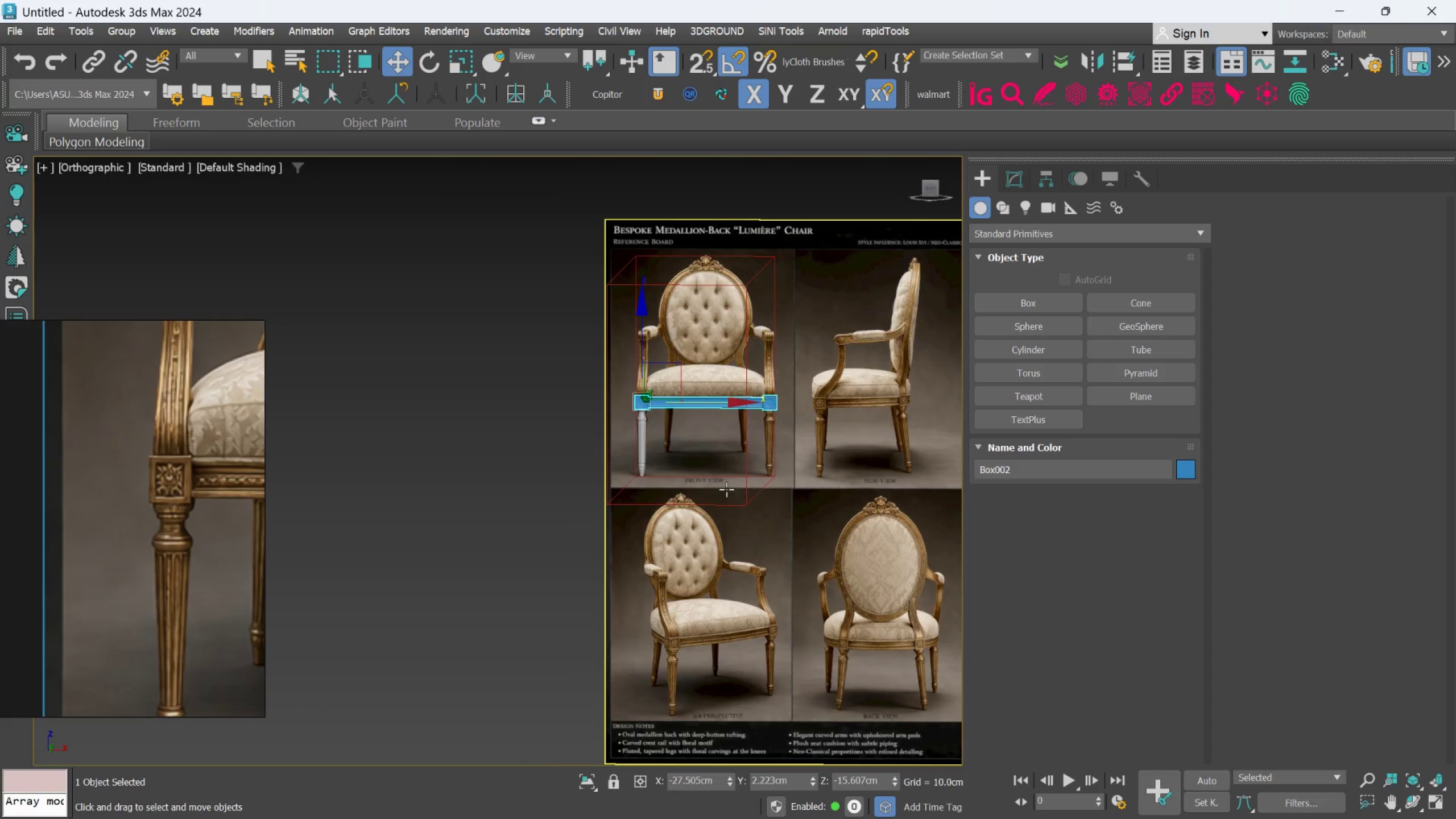 
key(F)
 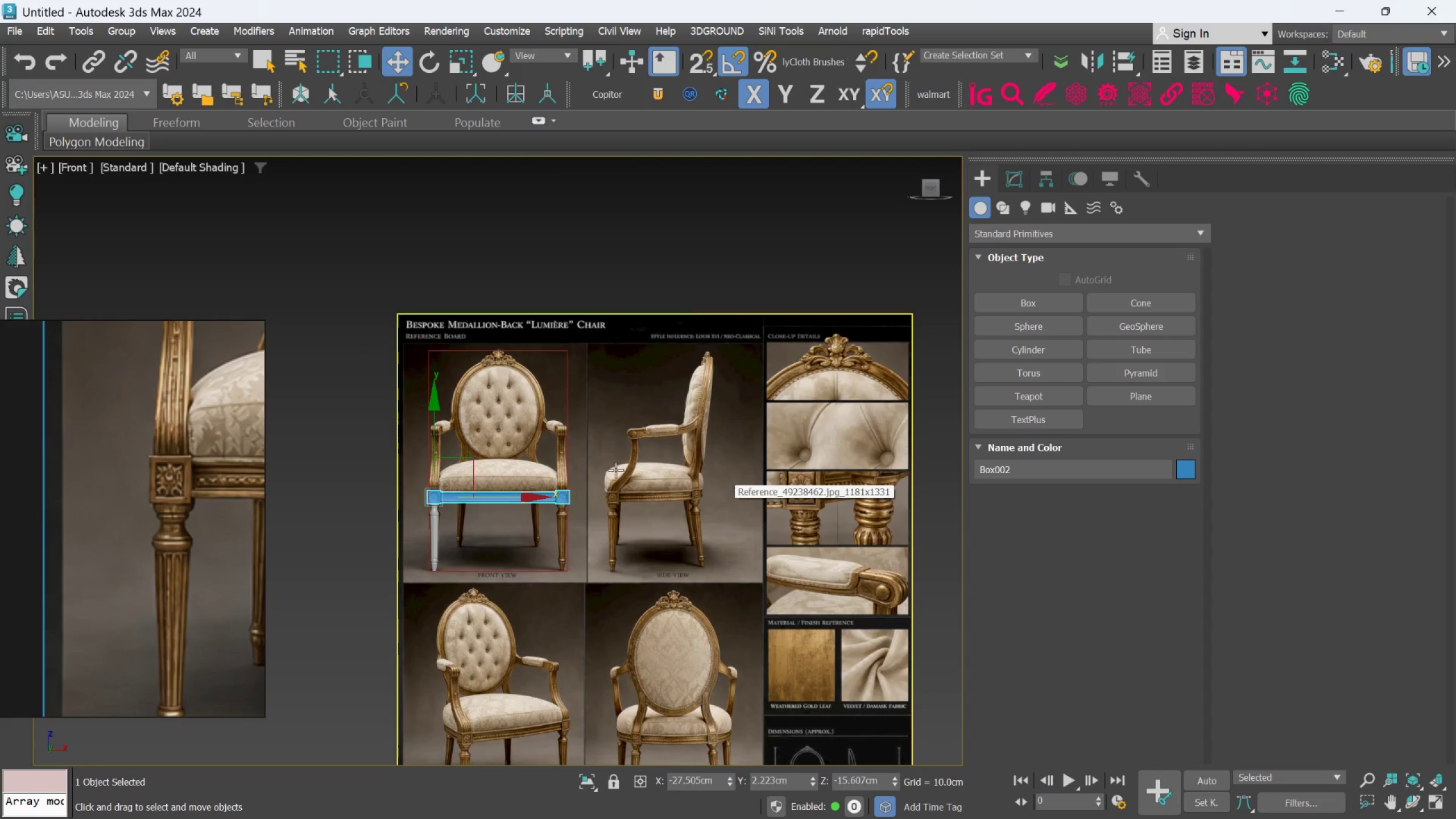 
scroll: coordinate [490, 496], scroll_direction: up, amount: 3.0
 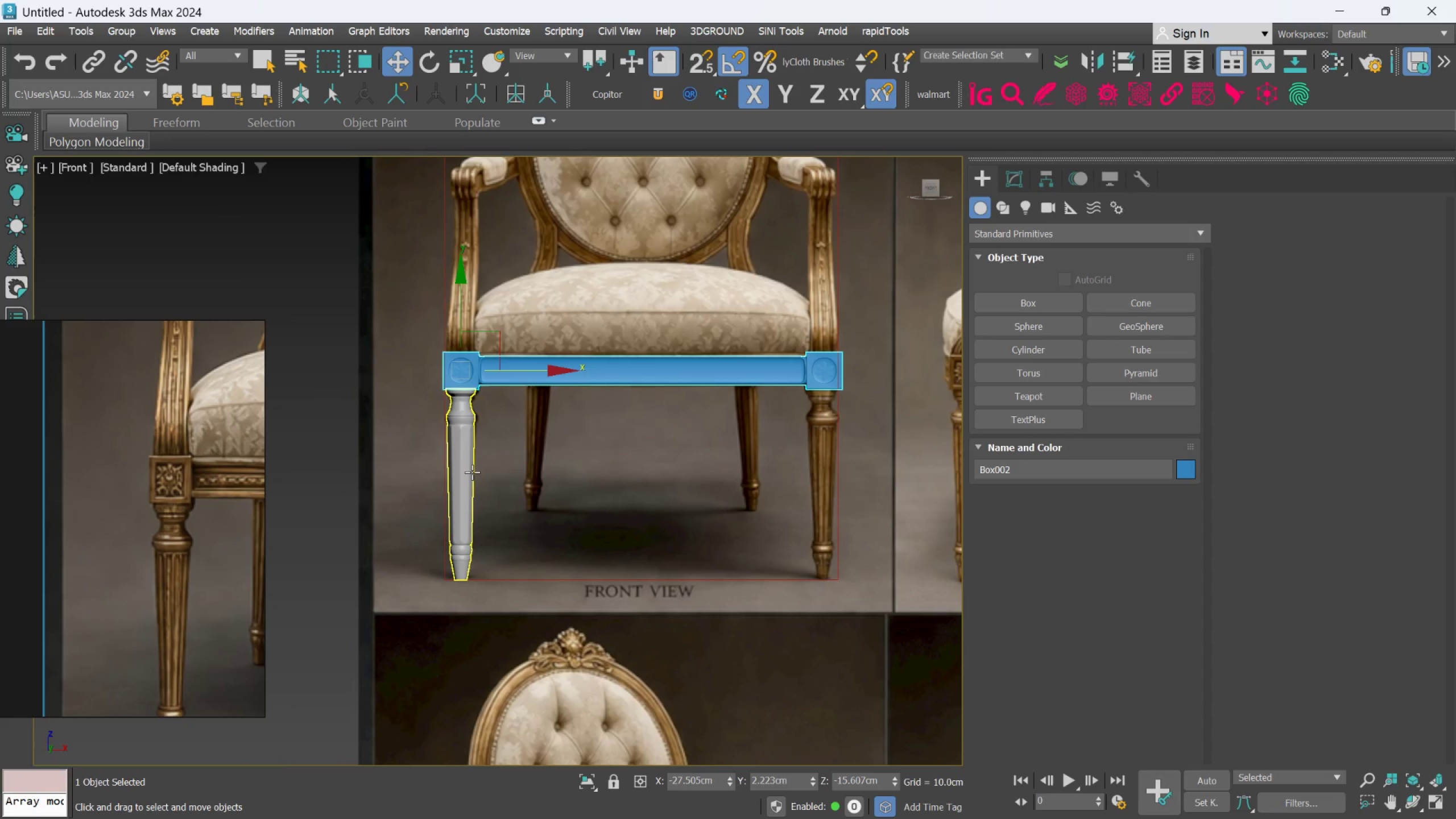 
left_click([470, 473])
 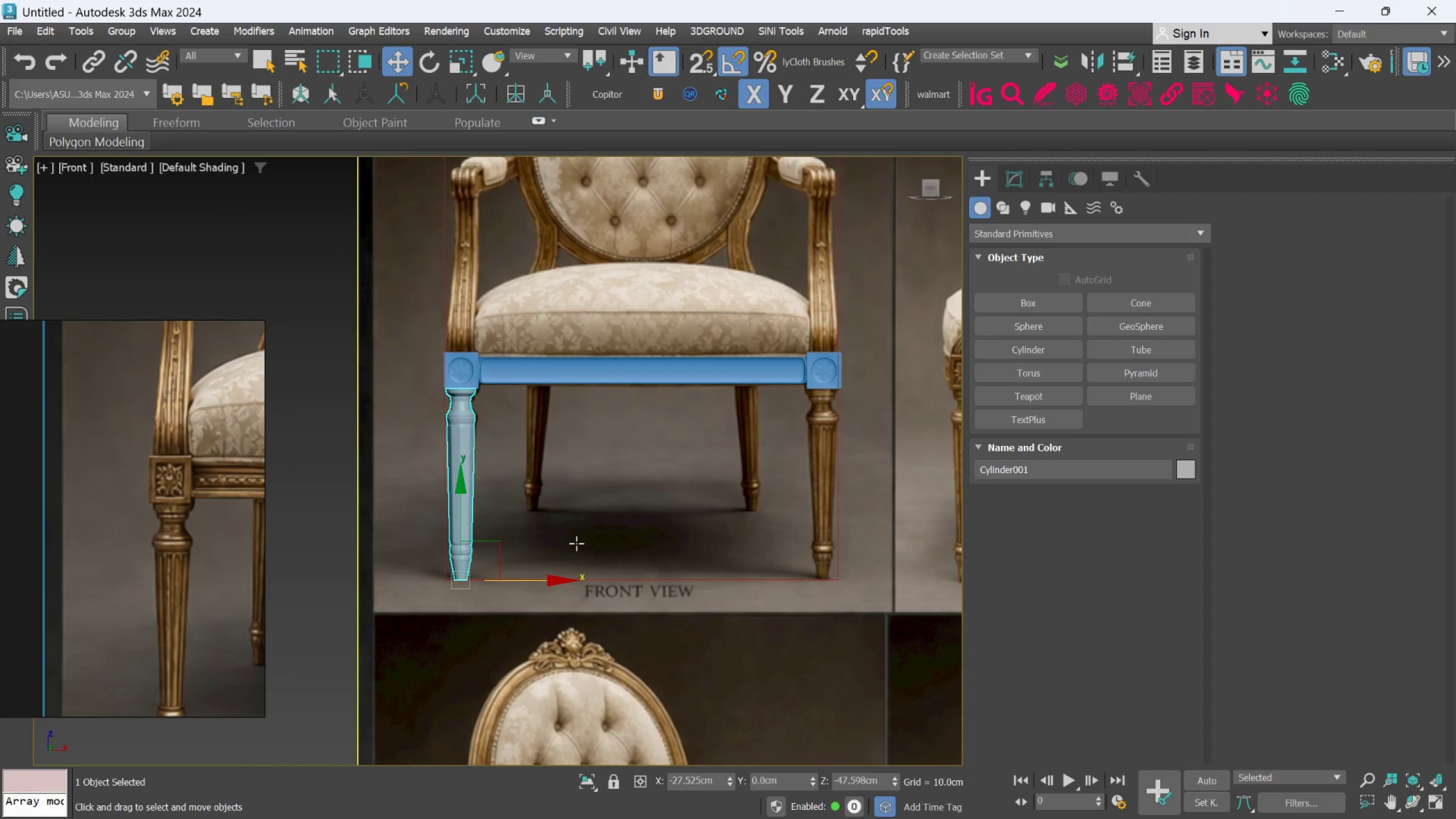 
scroll: coordinate [576, 543], scroll_direction: down, amount: 1.0
 